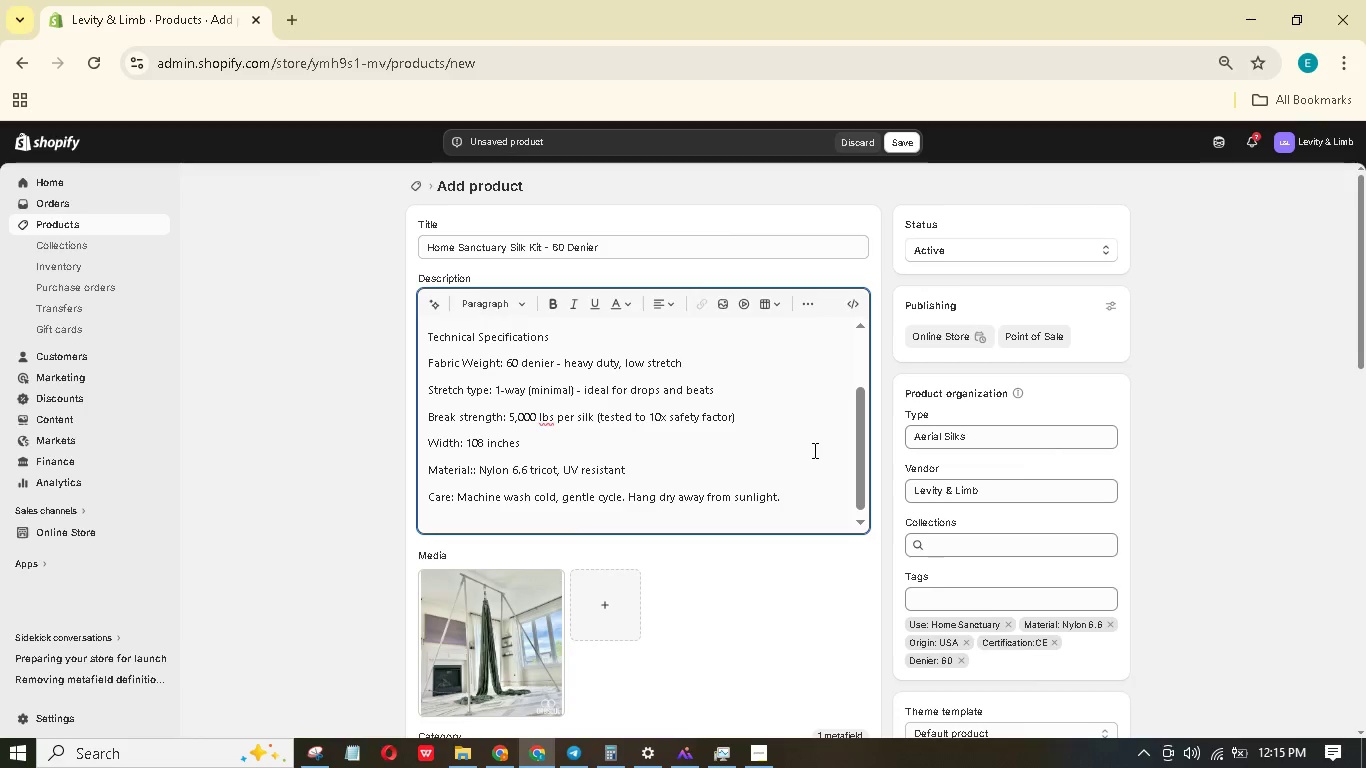 
hold_key(key=ShiftLeft, duration=1.51)
 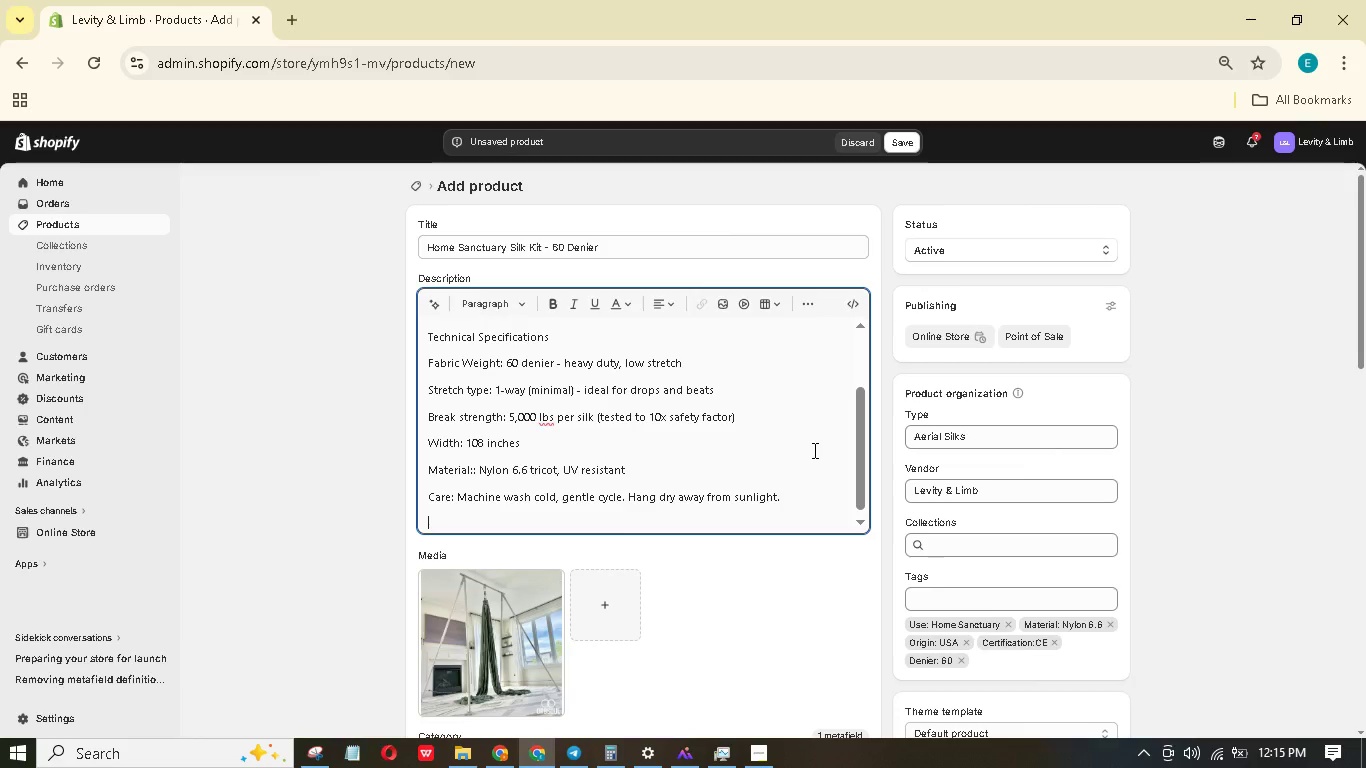 
hold_key(key=ShiftLeft, duration=1.5)
 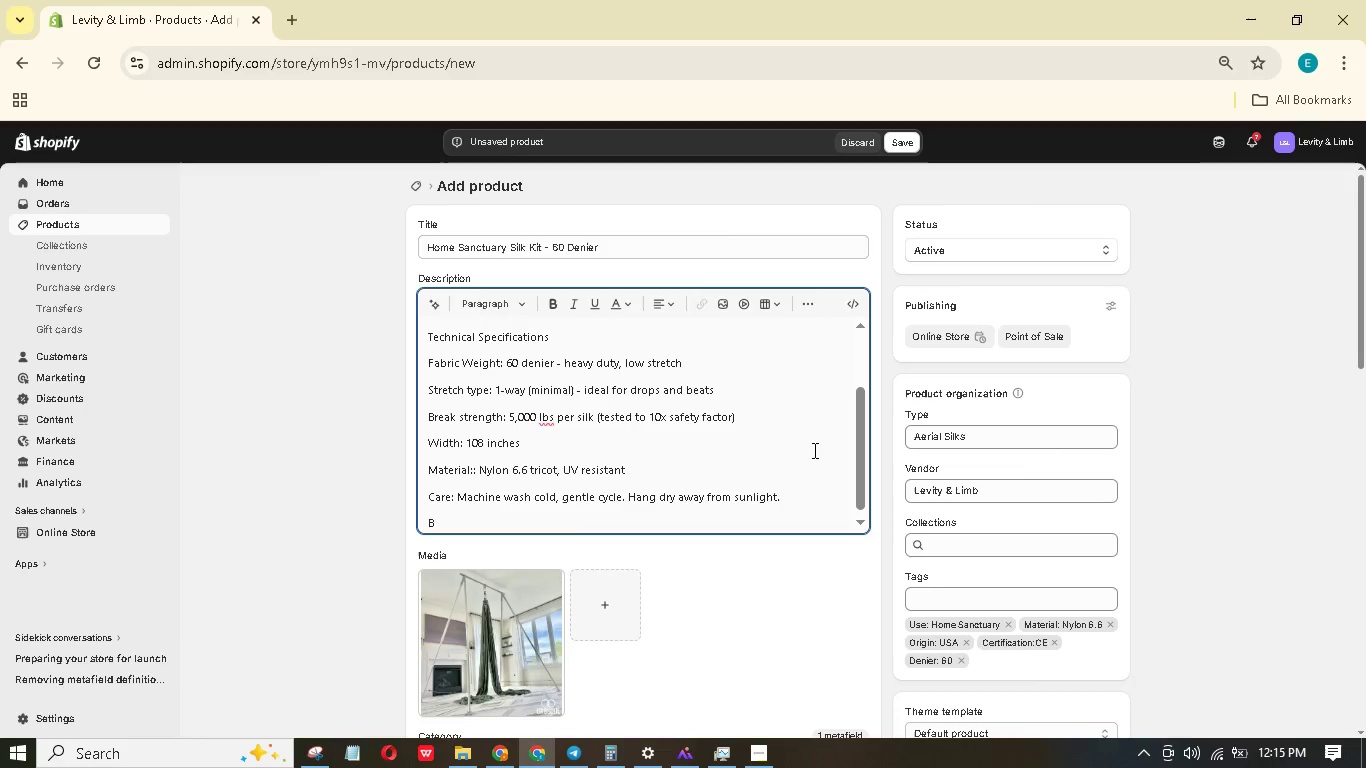 
type(Bt or)
key(Backspace)
key(Backspace)
key(Backspace)
key(Backspace)
key(Backspace)
key(Backspace)
key(Backspace)
key(Backspace)
 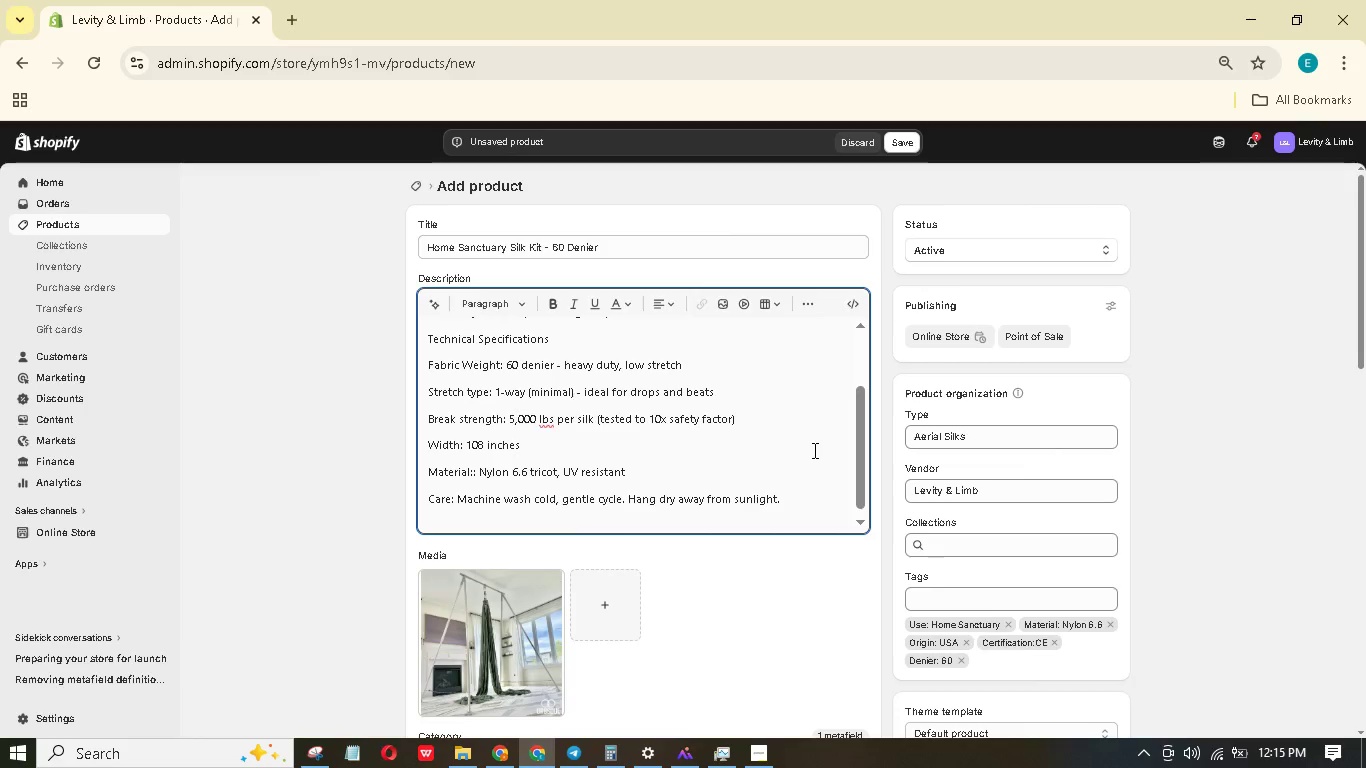 
hold_key(key=E, duration=0.33)
 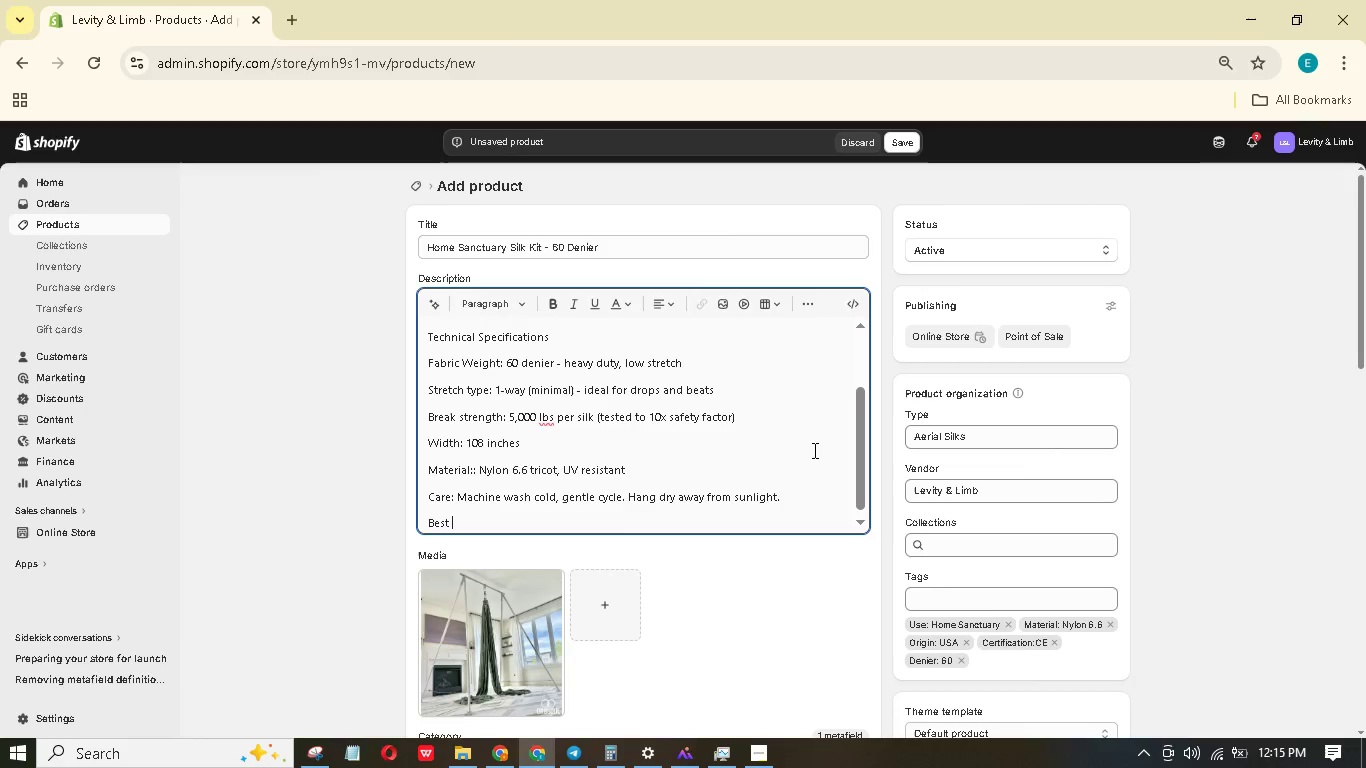 
hold_key(key=S, duration=0.48)
 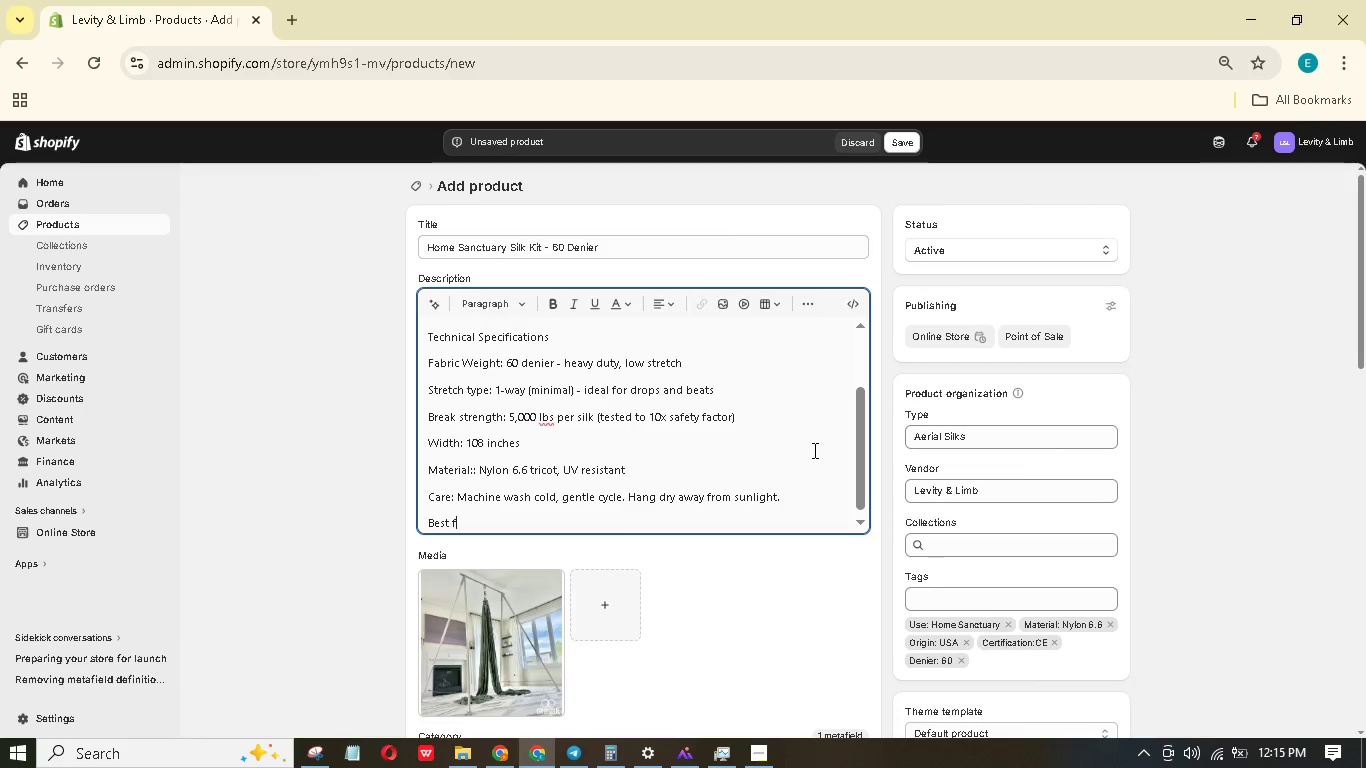 
hold_key(key=F, duration=0.36)
 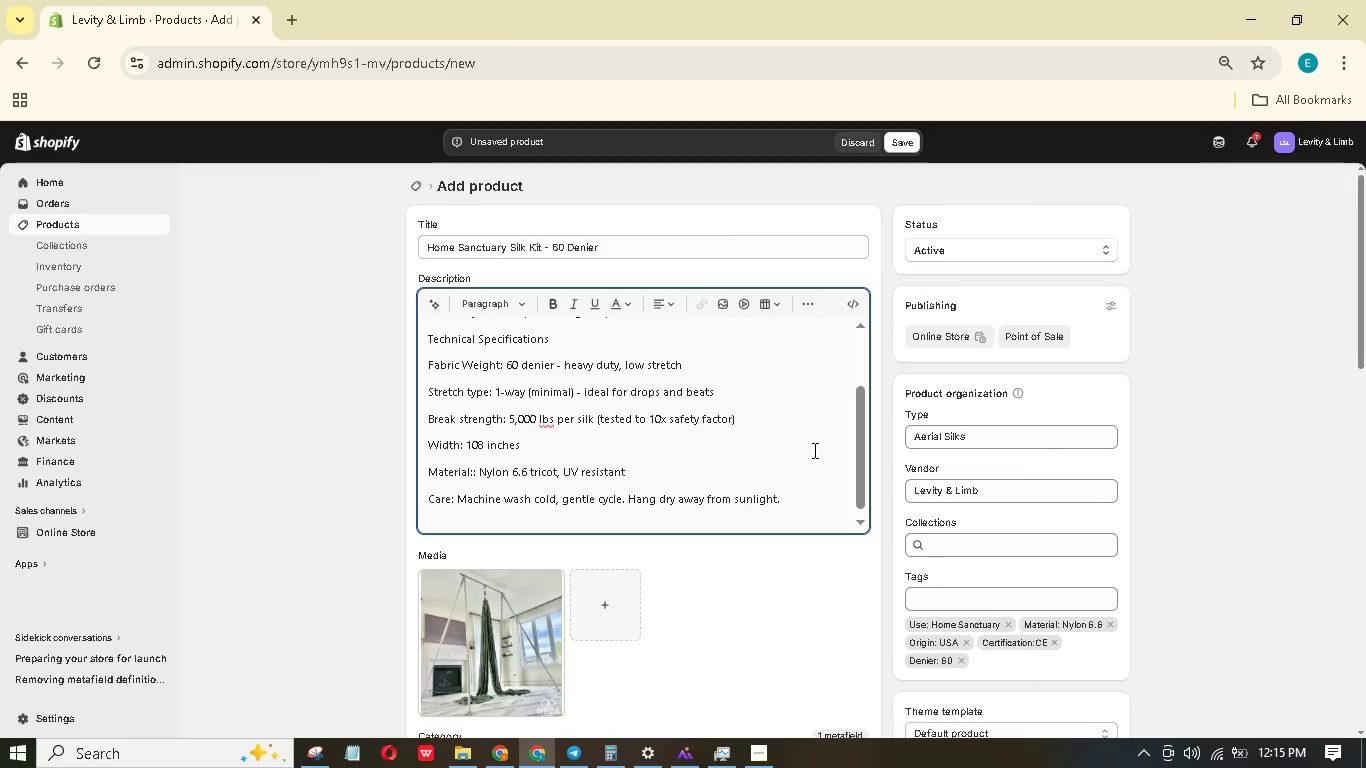 
hold_key(key=ShiftLeft, duration=1.53)
 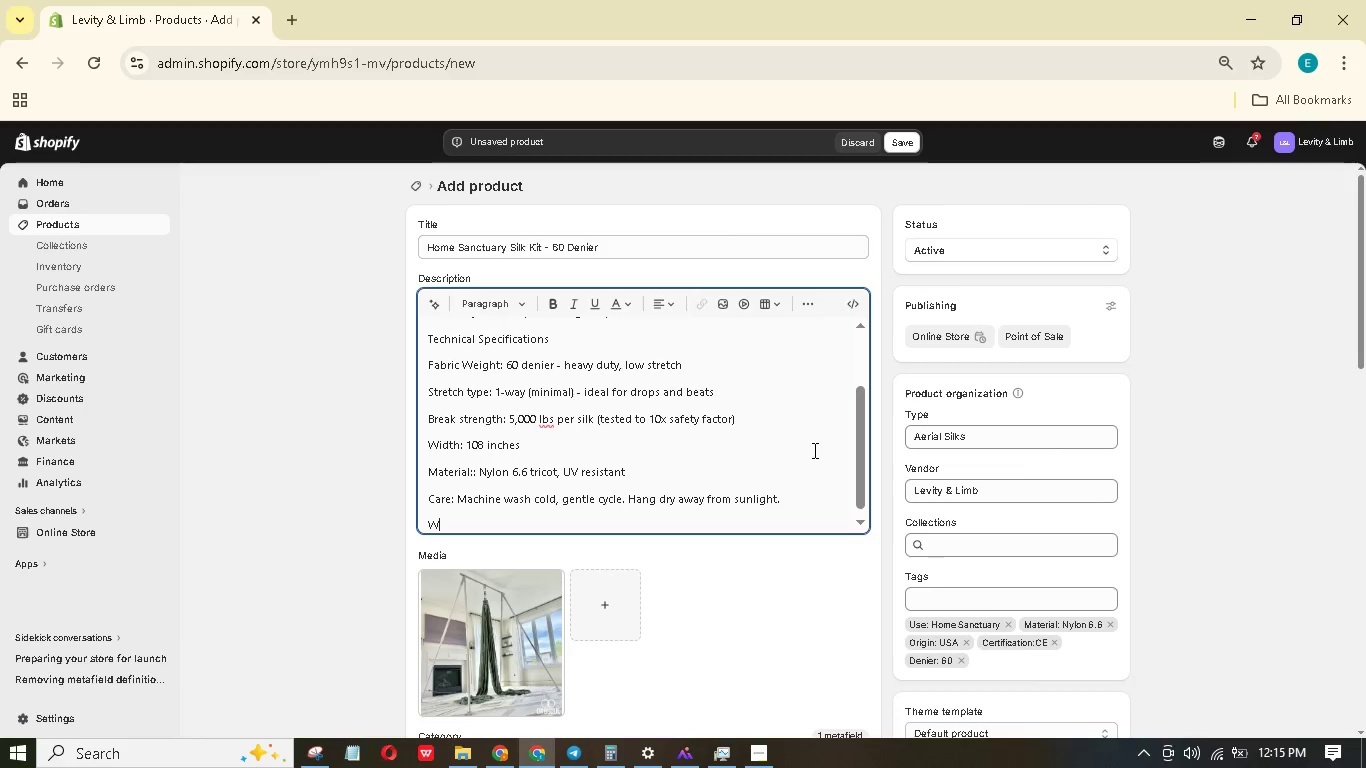 
type(Whats)
key(Backspace)
type('s Includd)
 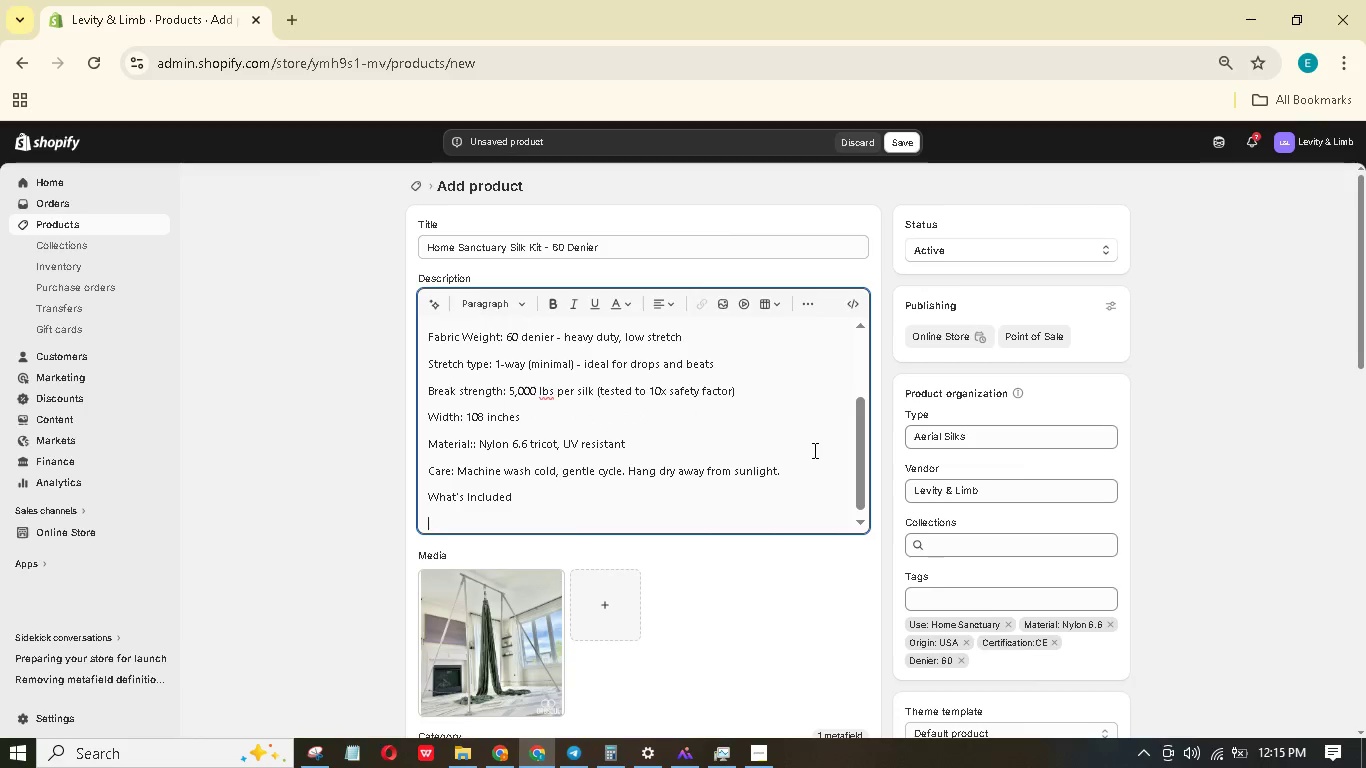 
 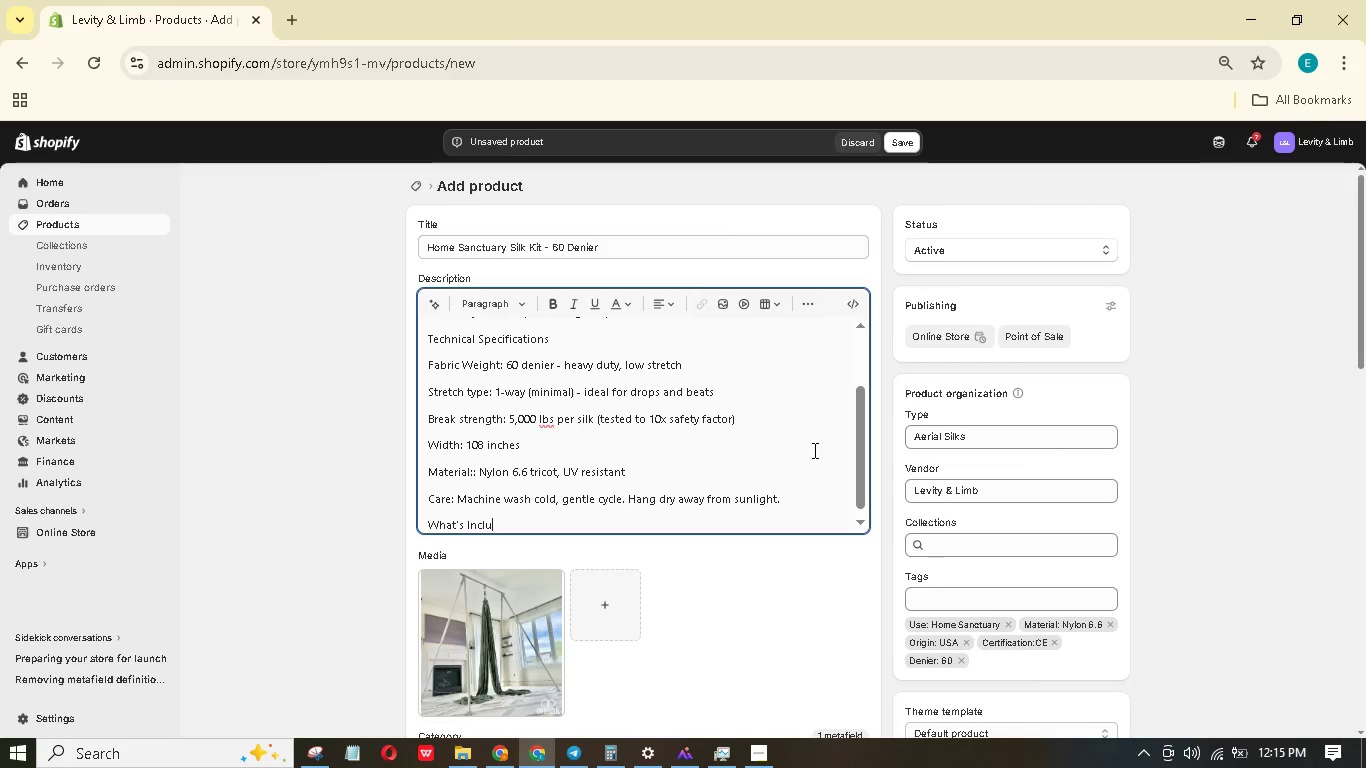 
hold_key(key=E, duration=0.33)
 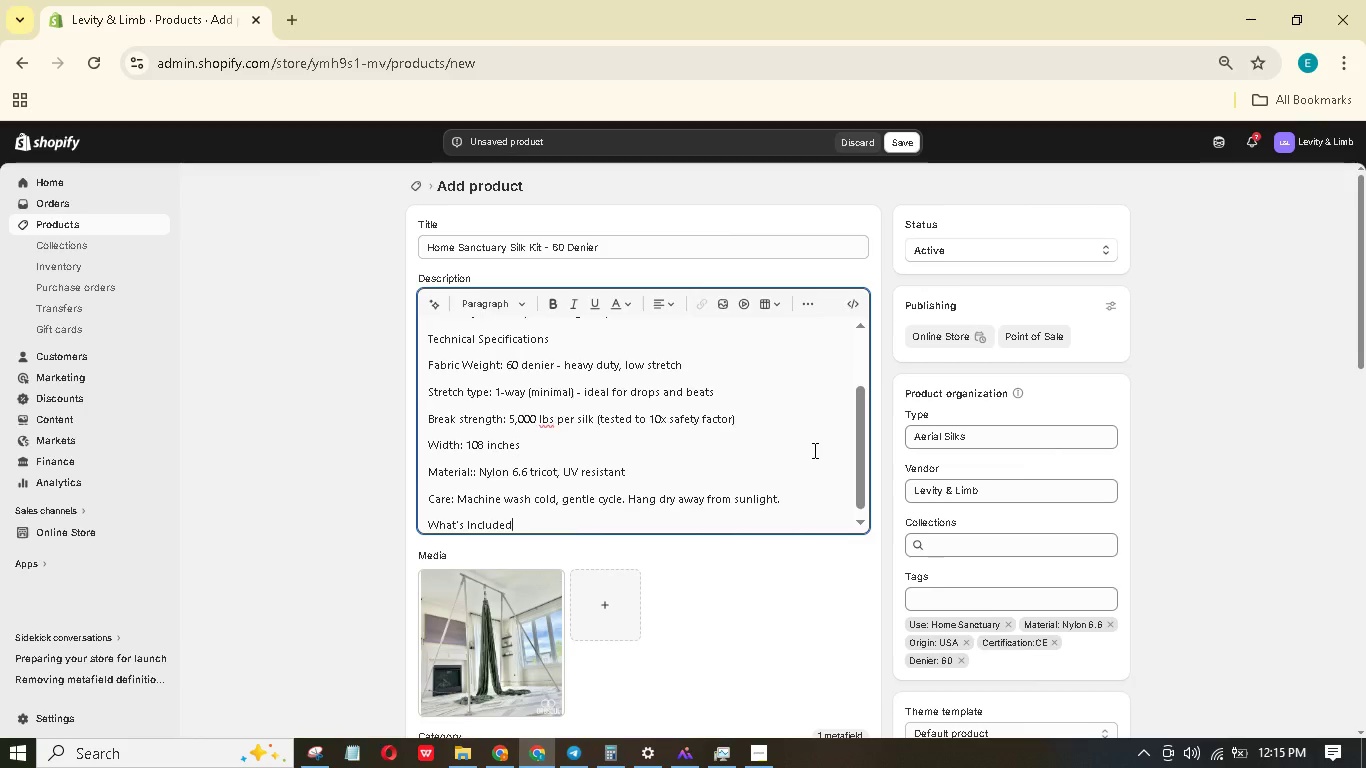 
key(Enter)
 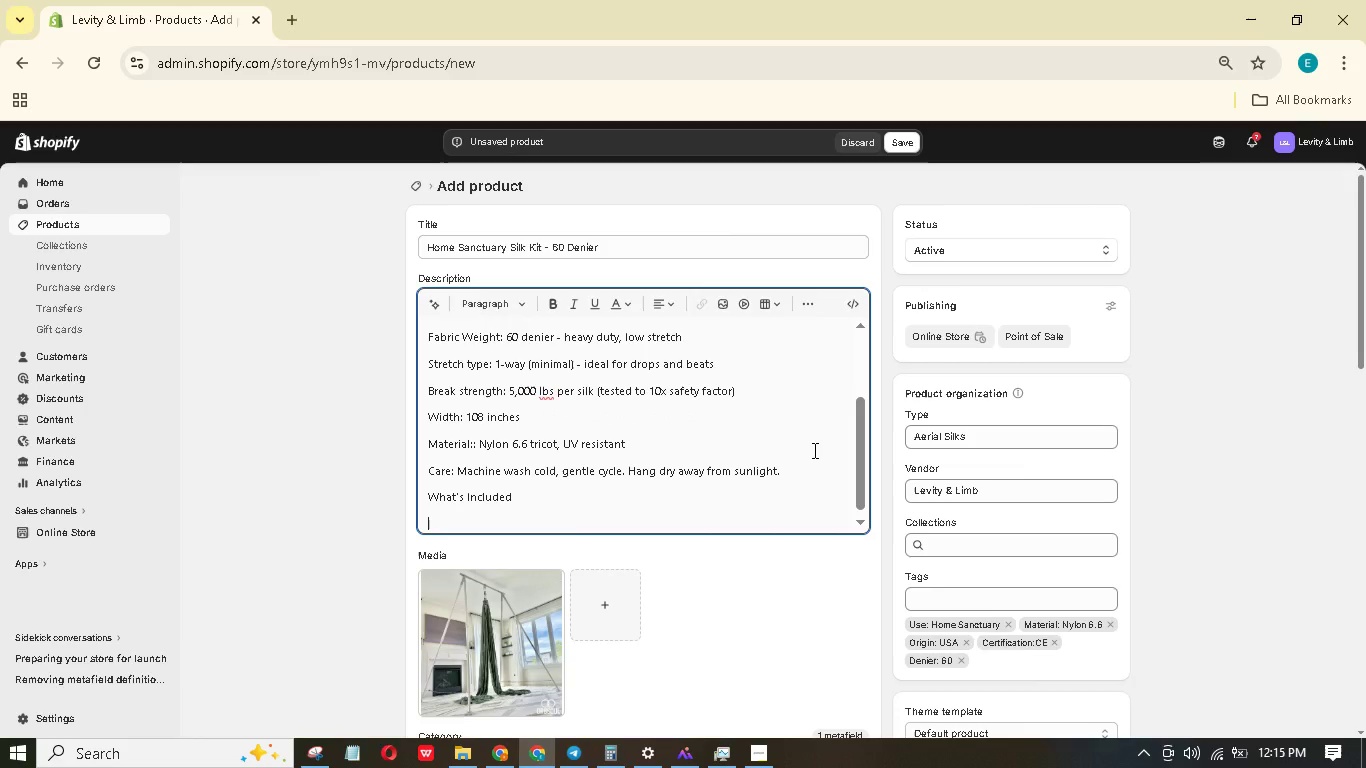 
type(One pair of 60 dnir eria silks ()
 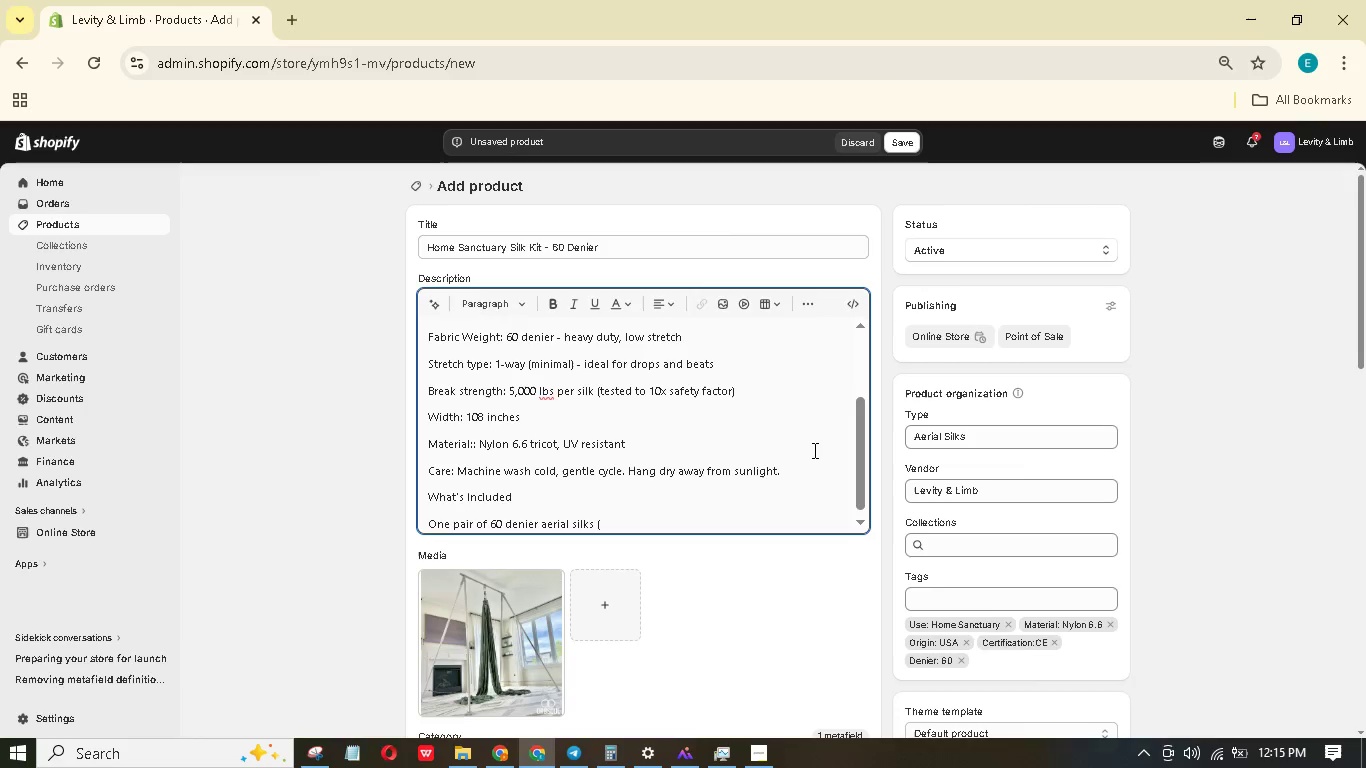 
wait(7.33)
 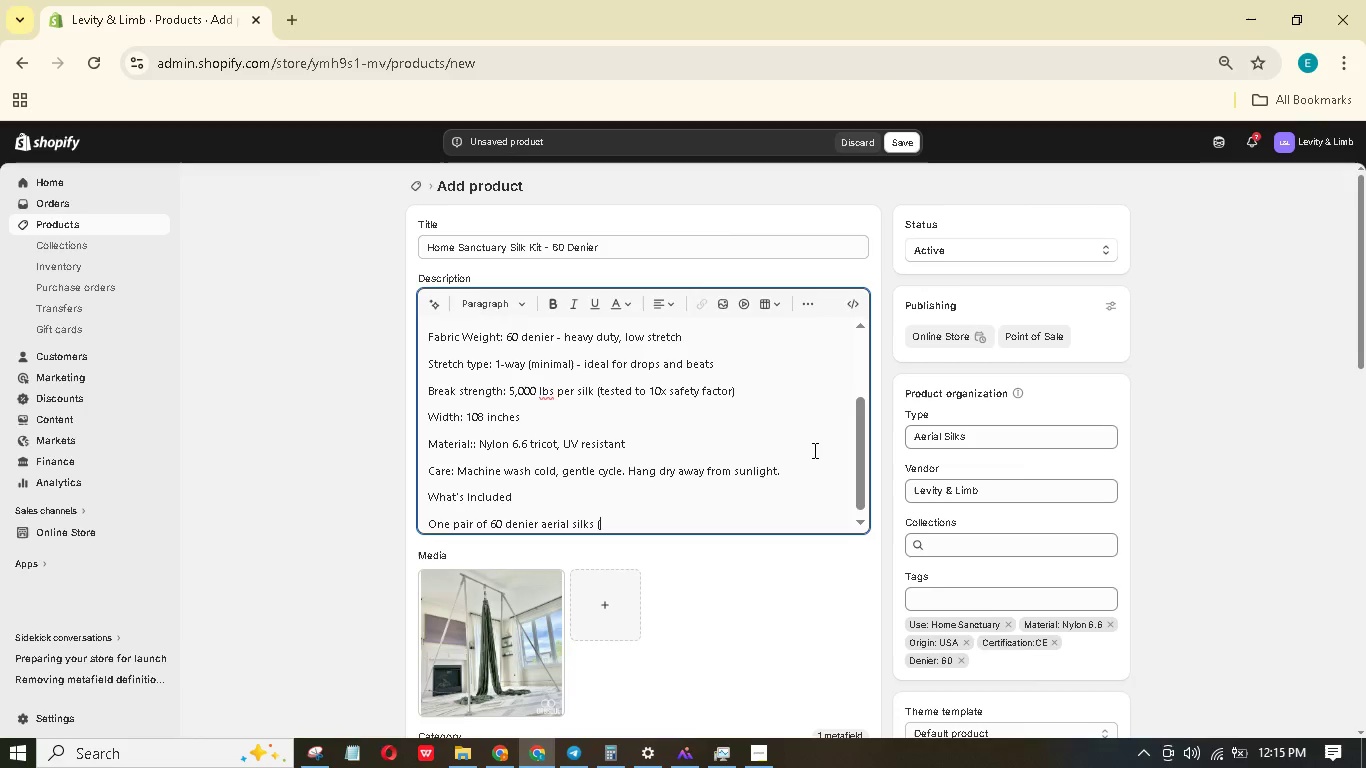 
type(8-11 tards0)
 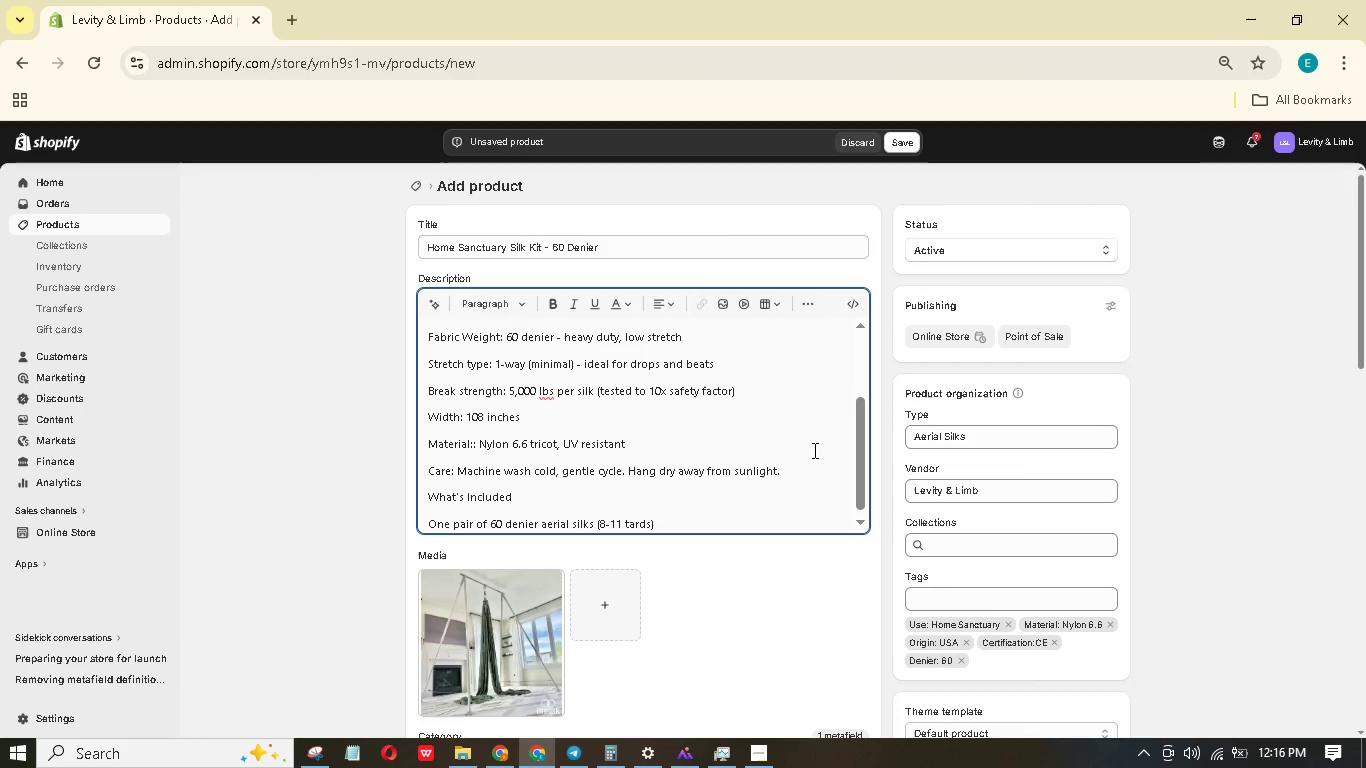 
hold_key(key=ShiftRight, duration=0.5)
 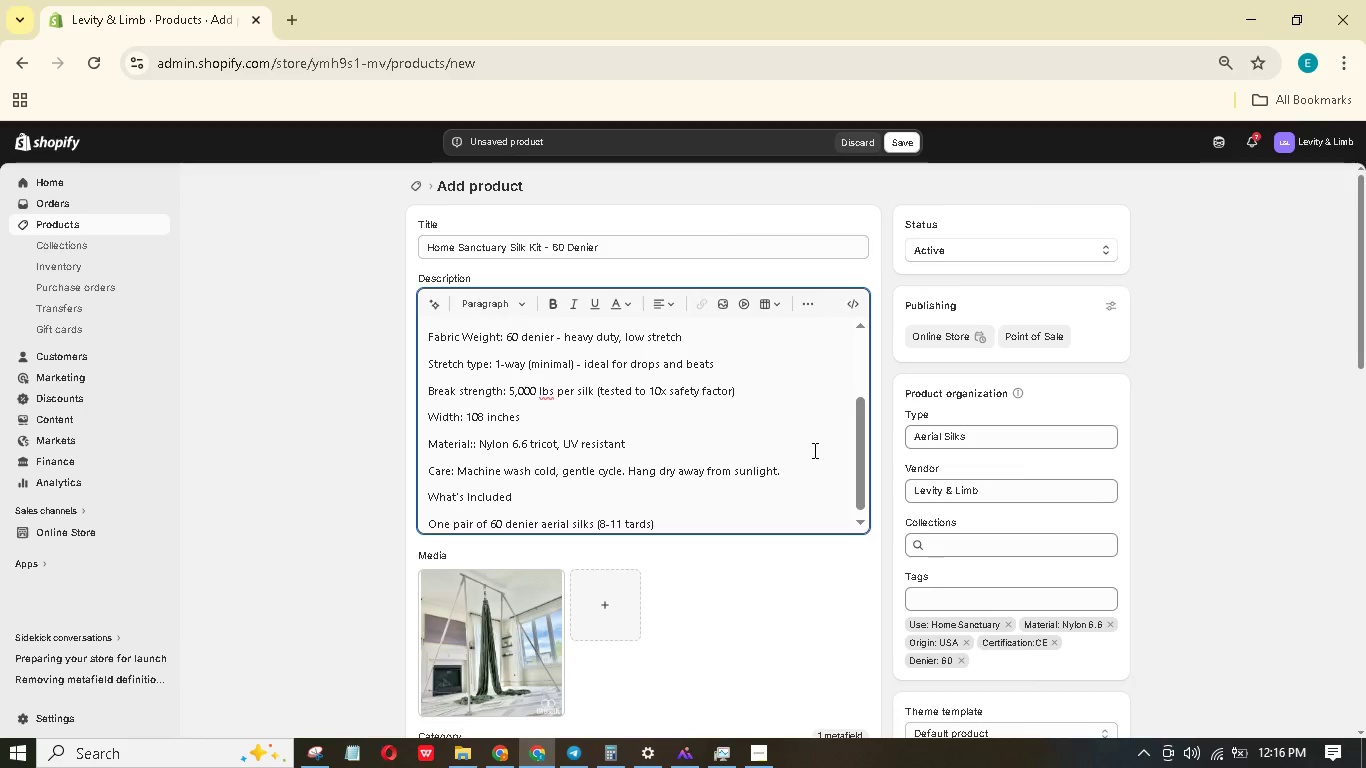 
key(Enter)
 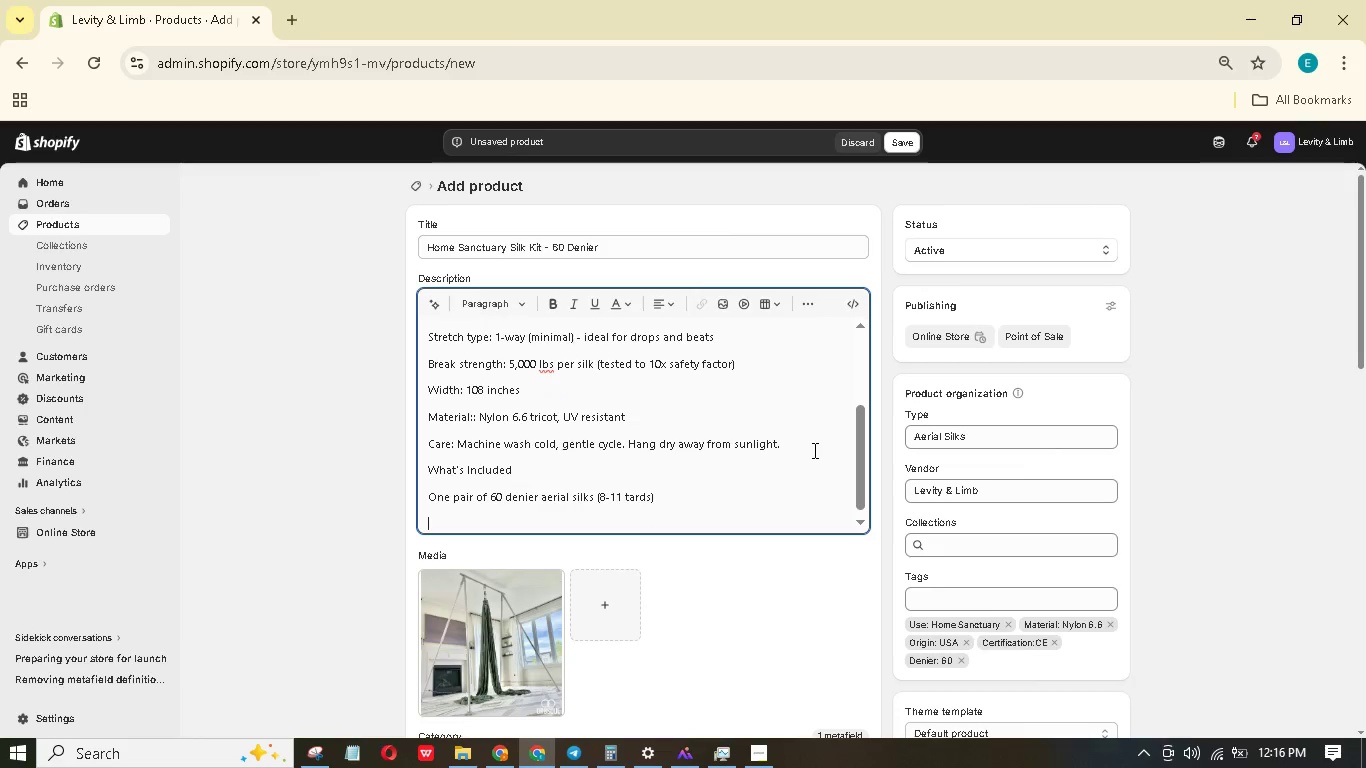 
type(Two hevy-duty storage bags (reinforcd seams))
 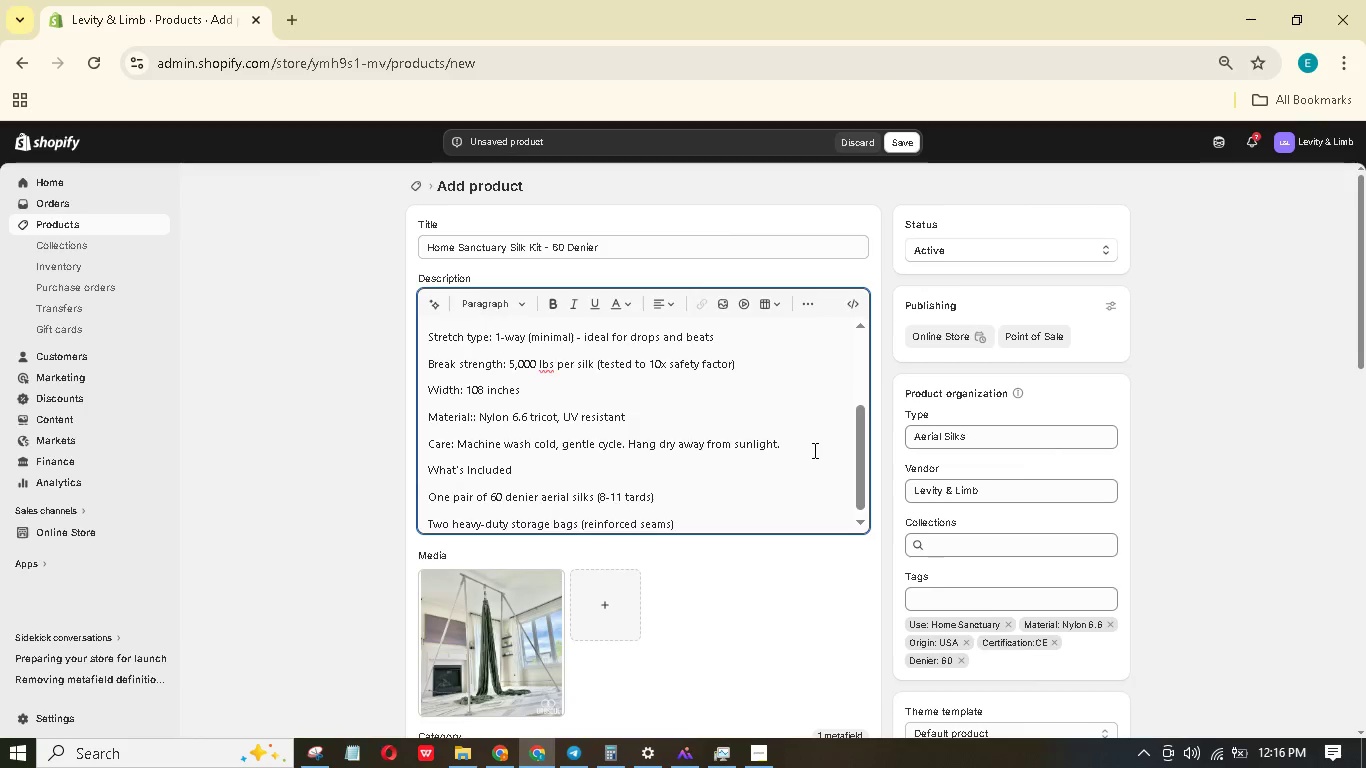 
 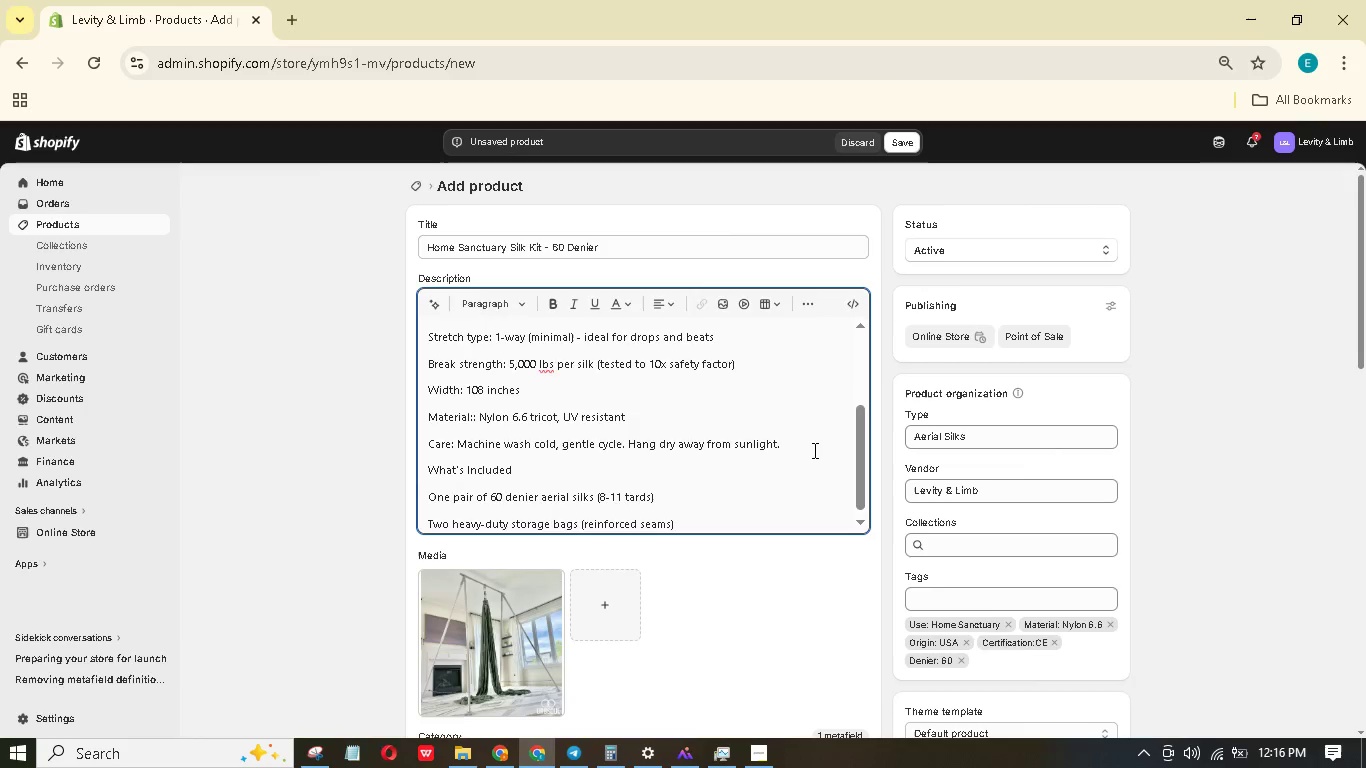 
key(Enter)
 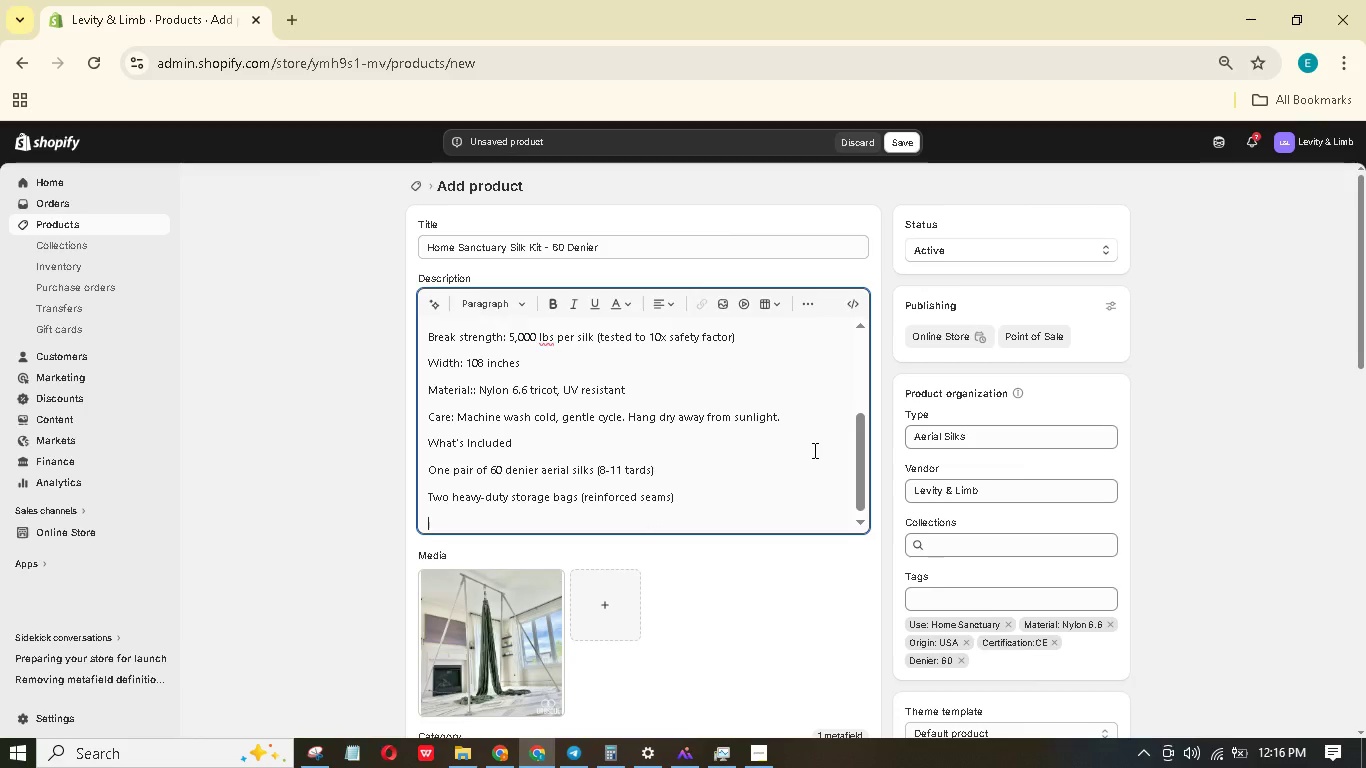 
type(Lod tet crtificte with srial numbr)
 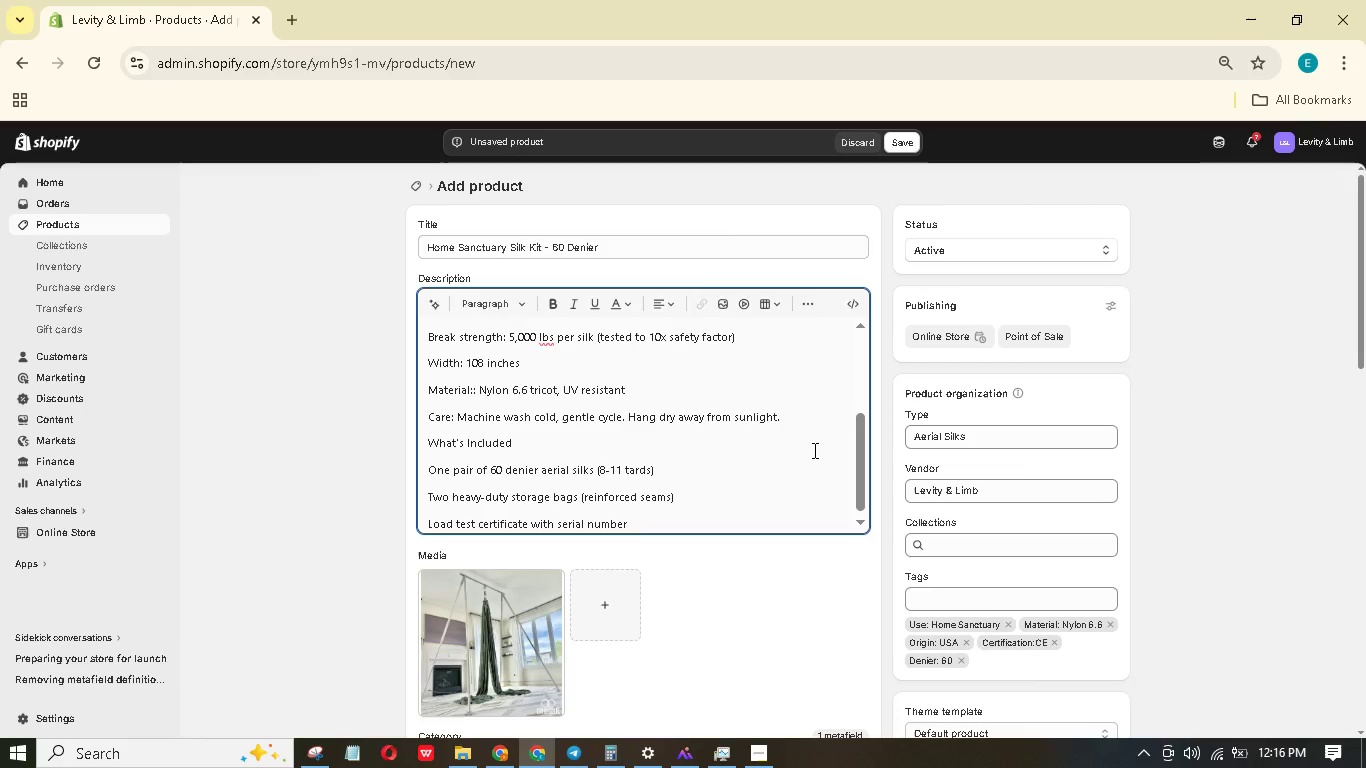 
hold_key(key=E, duration=0.36)
 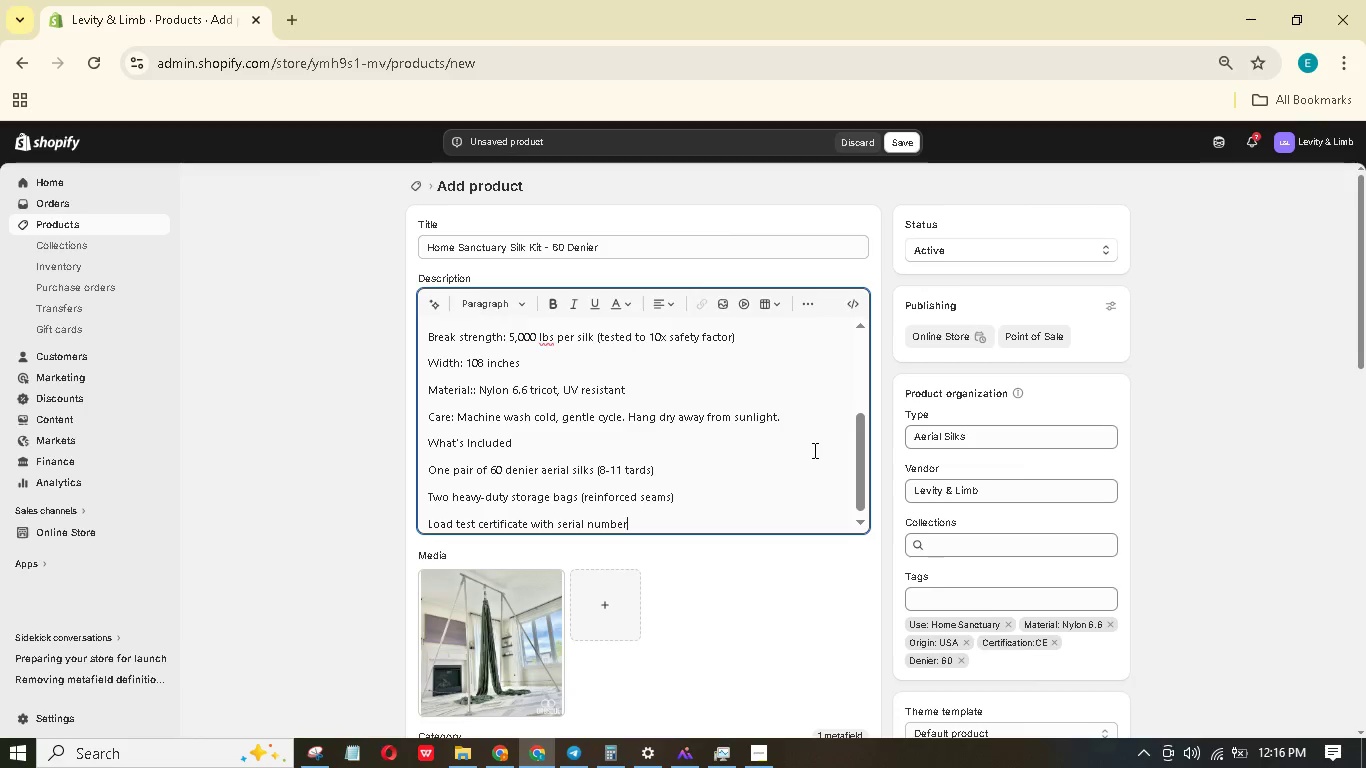 
key(Enter)
 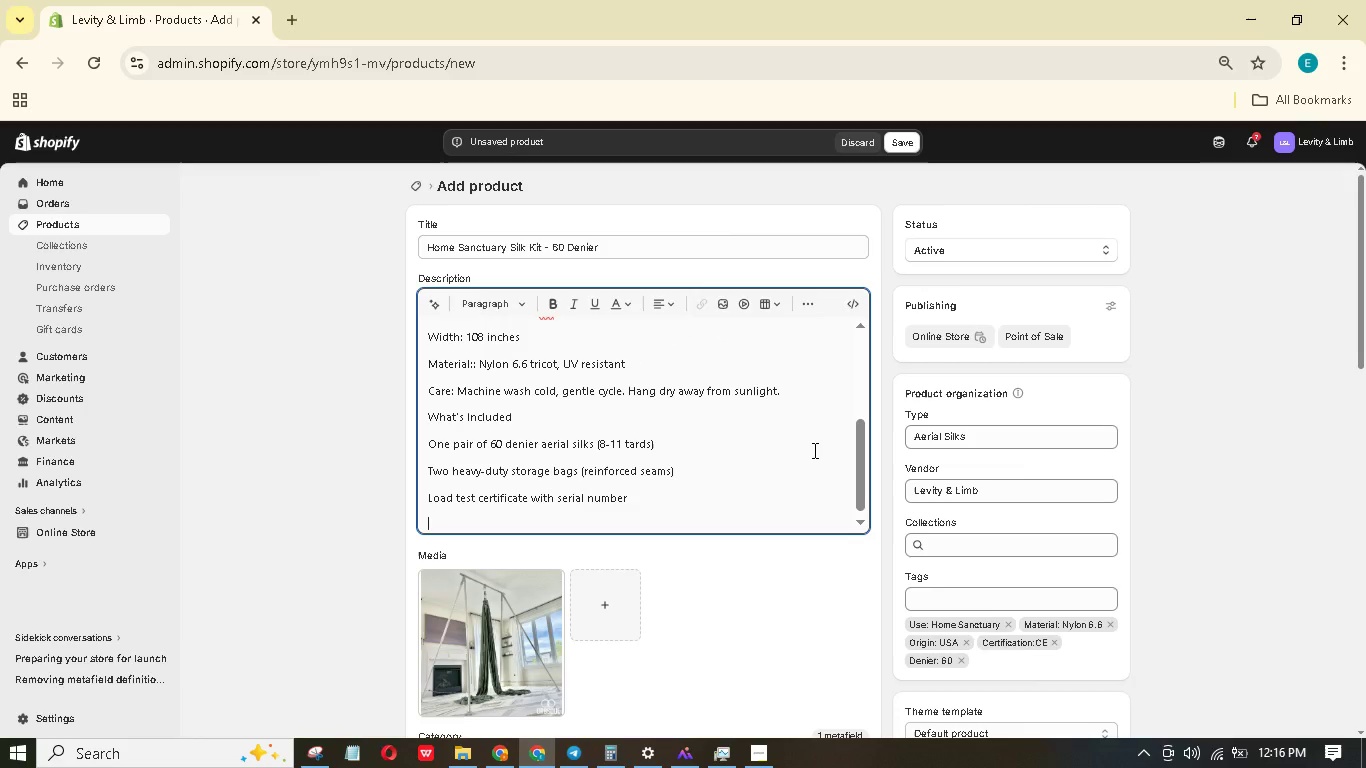 
type(Rigging checklit crd)
 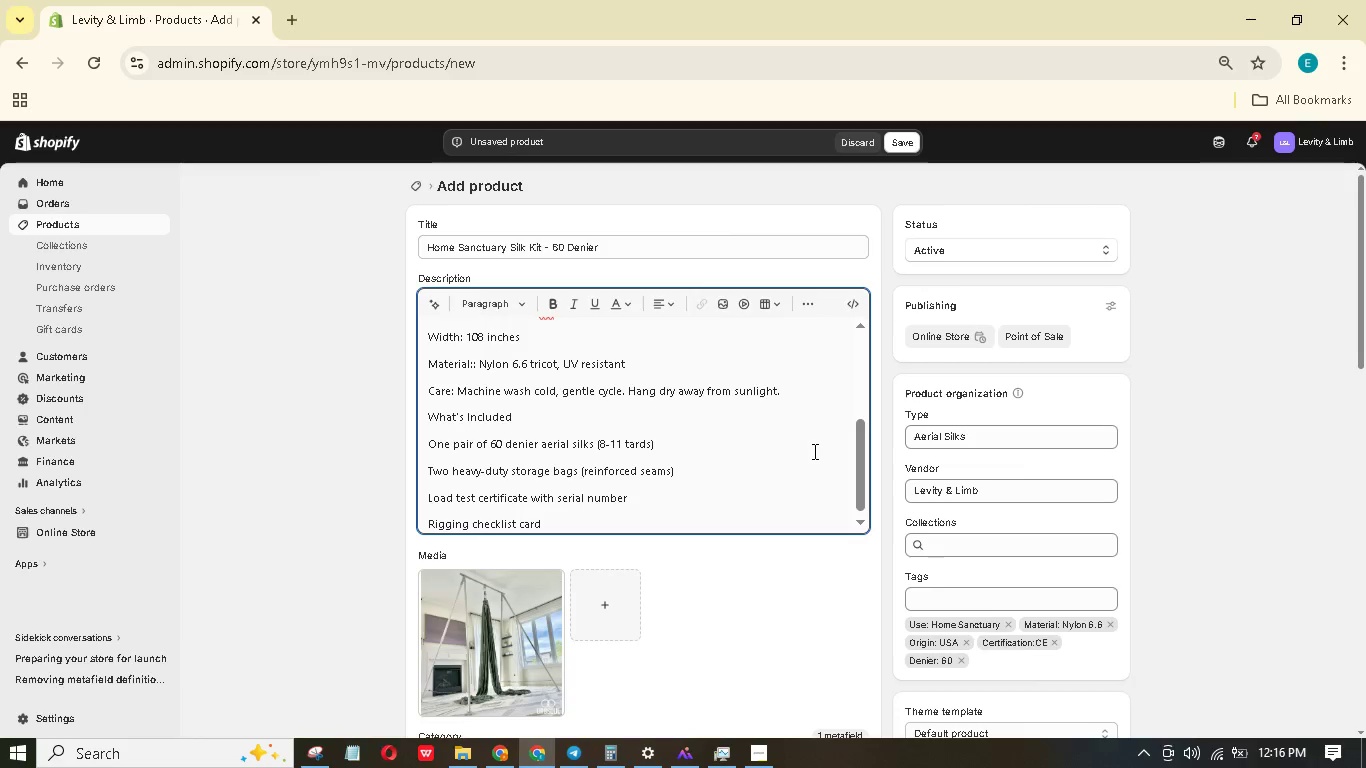 
hold_key(key=S, duration=0.39)
 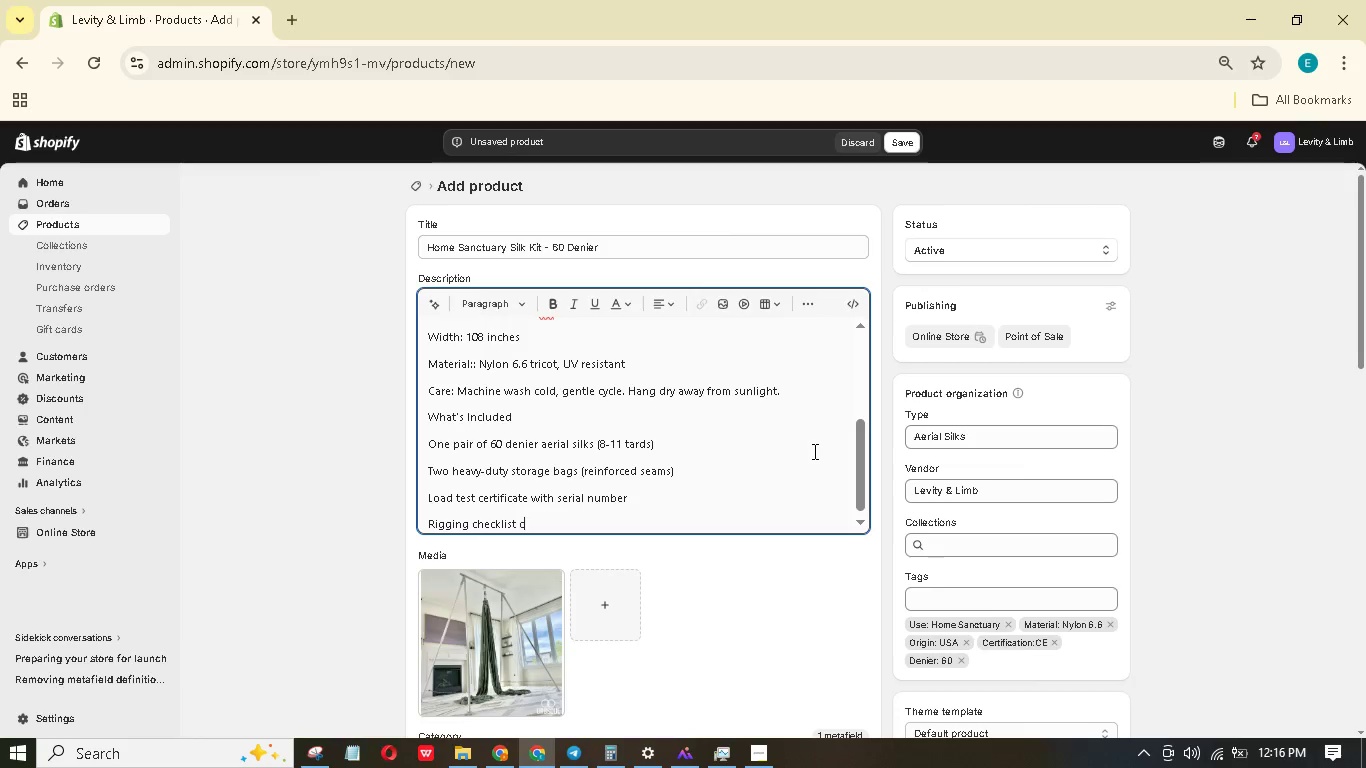 
hold_key(key=A, duration=0.33)
 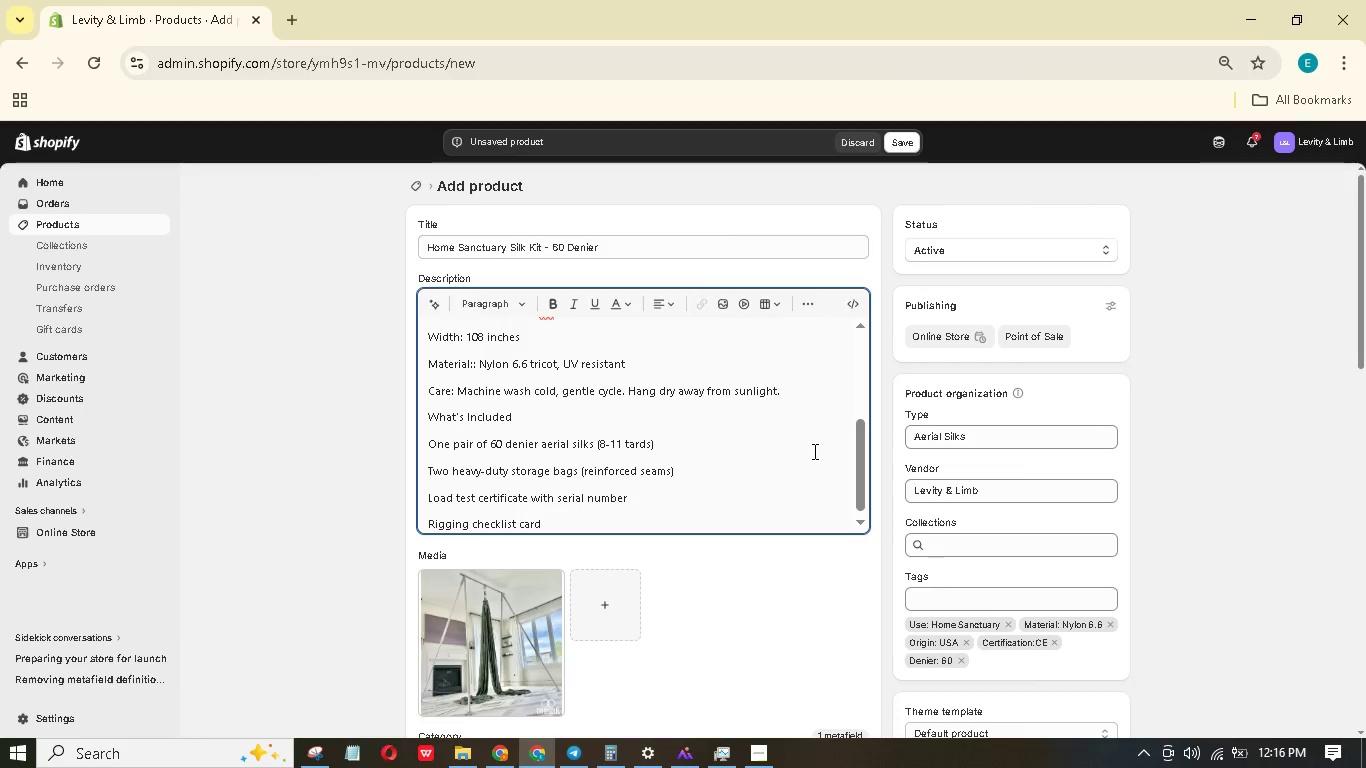 
scroll: coordinate [800, 658], scroll_direction: down, amount: 3.0
 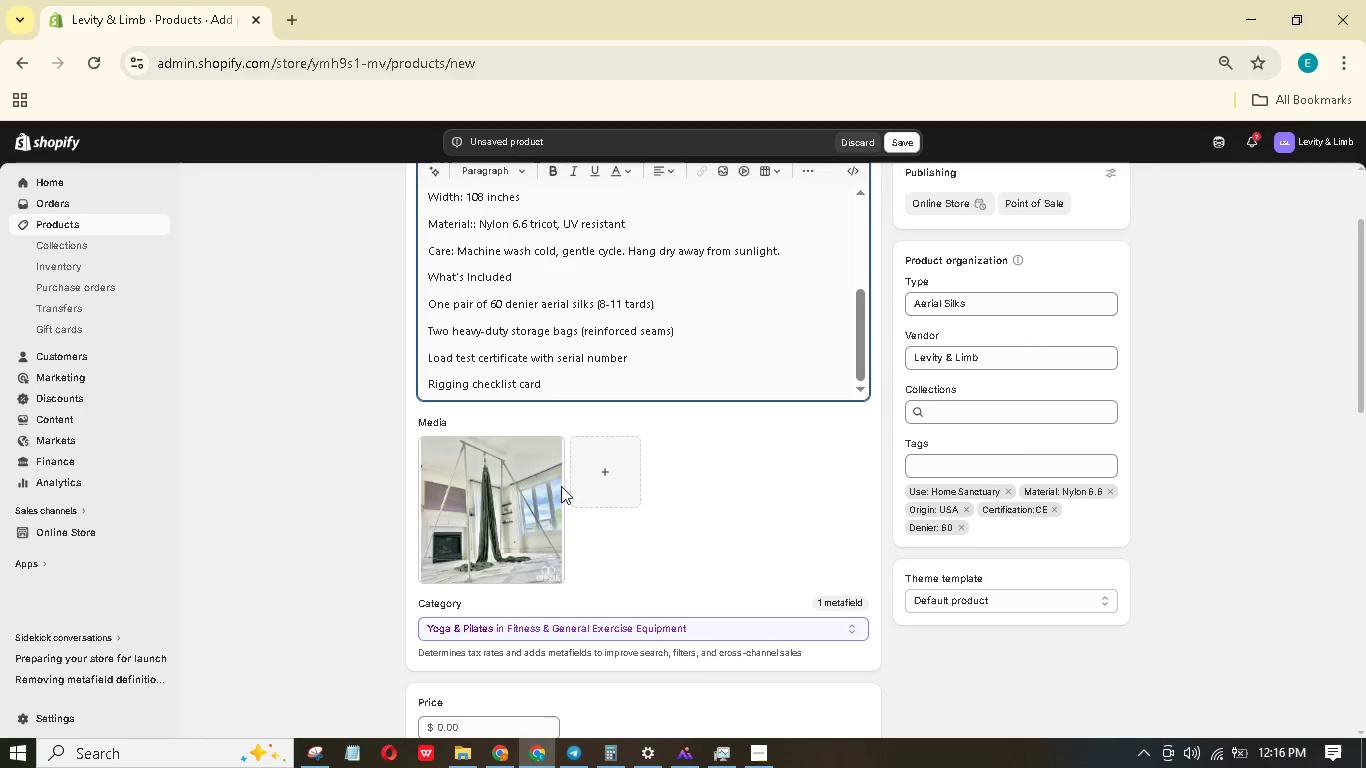 
scroll: coordinate [556, 492], scroll_direction: up, amount: 2.0
 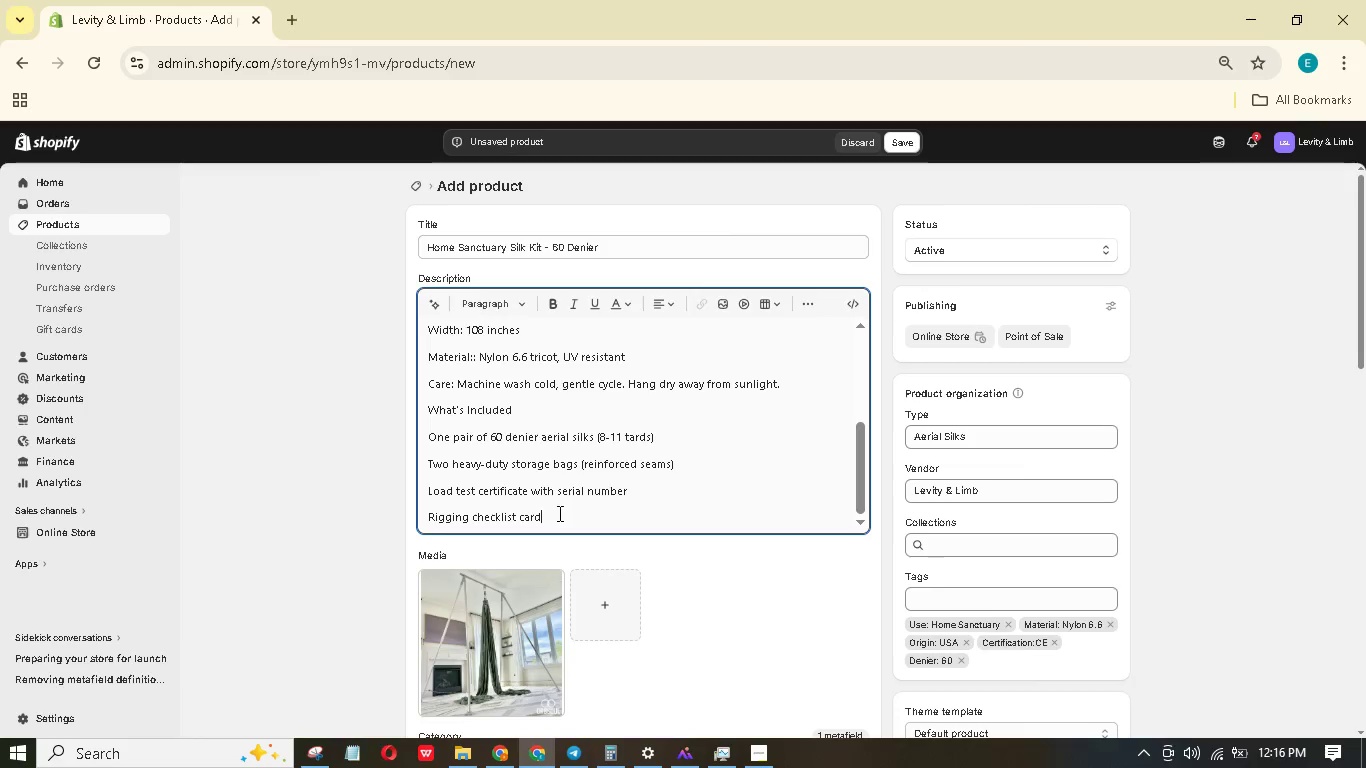 
left_click_drag(start_coordinate=[557, 513], to_coordinate=[418, 439])
 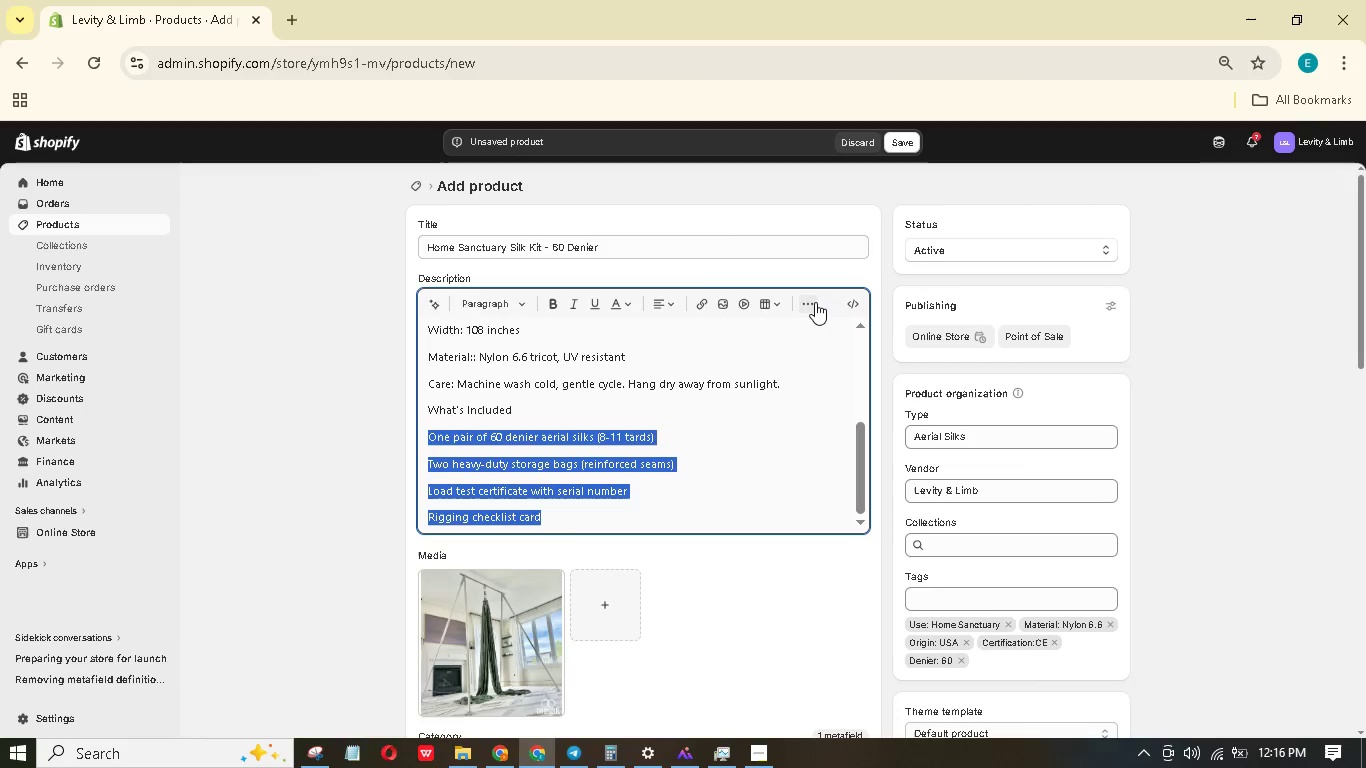 
left_click([812, 304])
 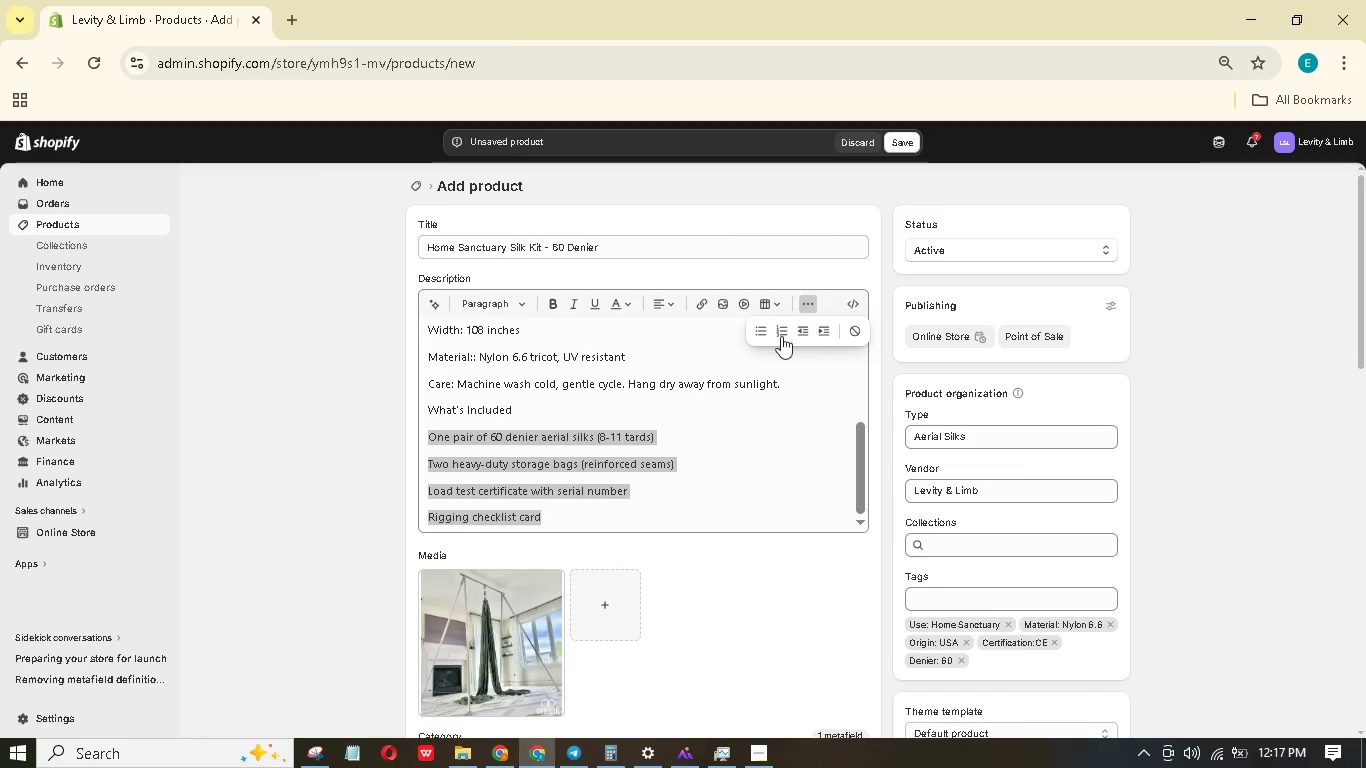 
left_click([762, 327])
 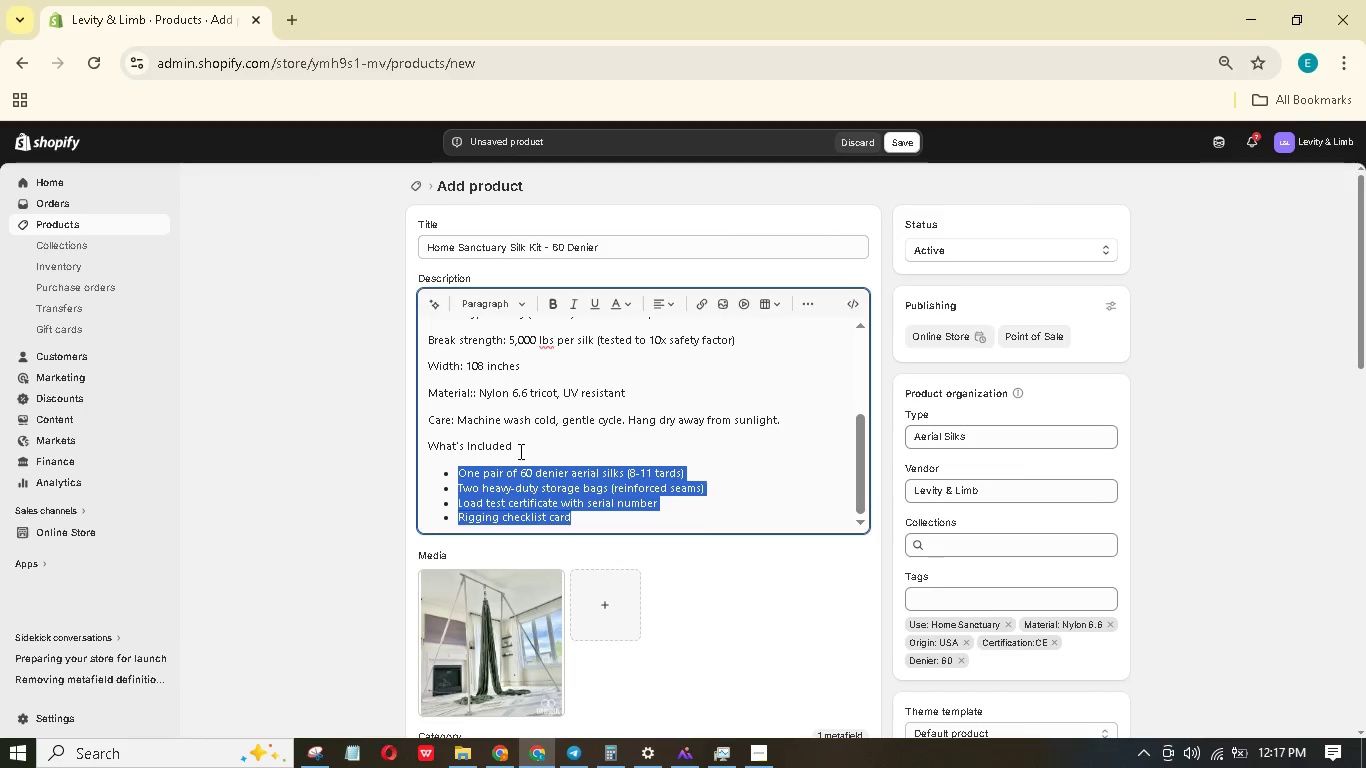 
left_click_drag(start_coordinate=[513, 444], to_coordinate=[424, 428])
 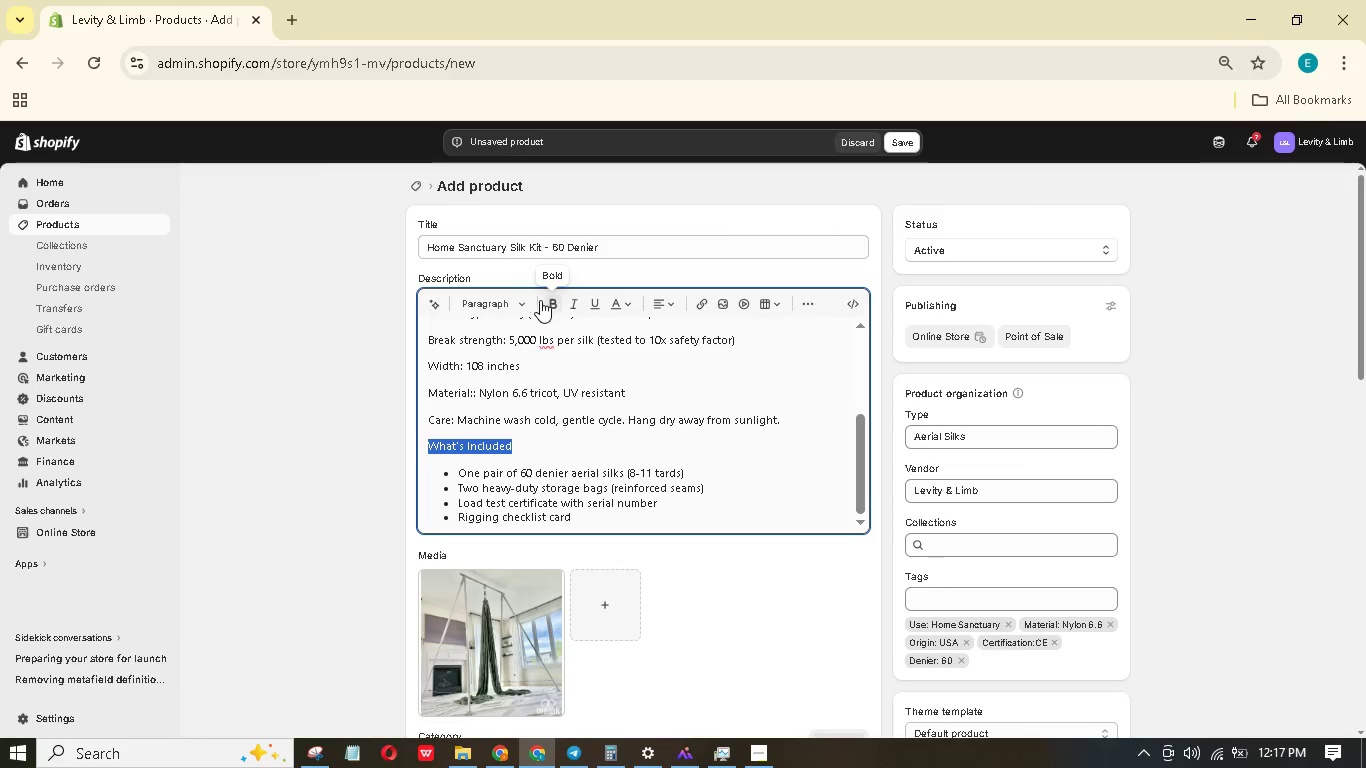 
left_click([526, 303])
 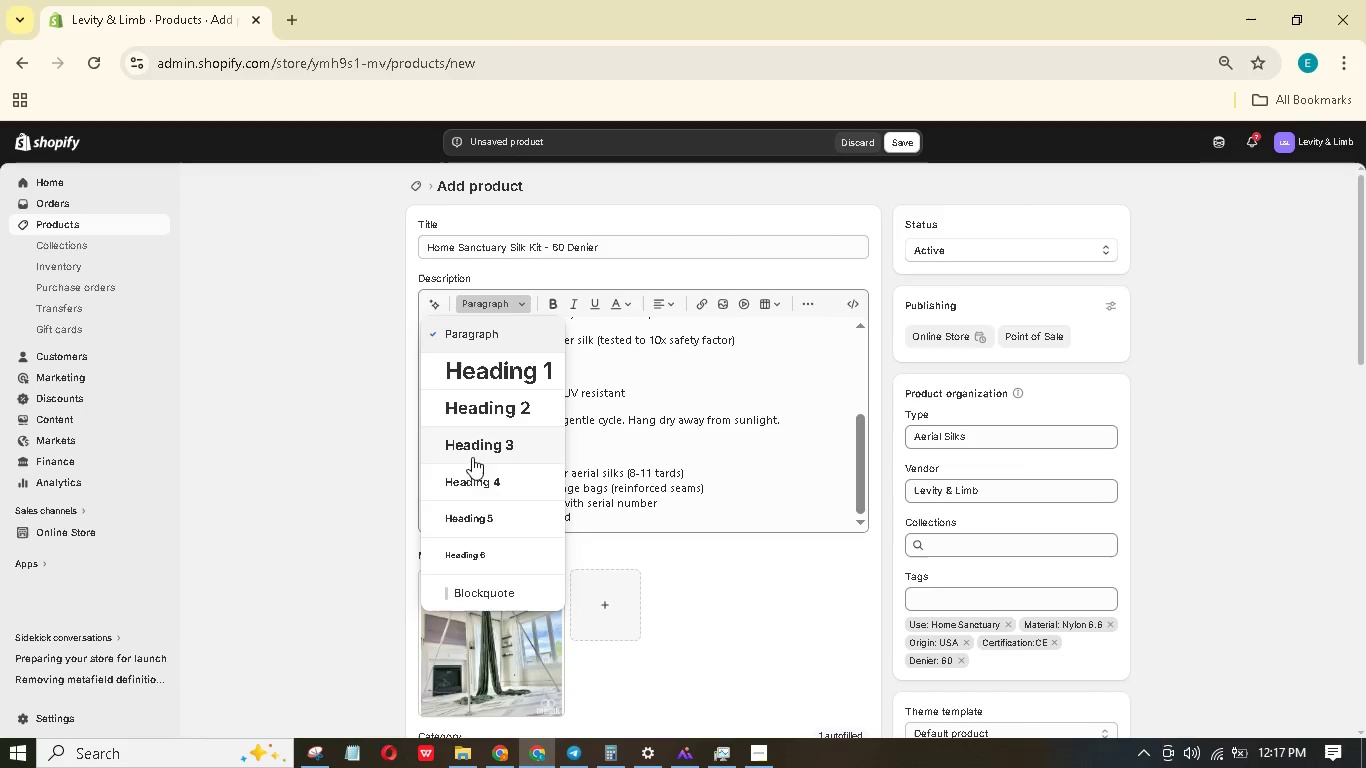 
left_click([477, 451])
 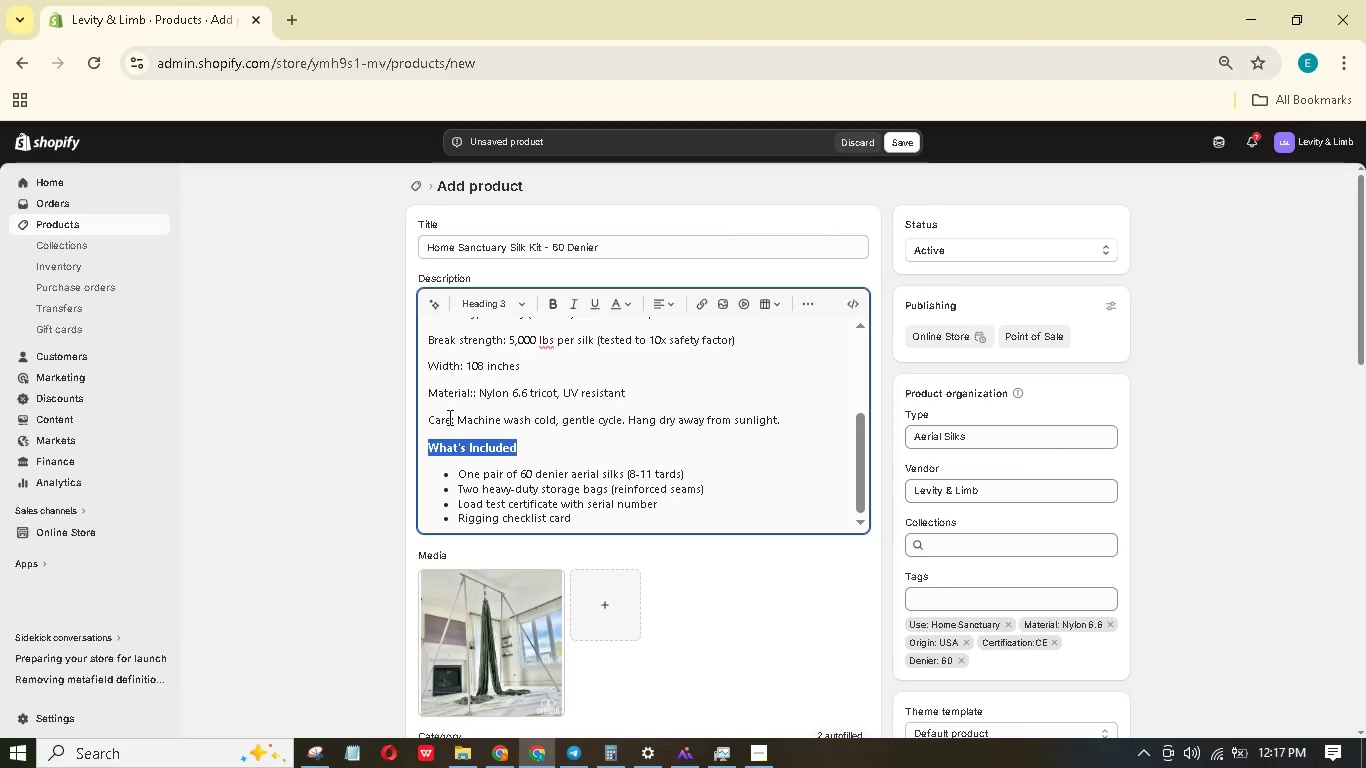 
left_click_drag(start_coordinate=[451, 418], to_coordinate=[413, 411])
 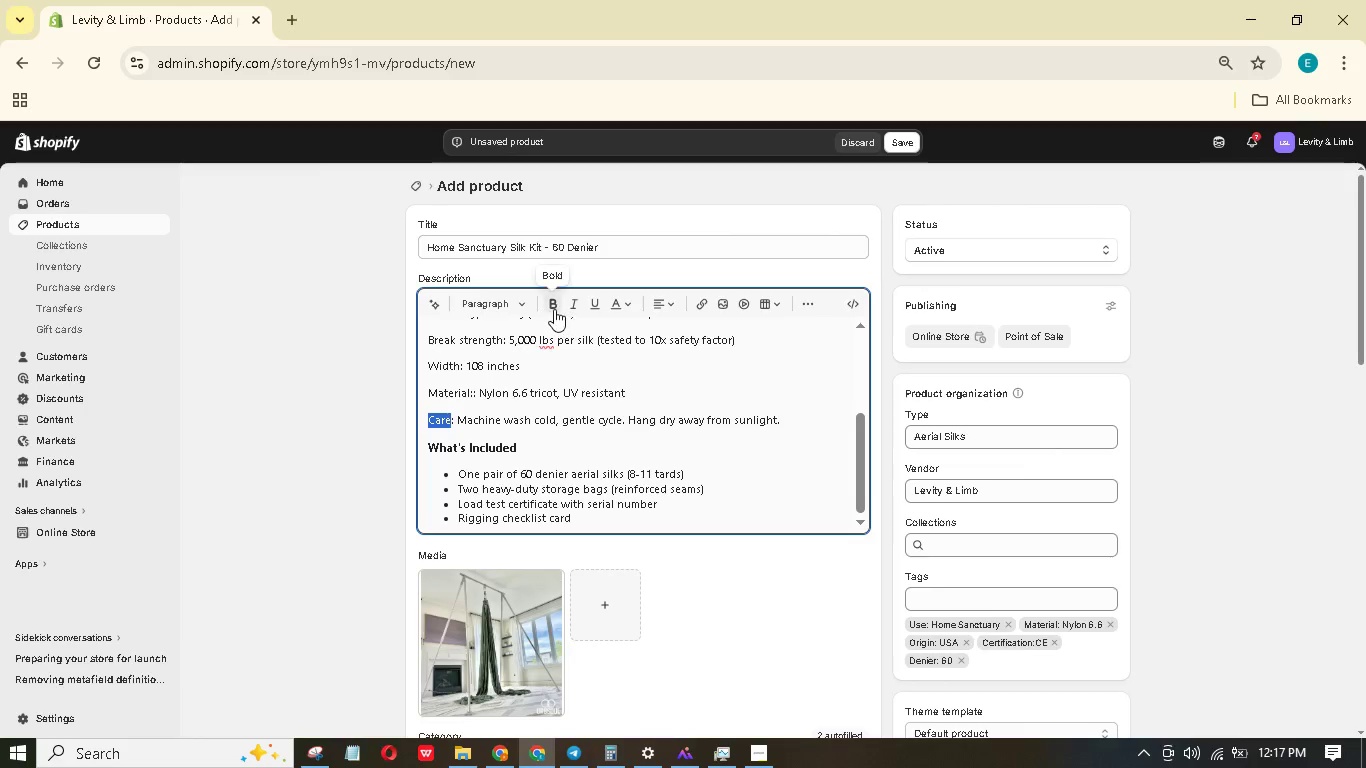 
left_click([554, 309])
 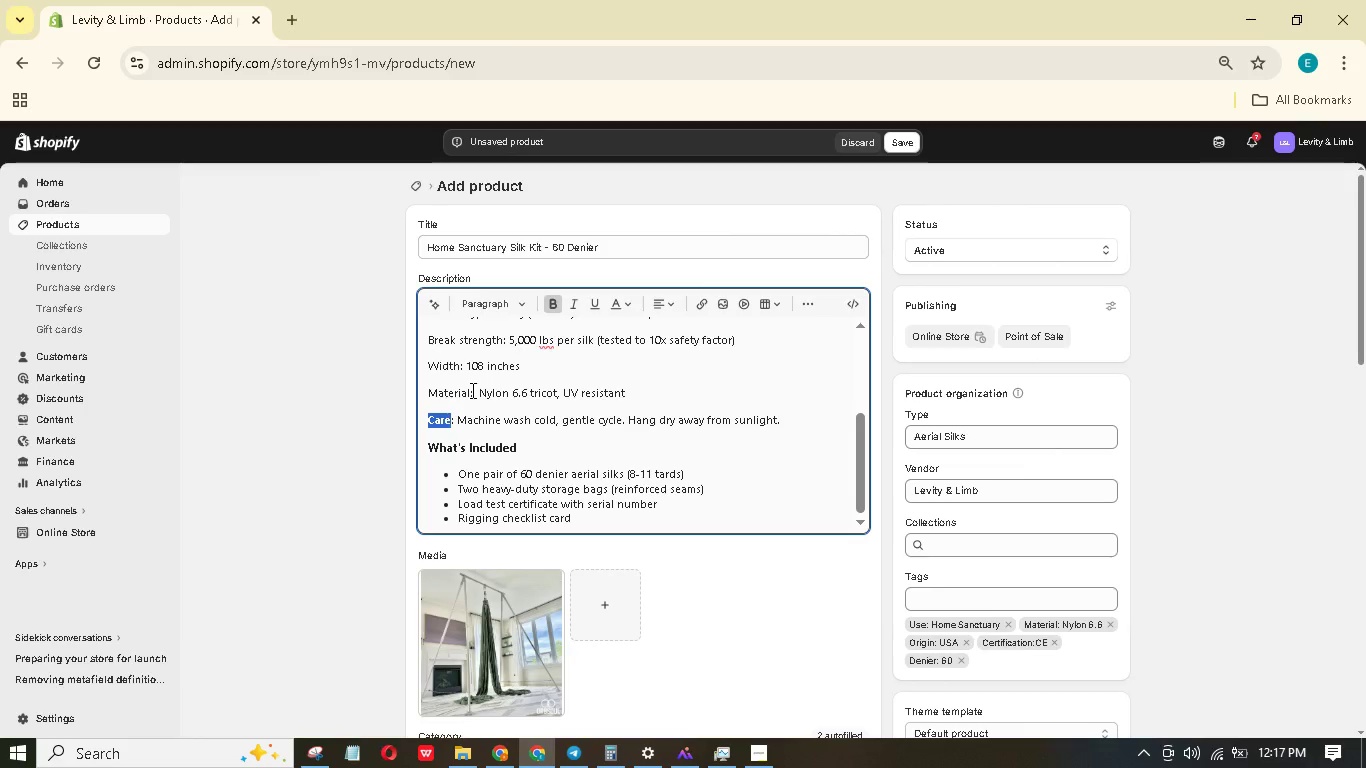 
left_click([471, 390])
 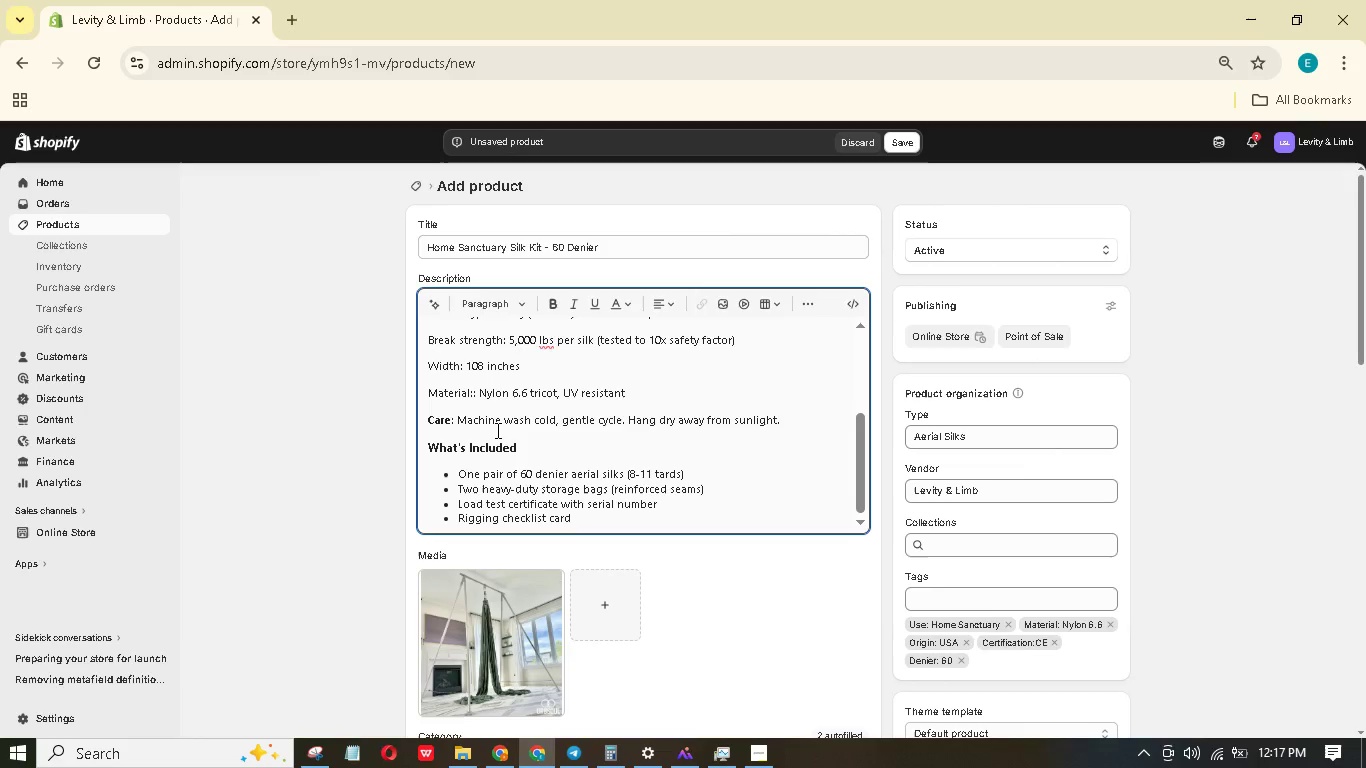 
key(ArrowRight)
 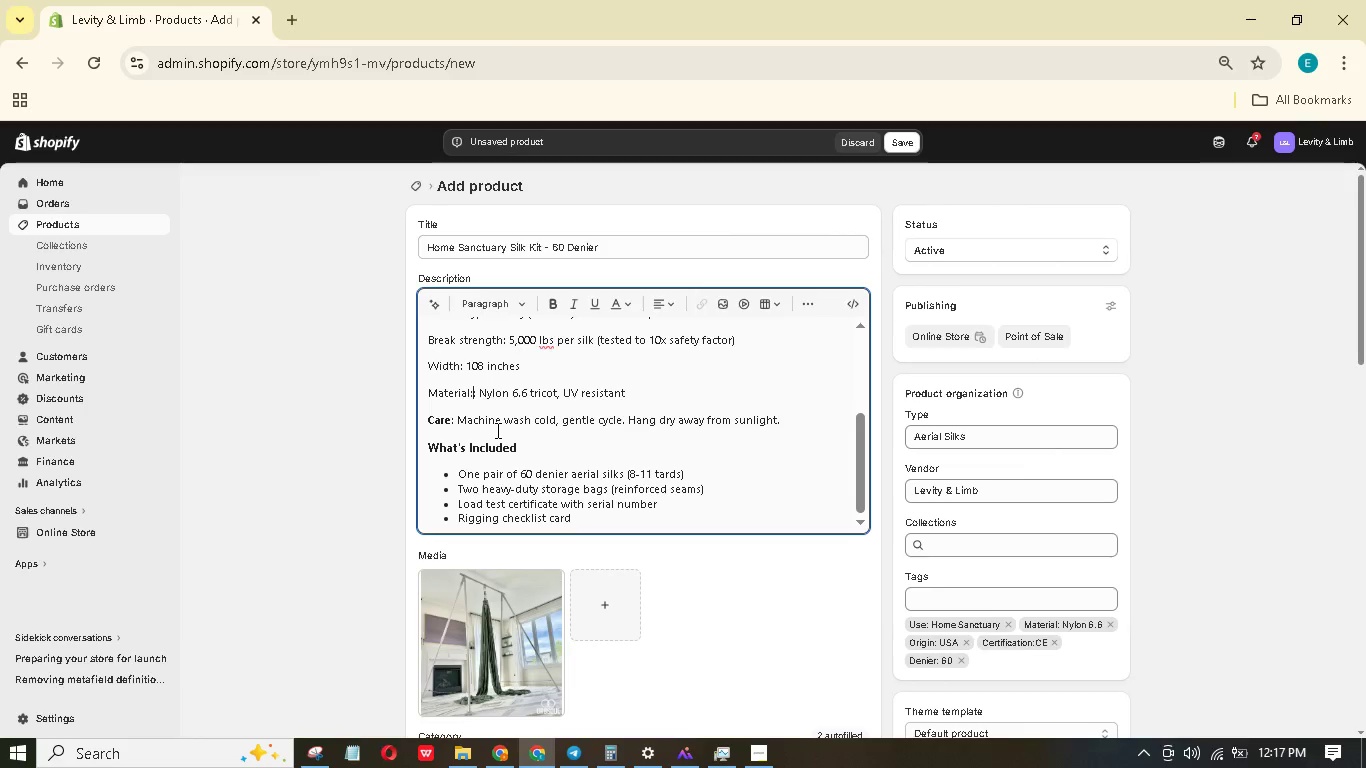 
key(Backspace)
 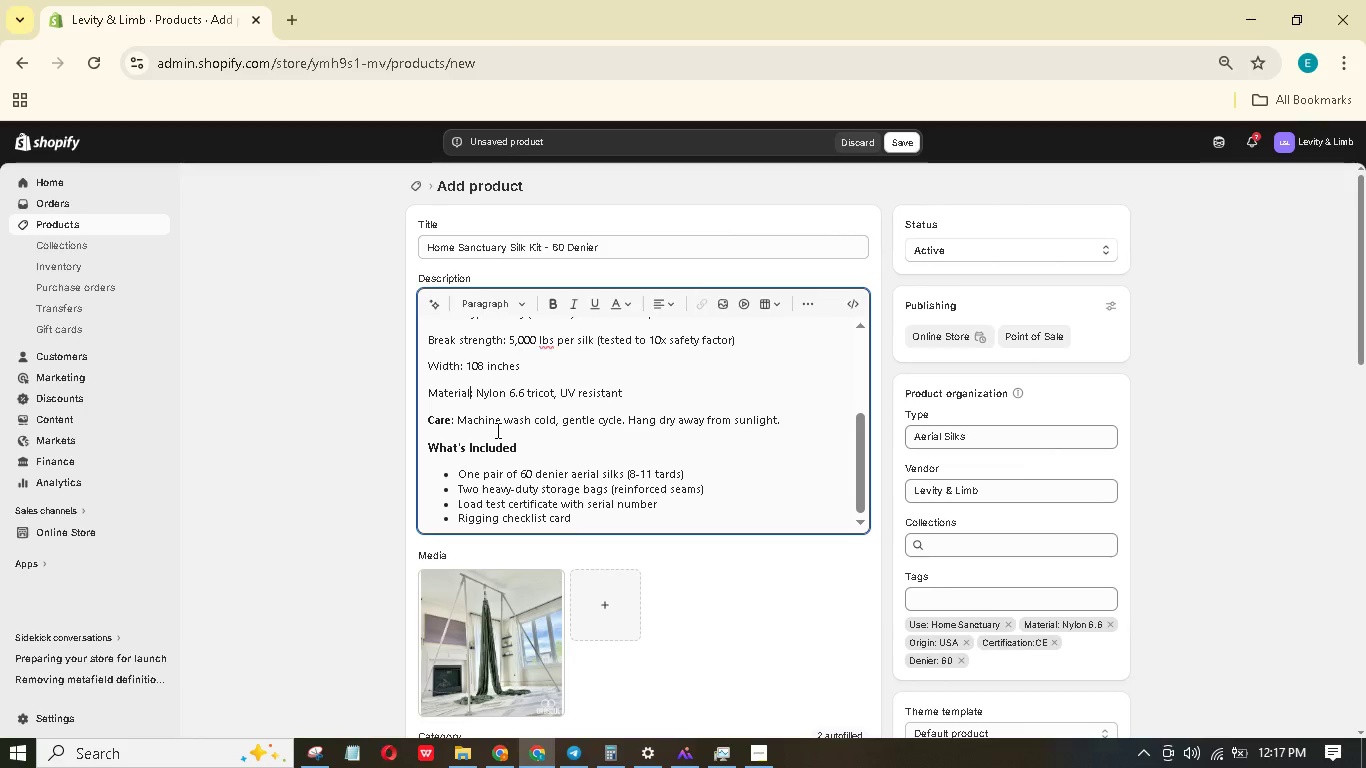 
hold_key(key=ArrowLeft, duration=0.48)
 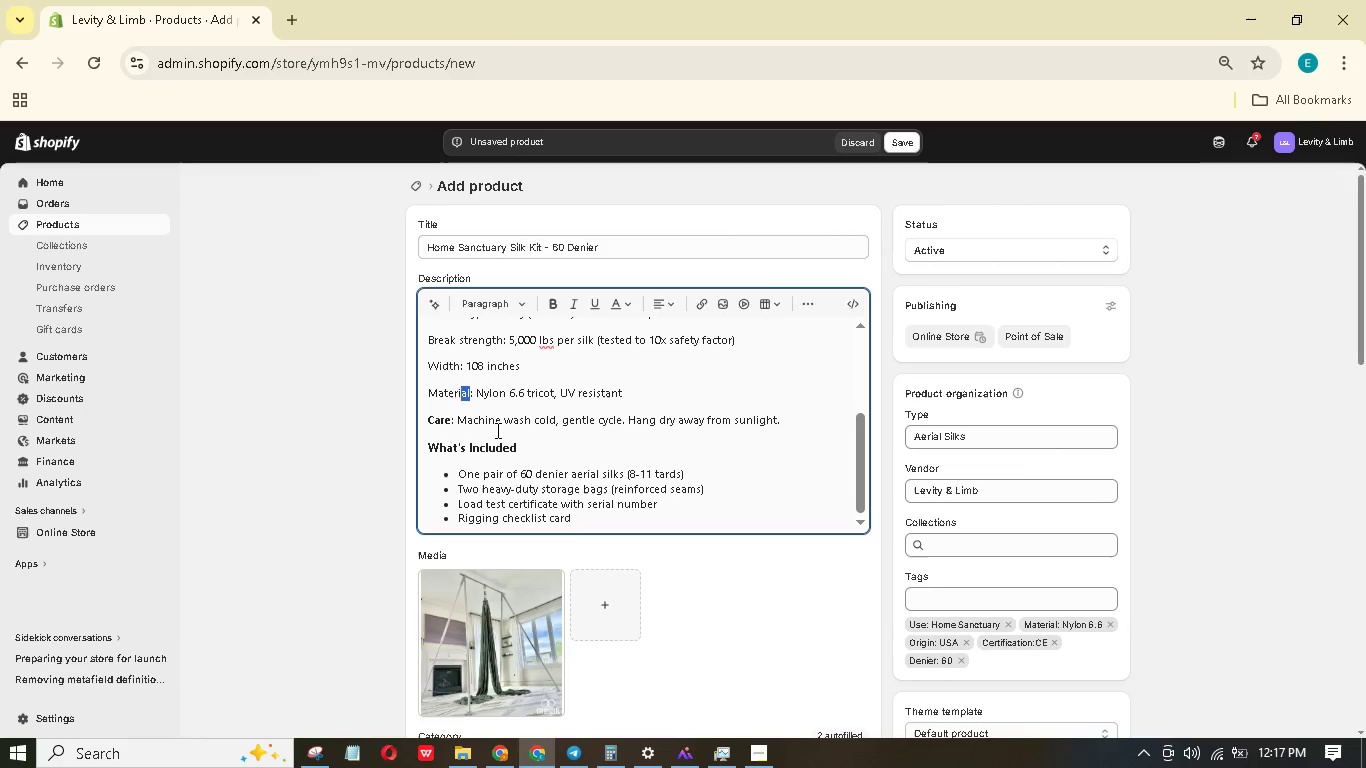 
key(Shift+ArrowLeft)
 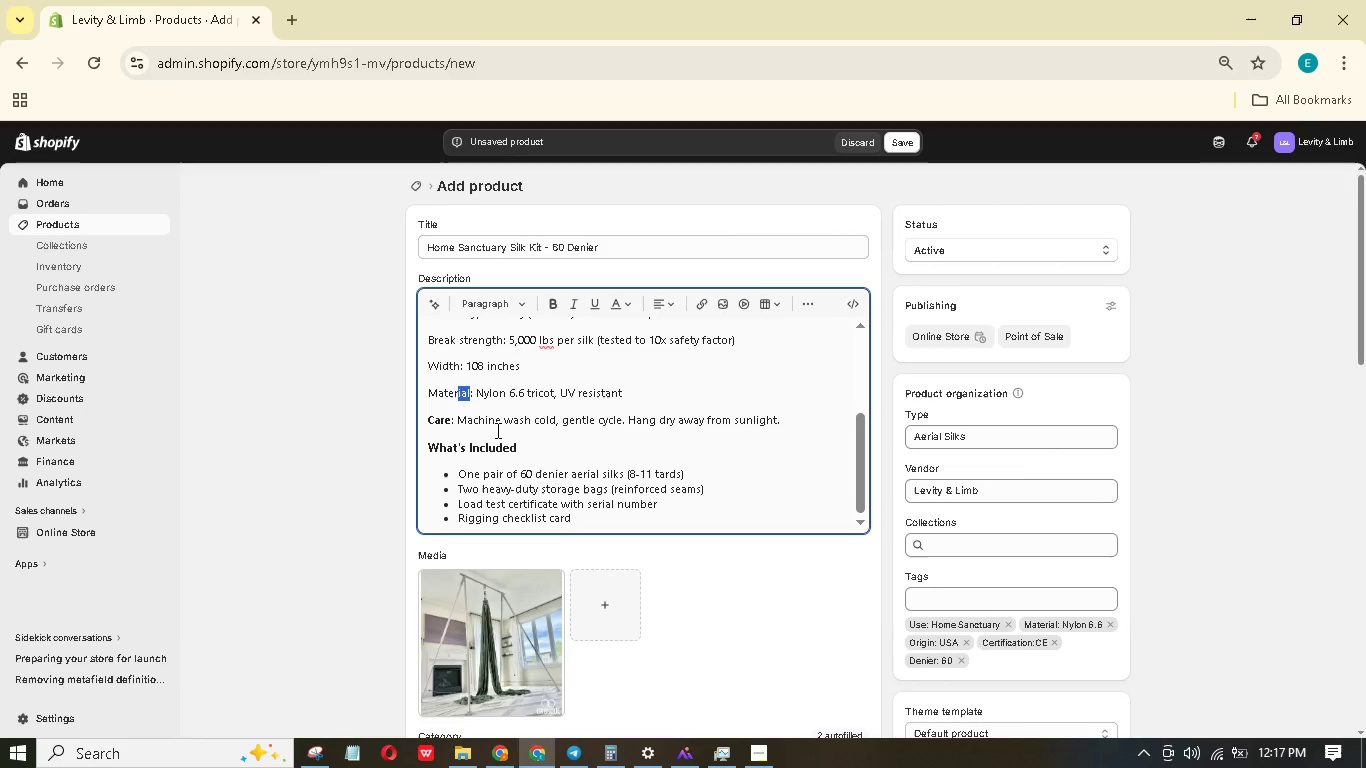 
key(Shift+ArrowLeft)
 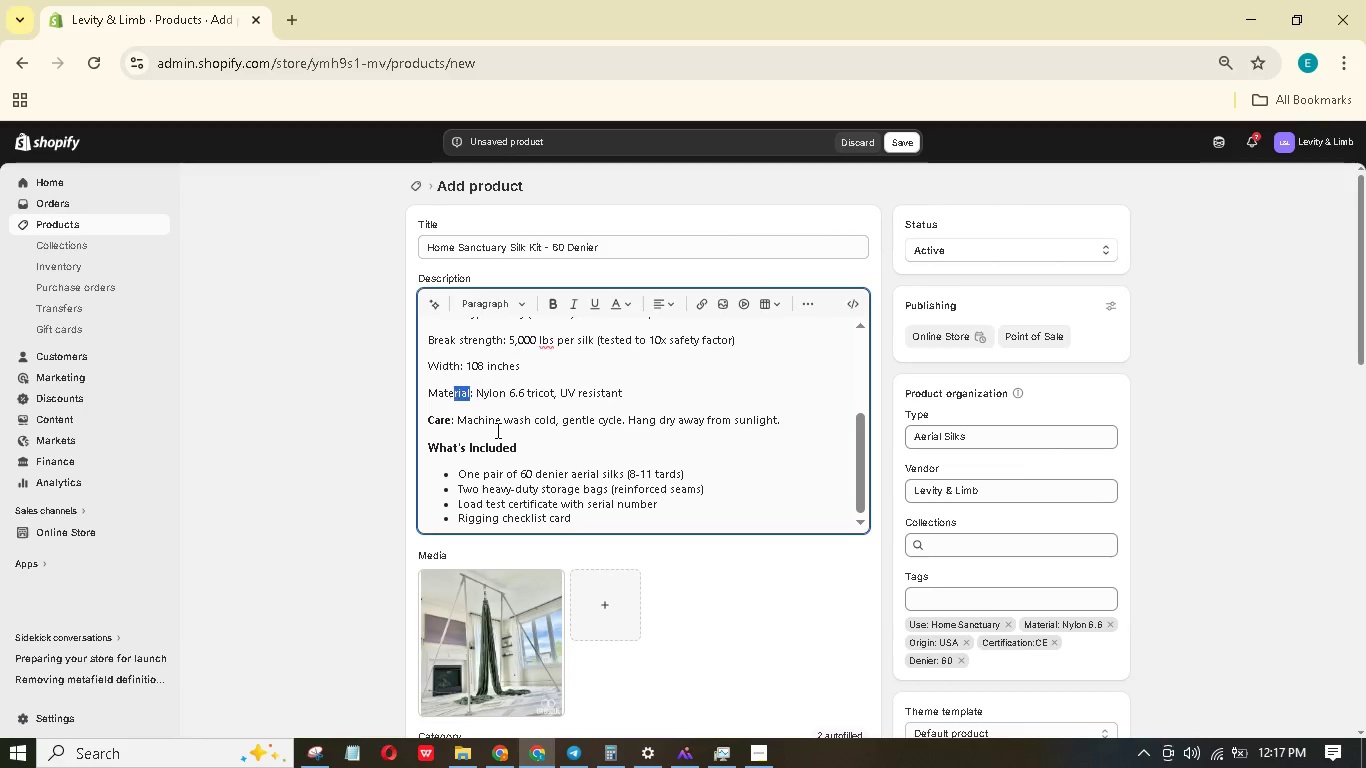 
key(Shift+ArrowLeft)
 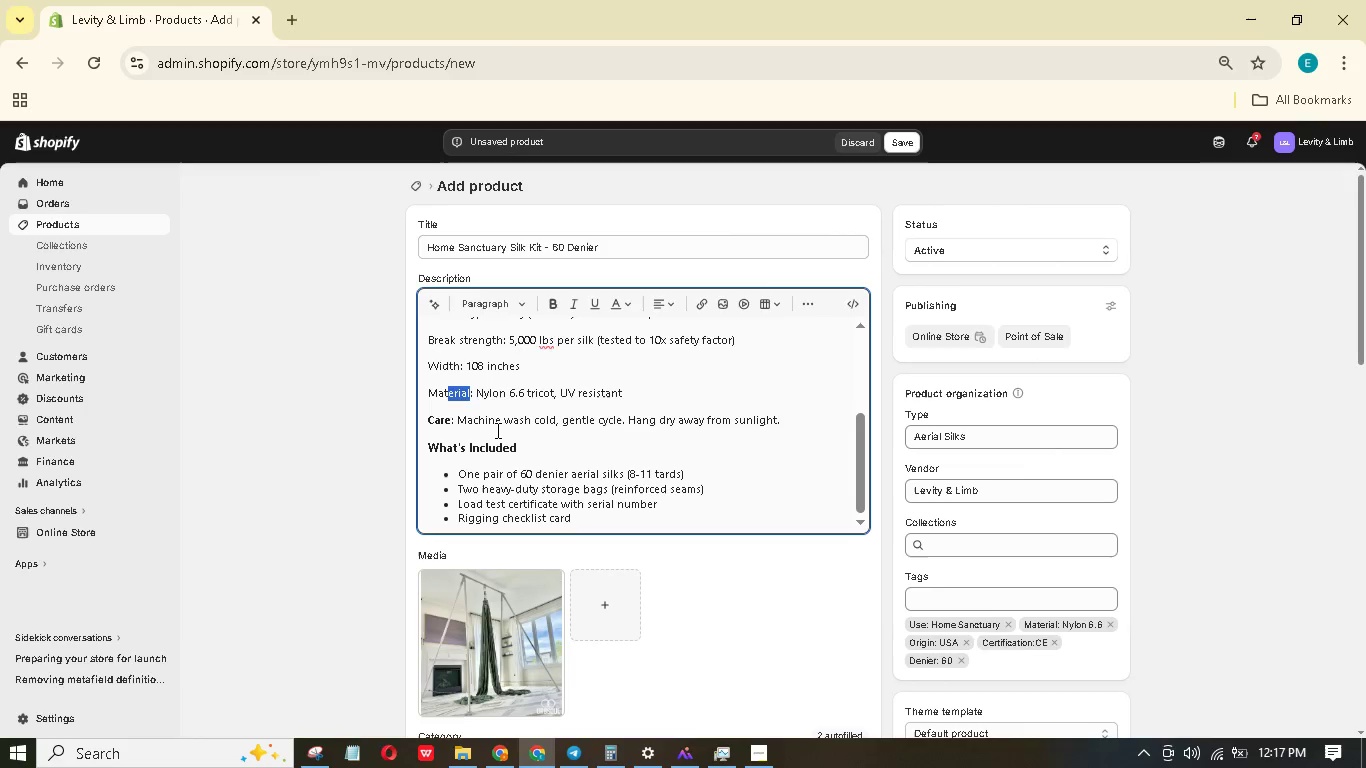 
key(Shift+ArrowLeft)
 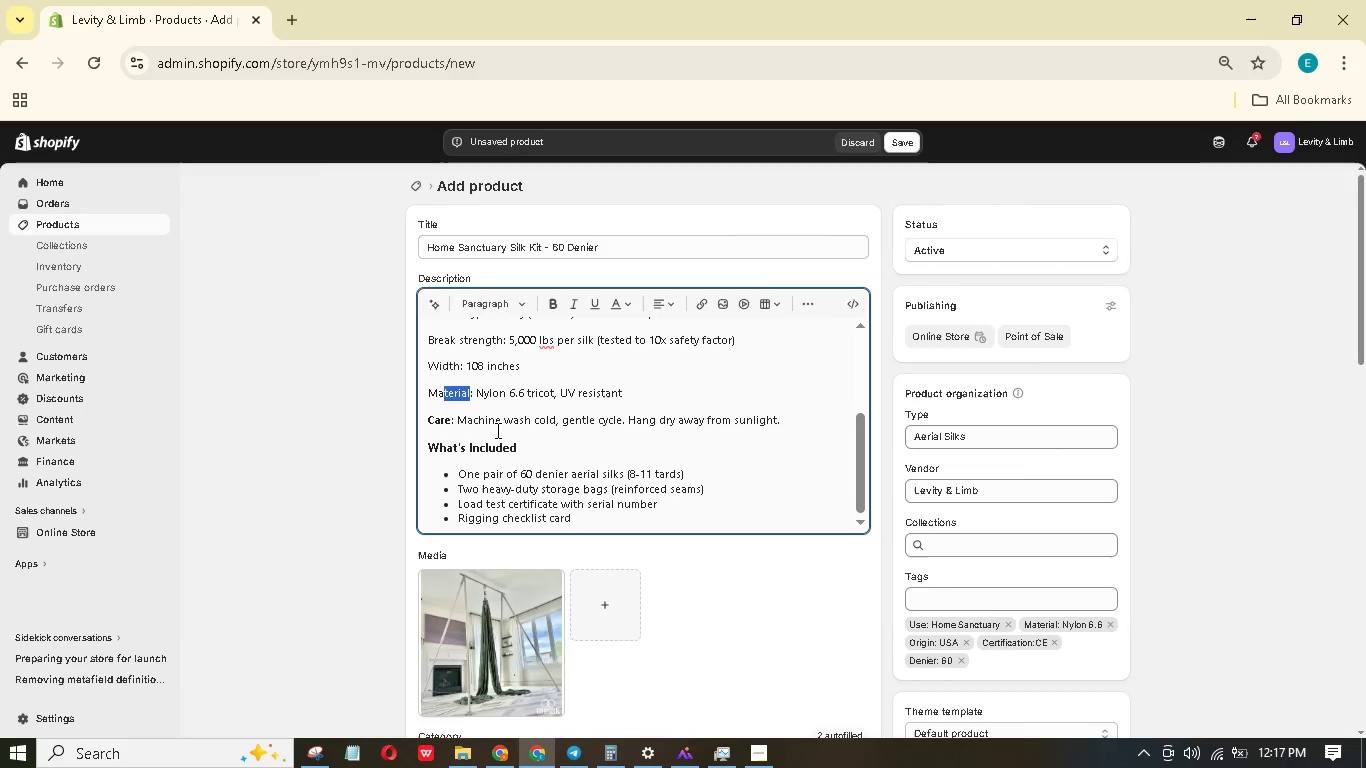 
key(Shift+ArrowLeft)
 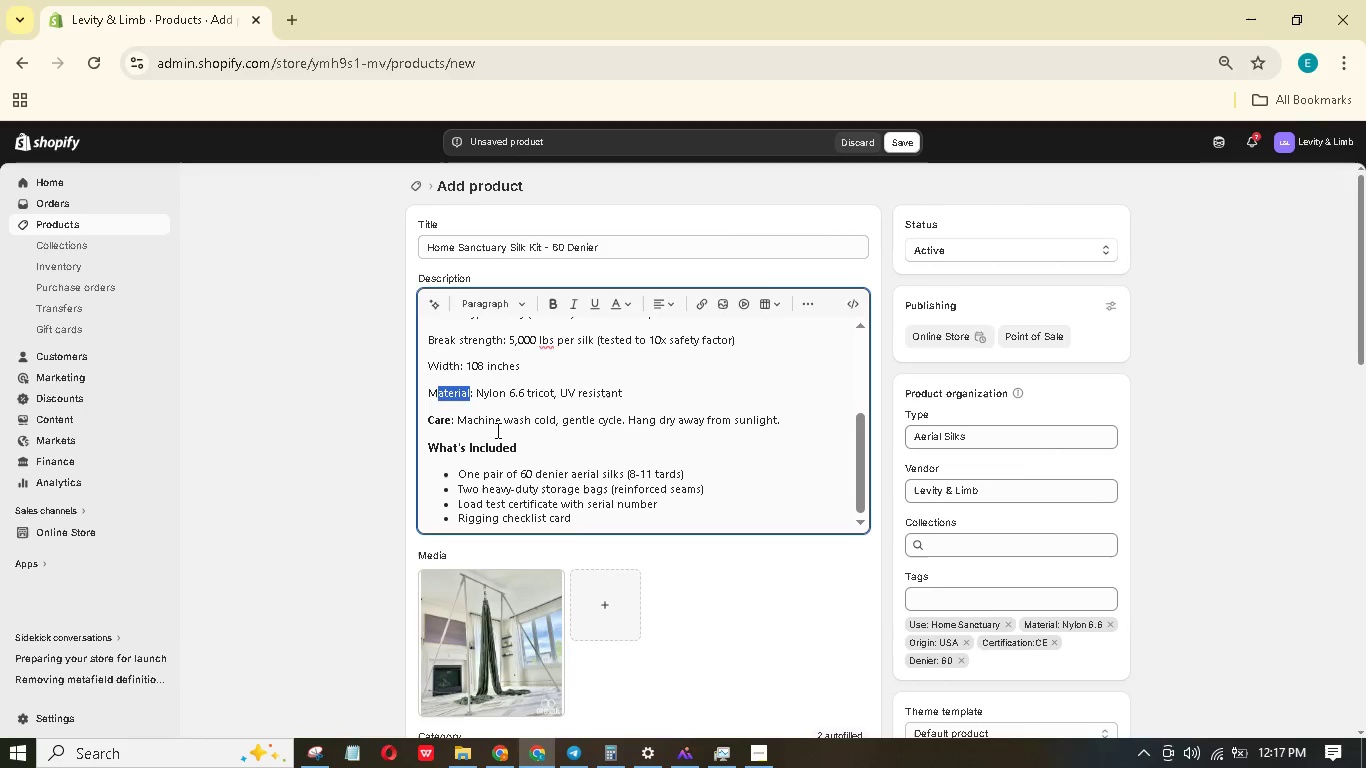 
key(Shift+ArrowLeft)
 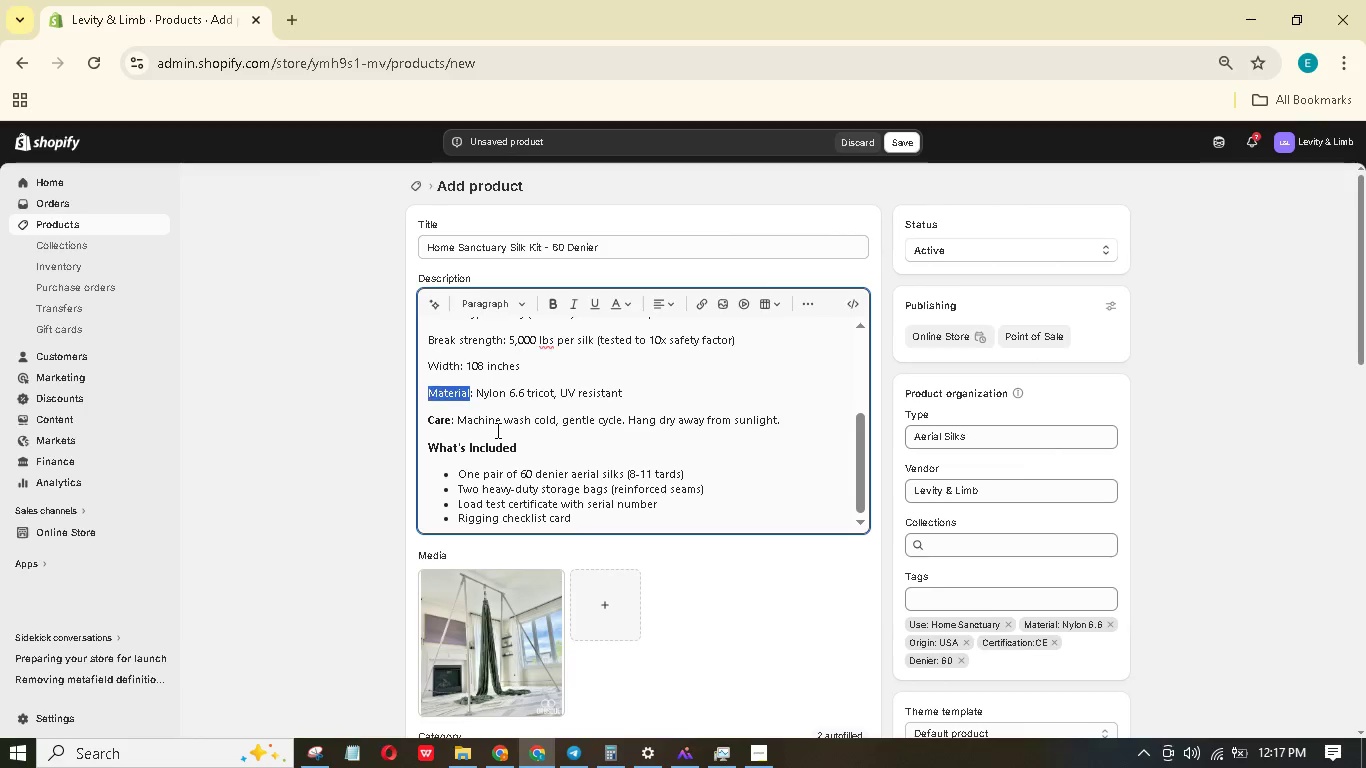 
key(Shift+ArrowLeft)
 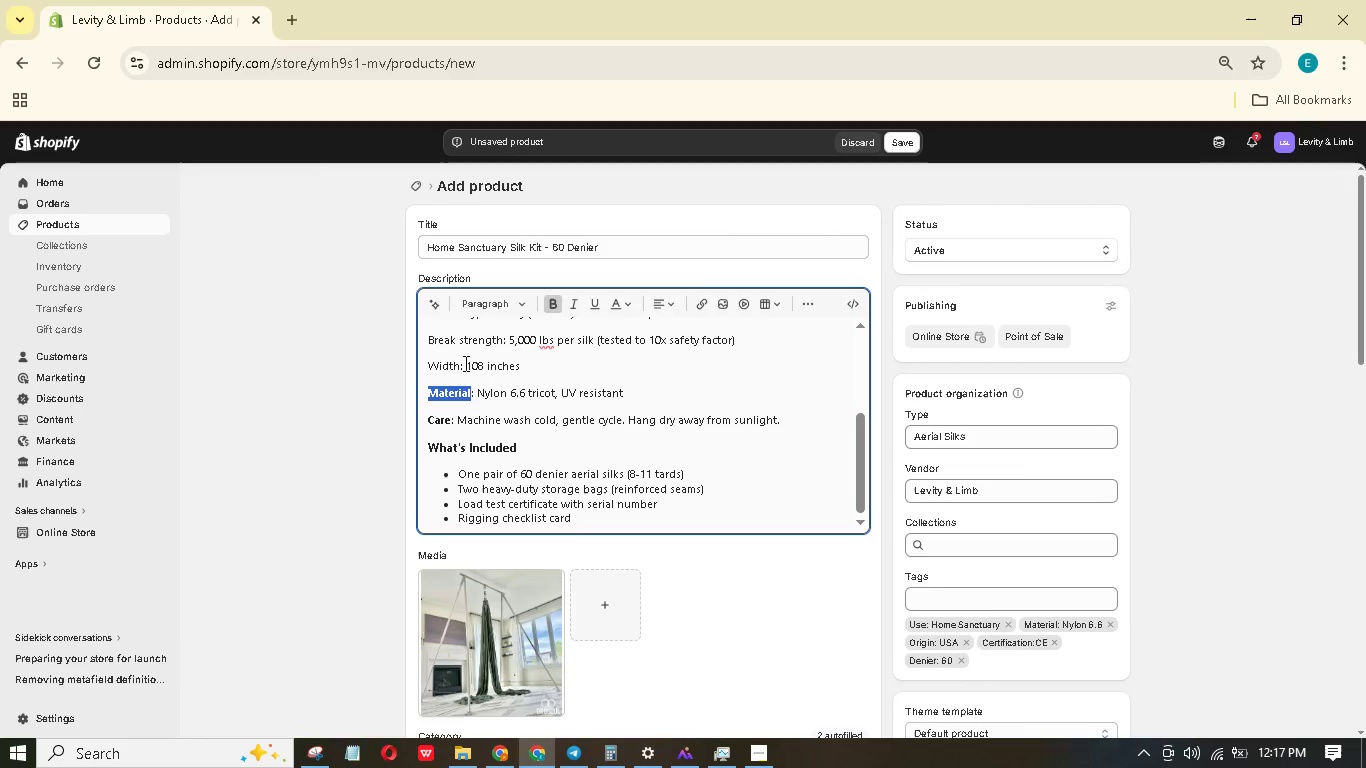 
left_click_drag(start_coordinate=[460, 361], to_coordinate=[427, 357])
 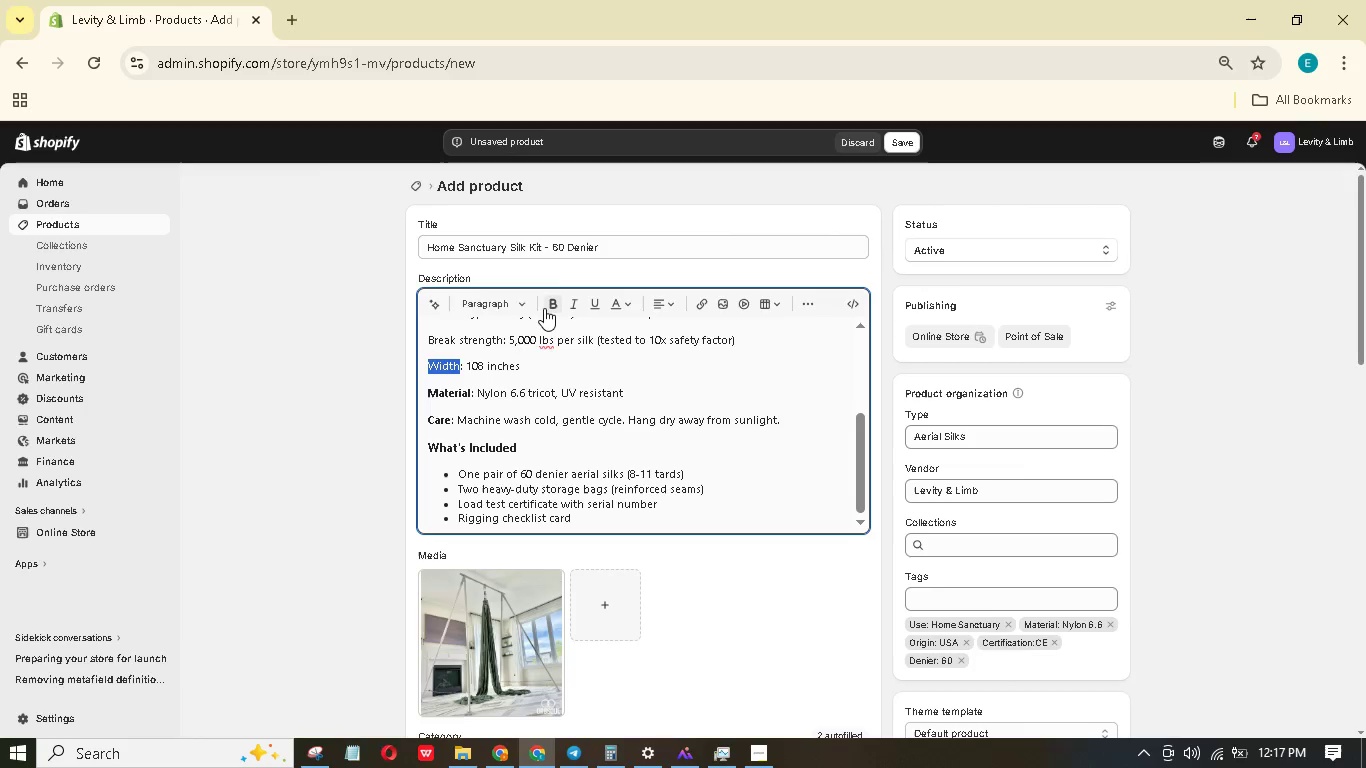 
left_click([544, 308])
 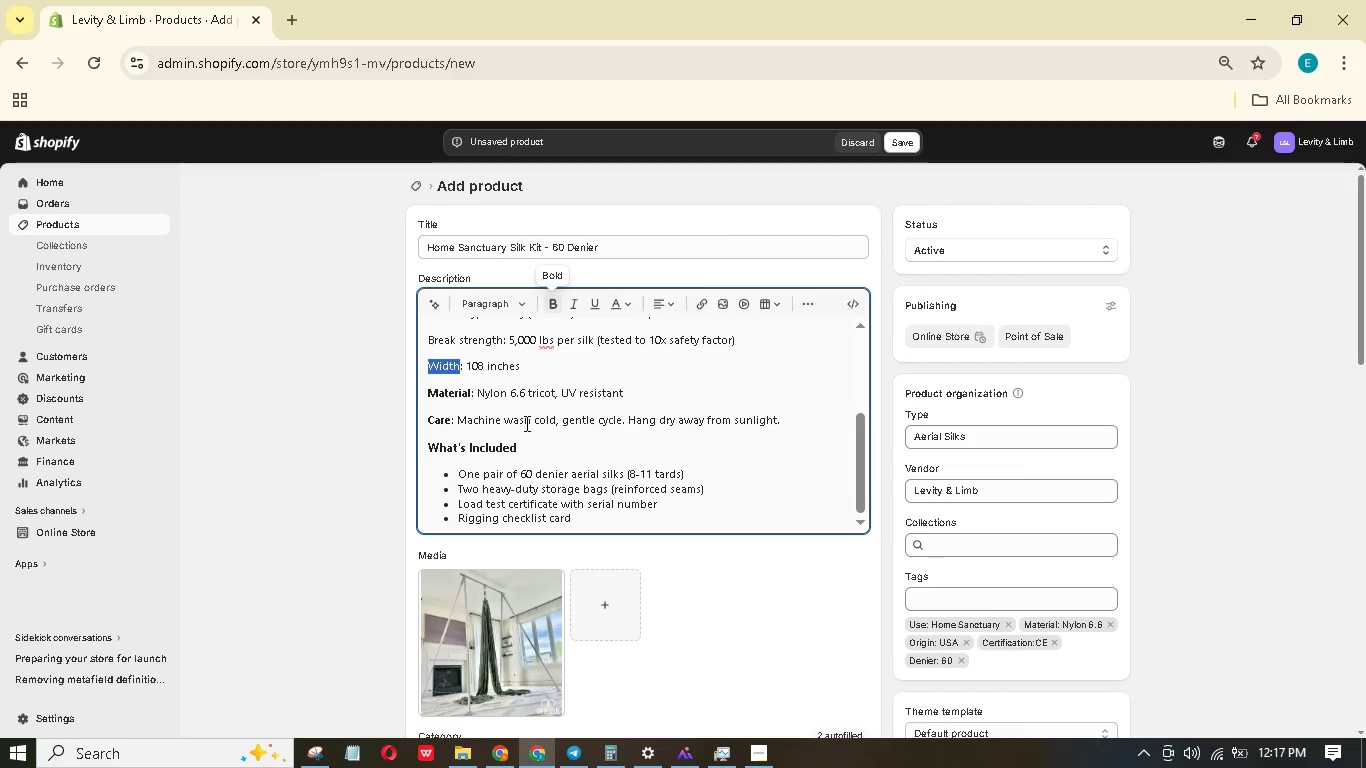 
scroll: coordinate [525, 424], scroll_direction: up, amount: 1.0
 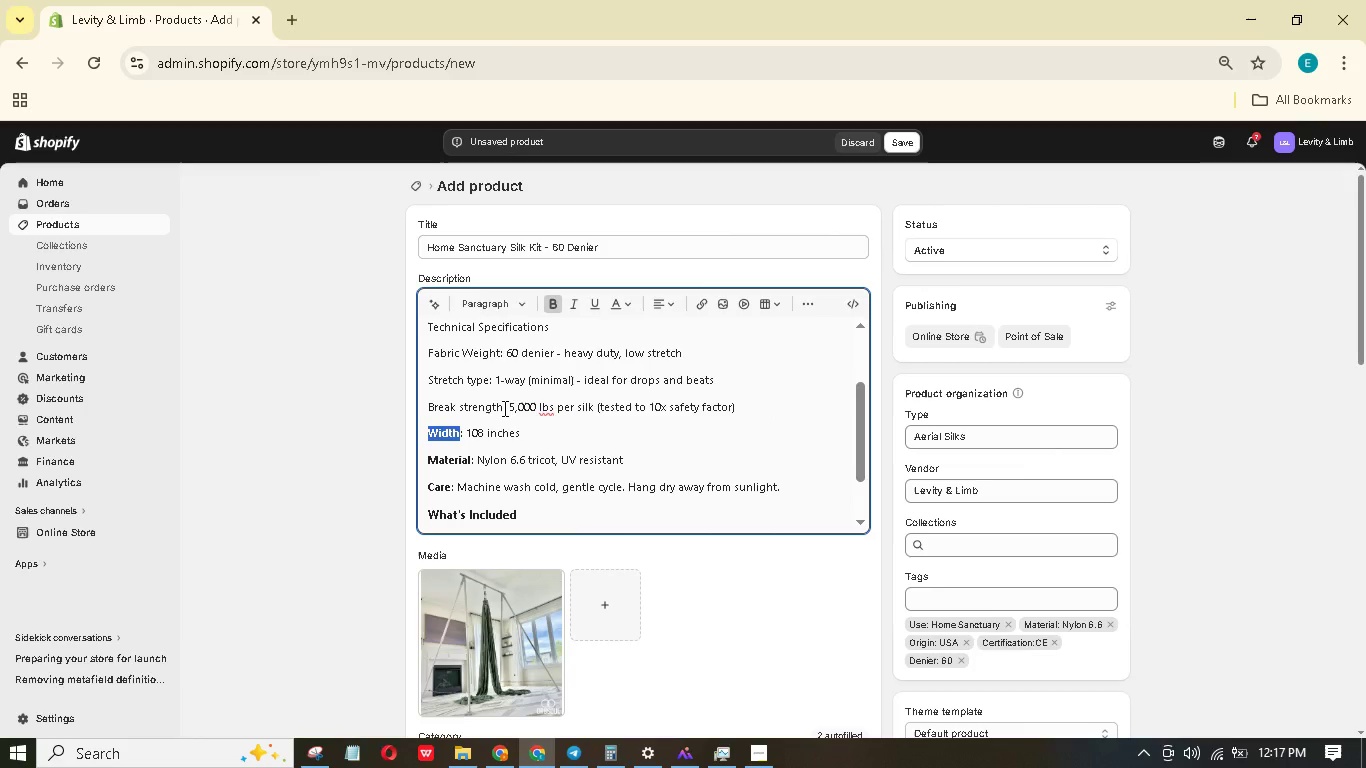 
left_click_drag(start_coordinate=[504, 407], to_coordinate=[432, 400])
 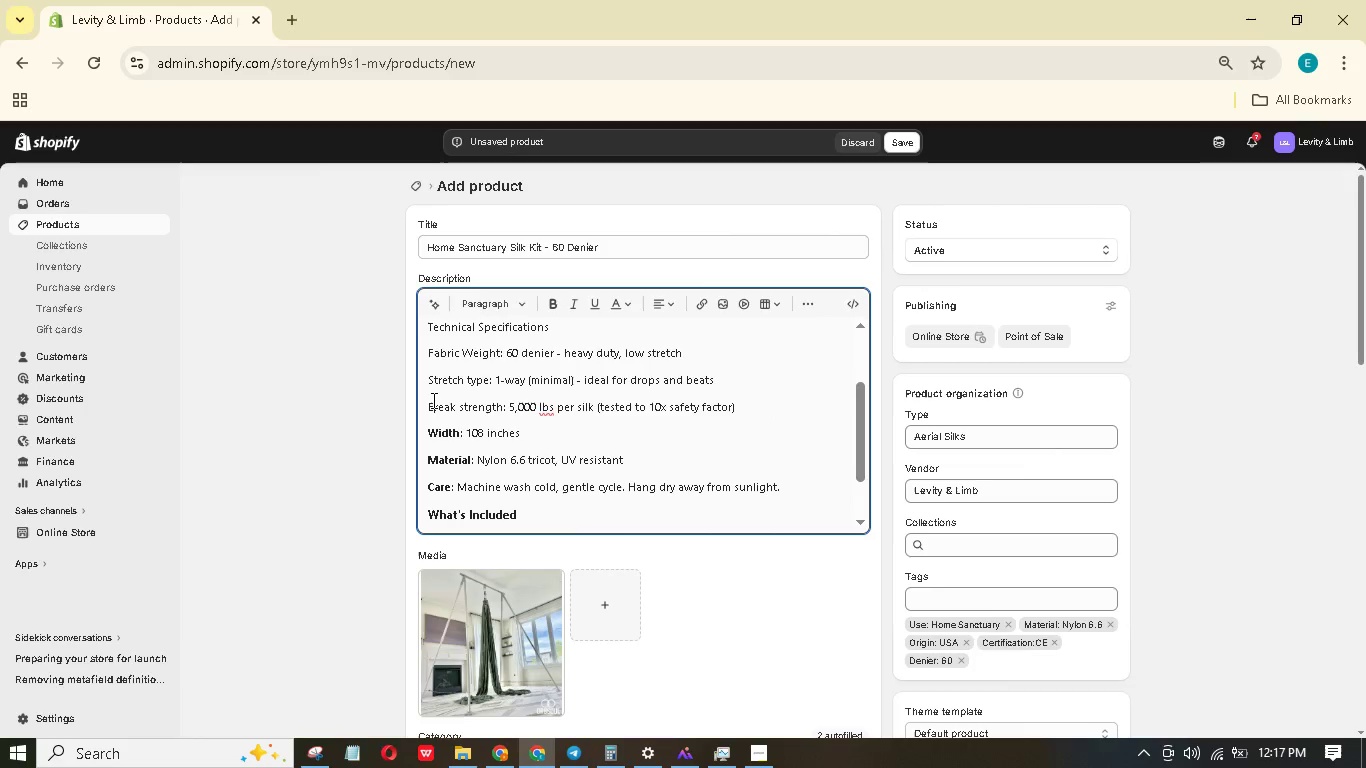 
left_click([432, 400])
 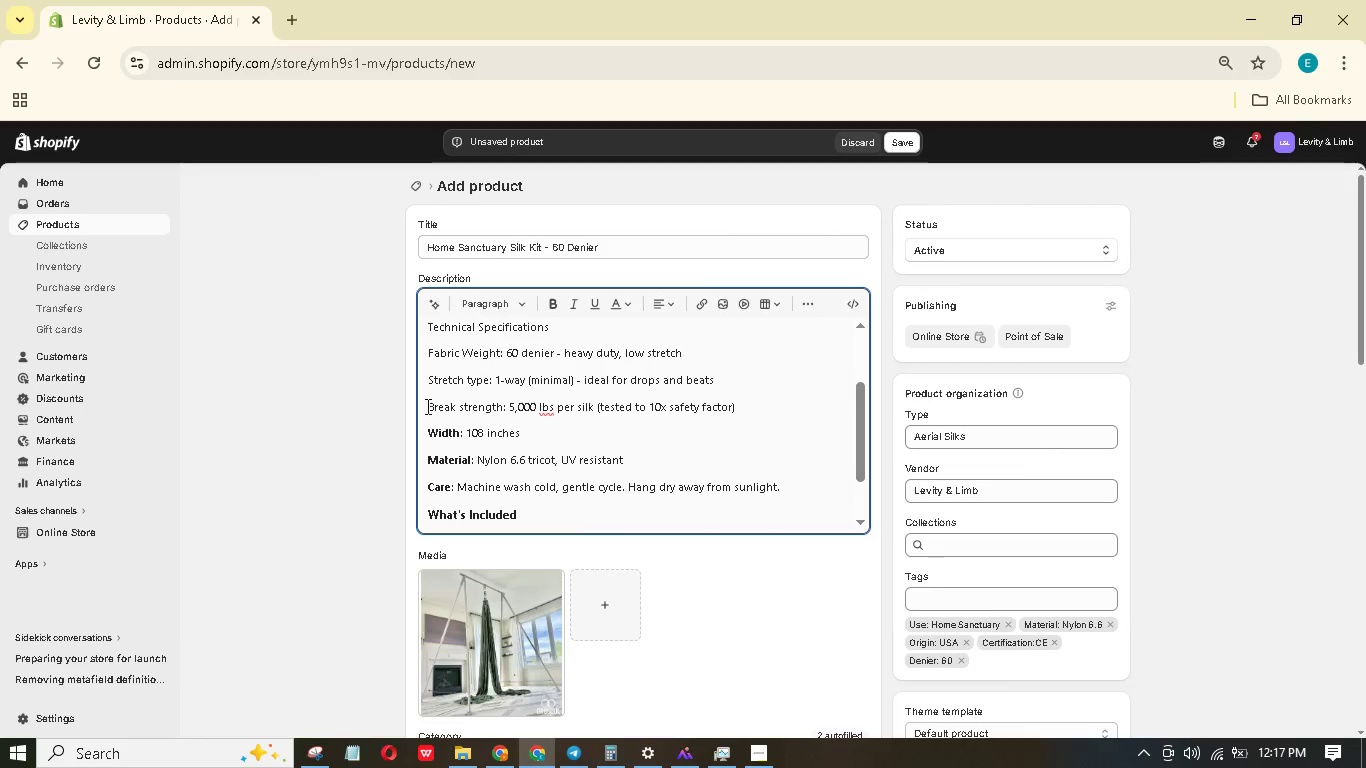 
left_click_drag(start_coordinate=[425, 406], to_coordinate=[463, 412])
 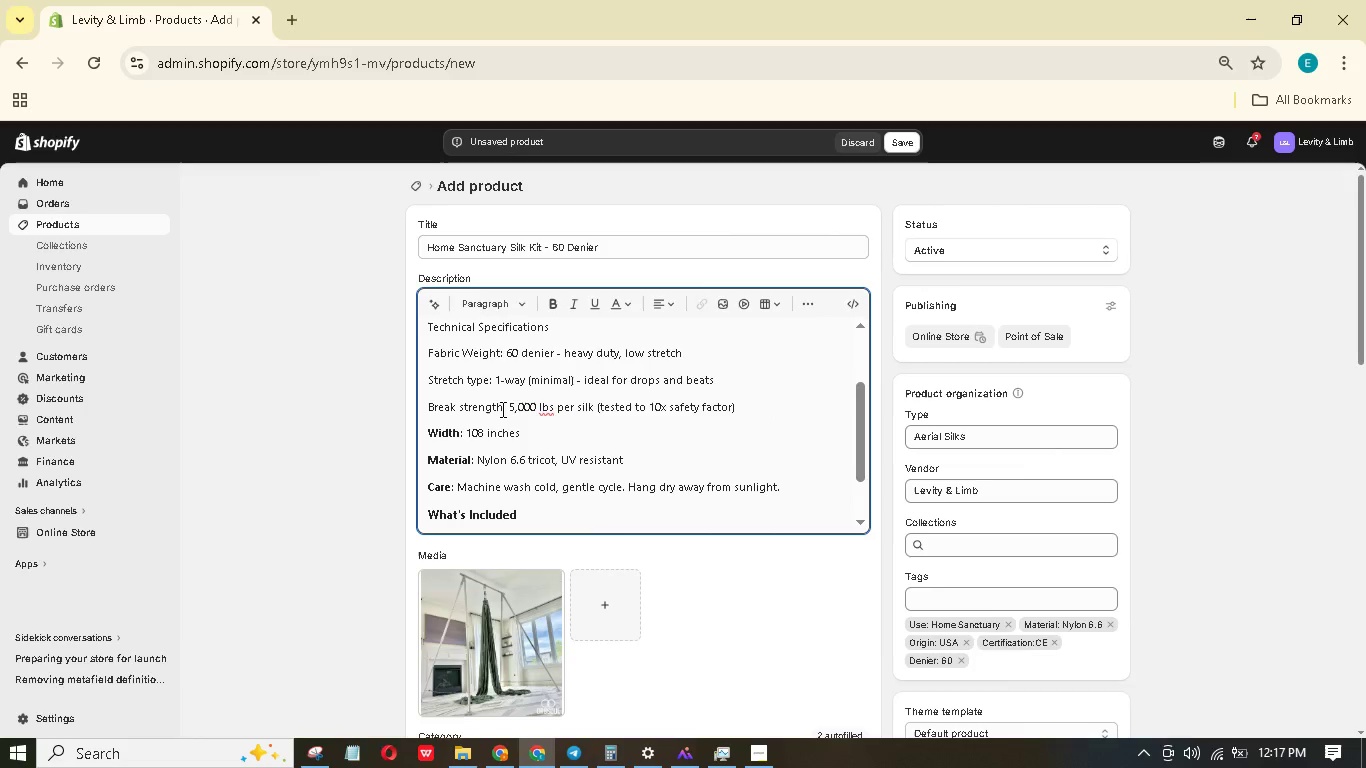 
left_click_drag(start_coordinate=[501, 409], to_coordinate=[426, 402])
 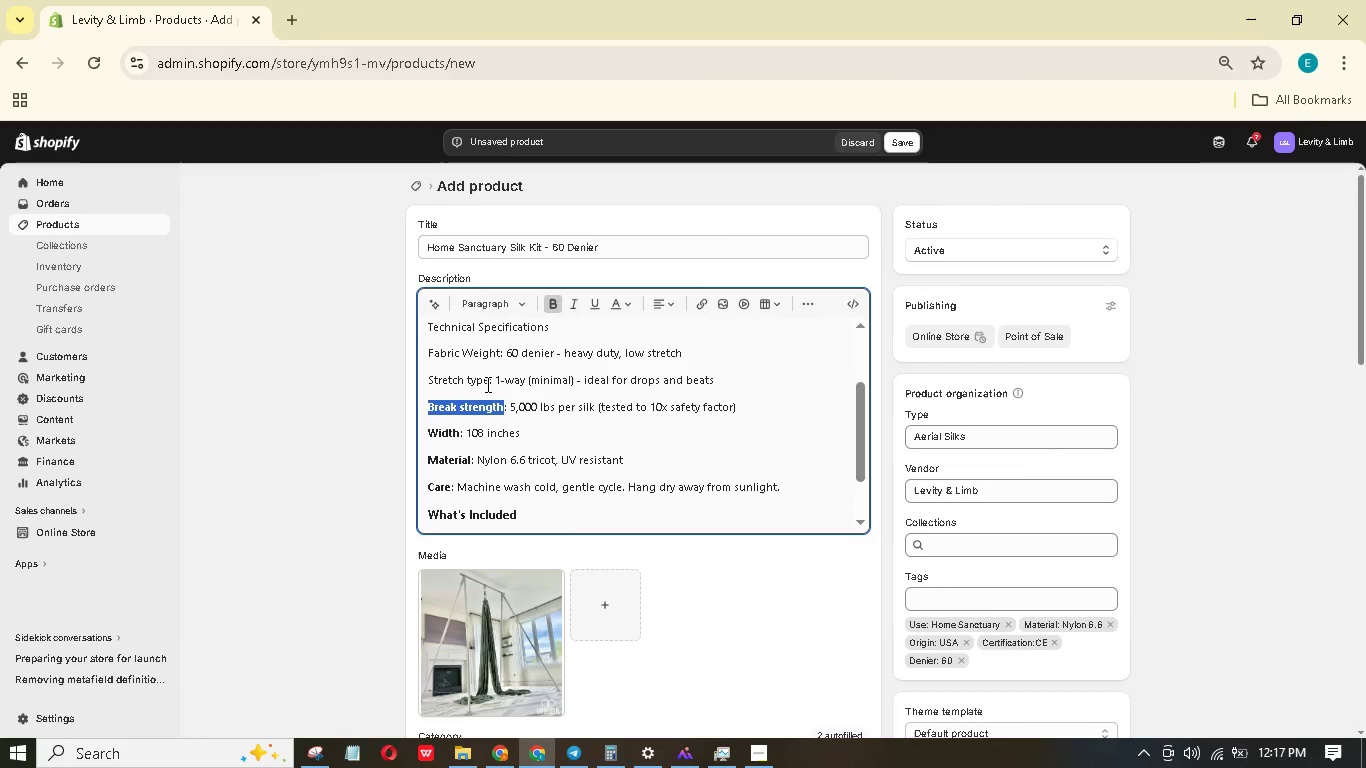 
left_click_drag(start_coordinate=[488, 383], to_coordinate=[430, 372])
 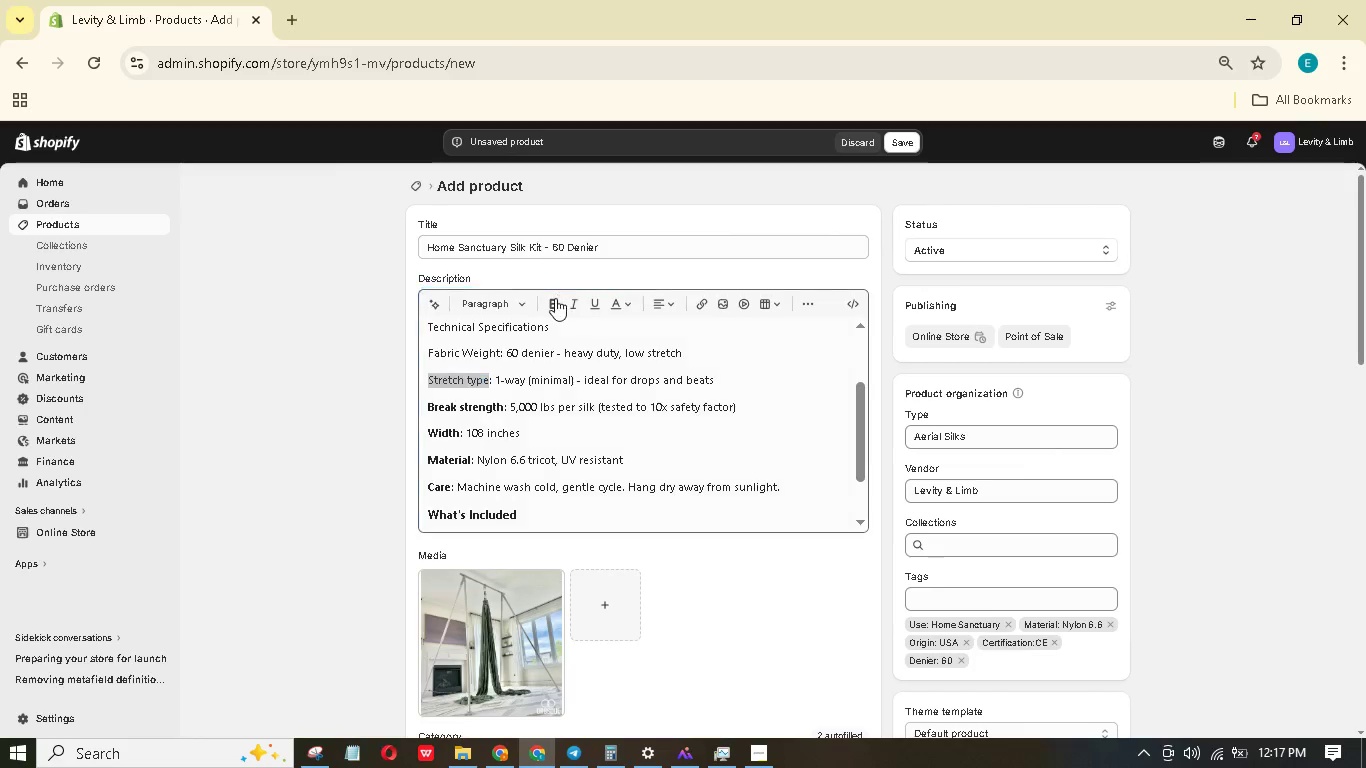 
double_click([556, 303])
 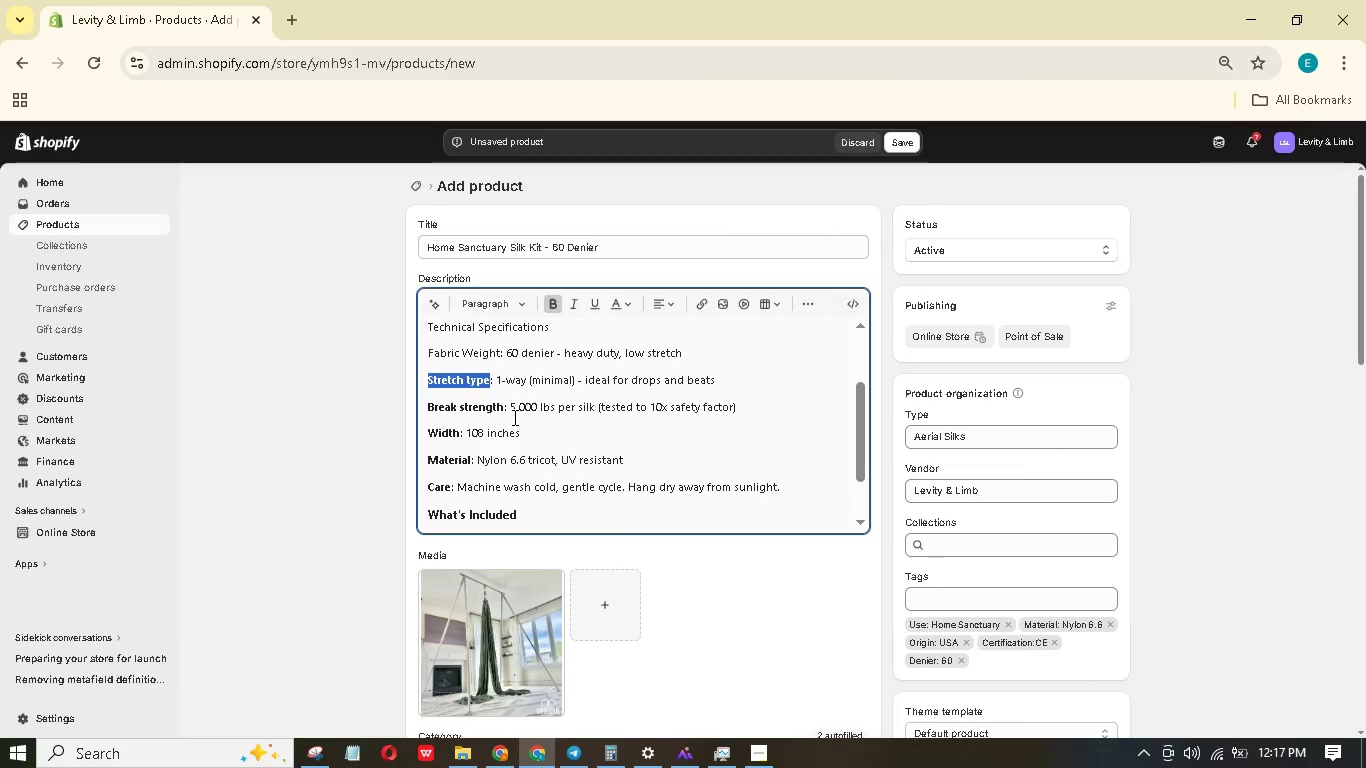 
scroll: coordinate [512, 419], scroll_direction: up, amount: 1.0
 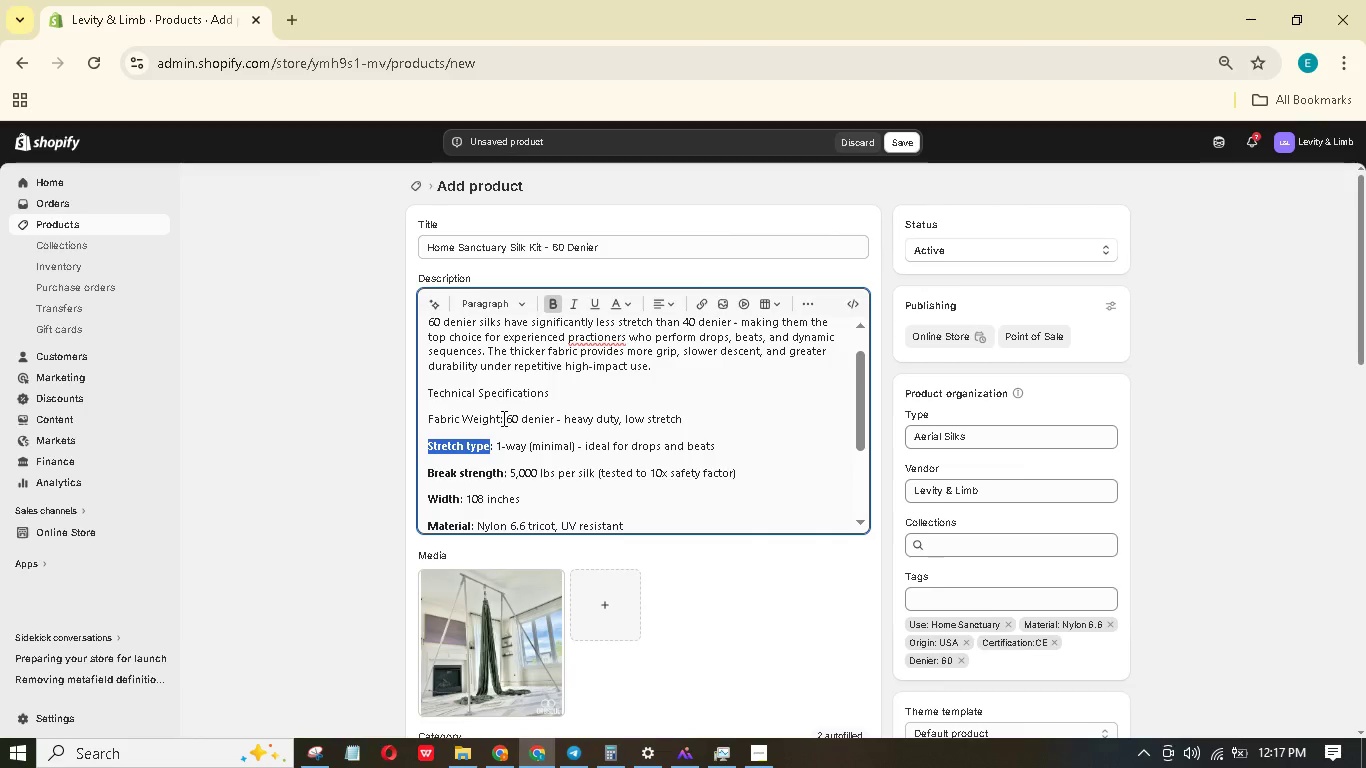 
left_click_drag(start_coordinate=[499, 418], to_coordinate=[424, 422])
 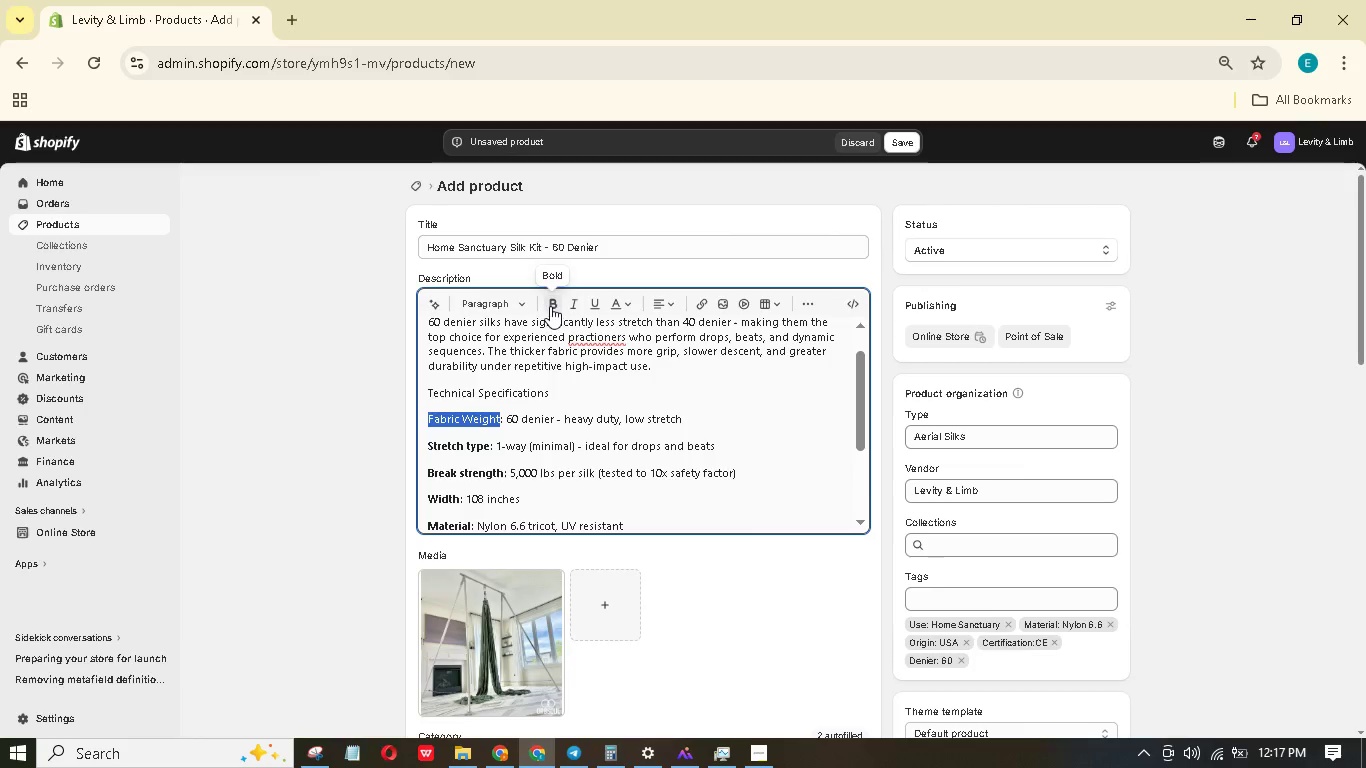 
left_click([553, 306])
 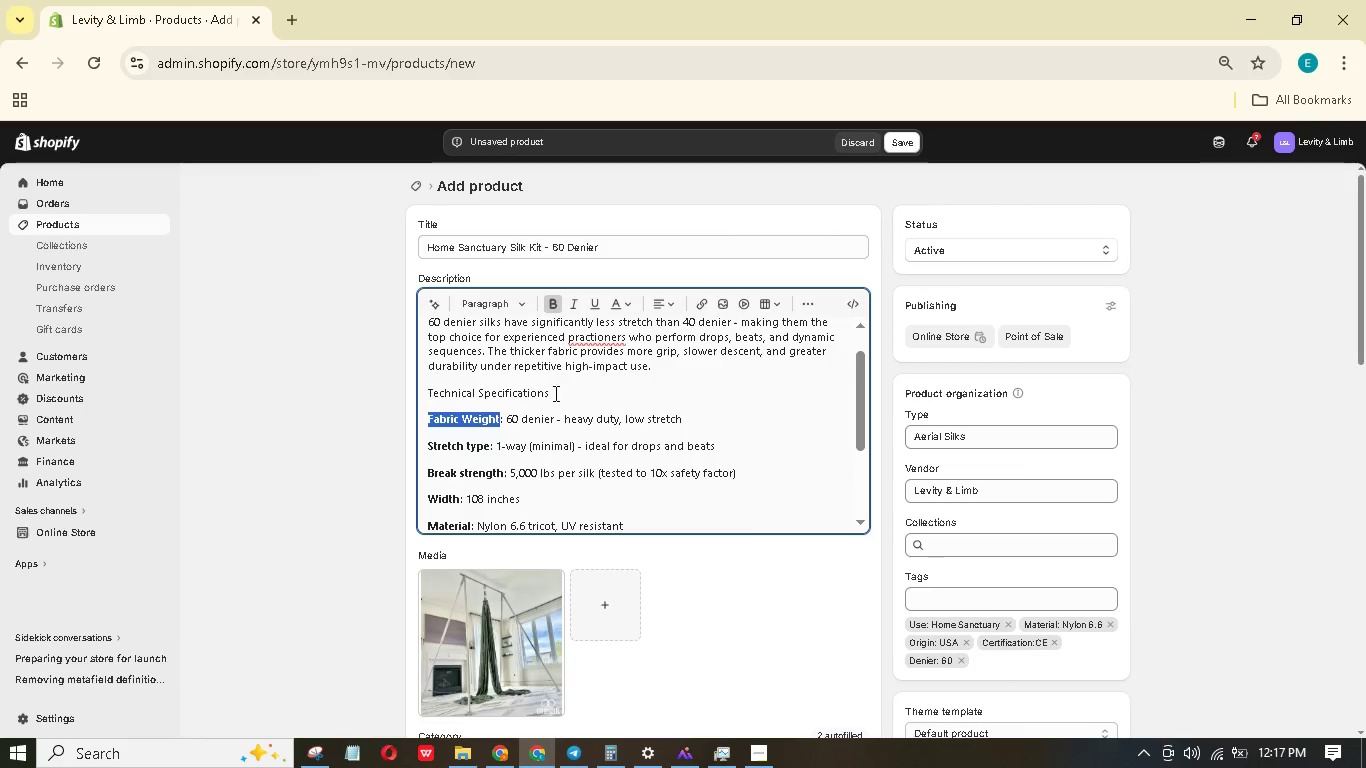 
left_click_drag(start_coordinate=[555, 393], to_coordinate=[412, 384])
 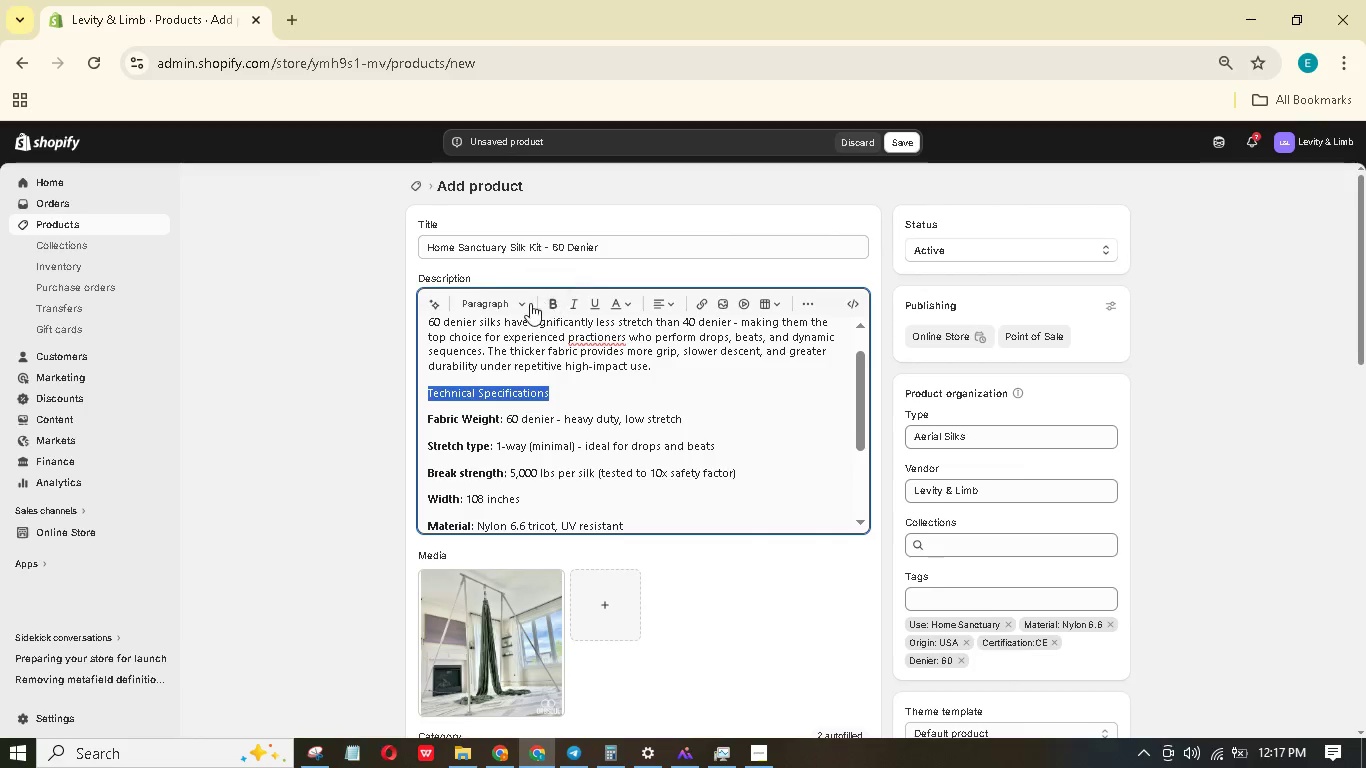 
left_click([522, 302])
 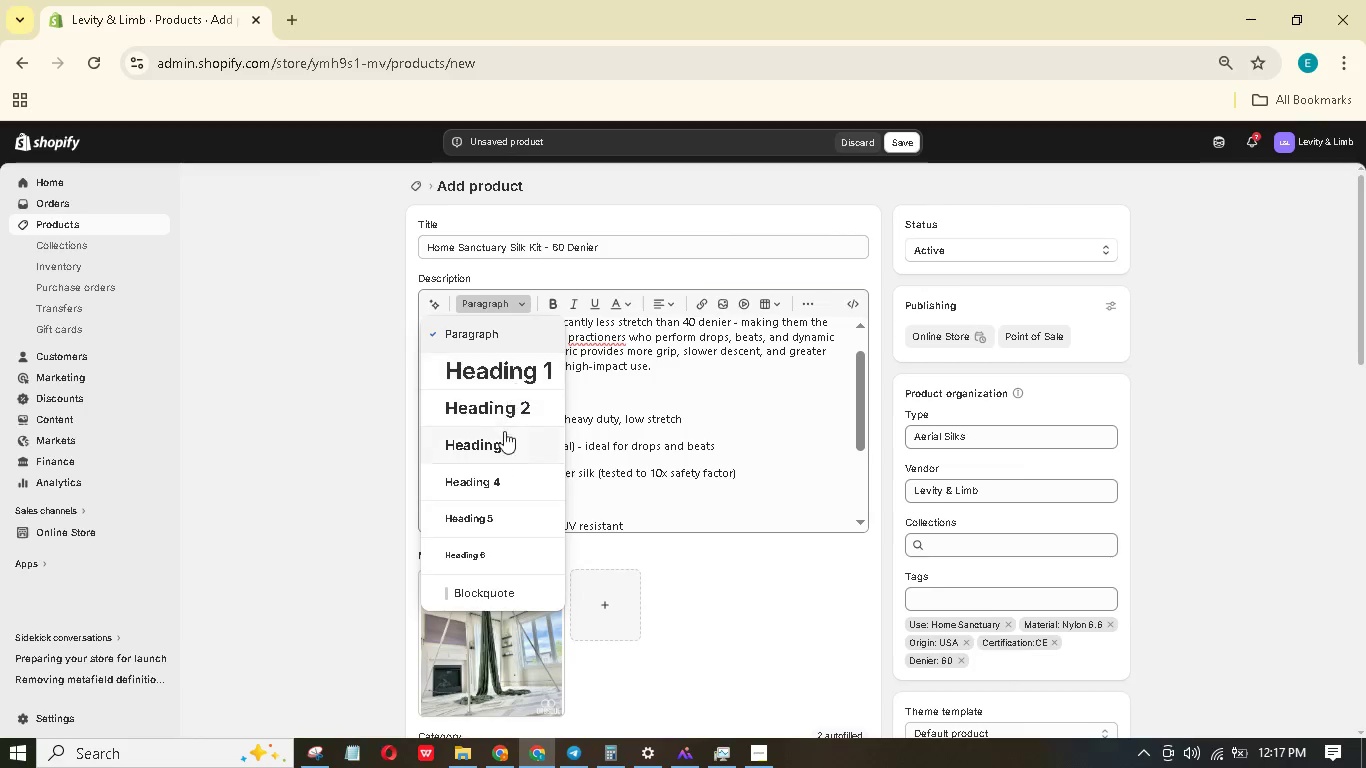 
left_click([500, 451])
 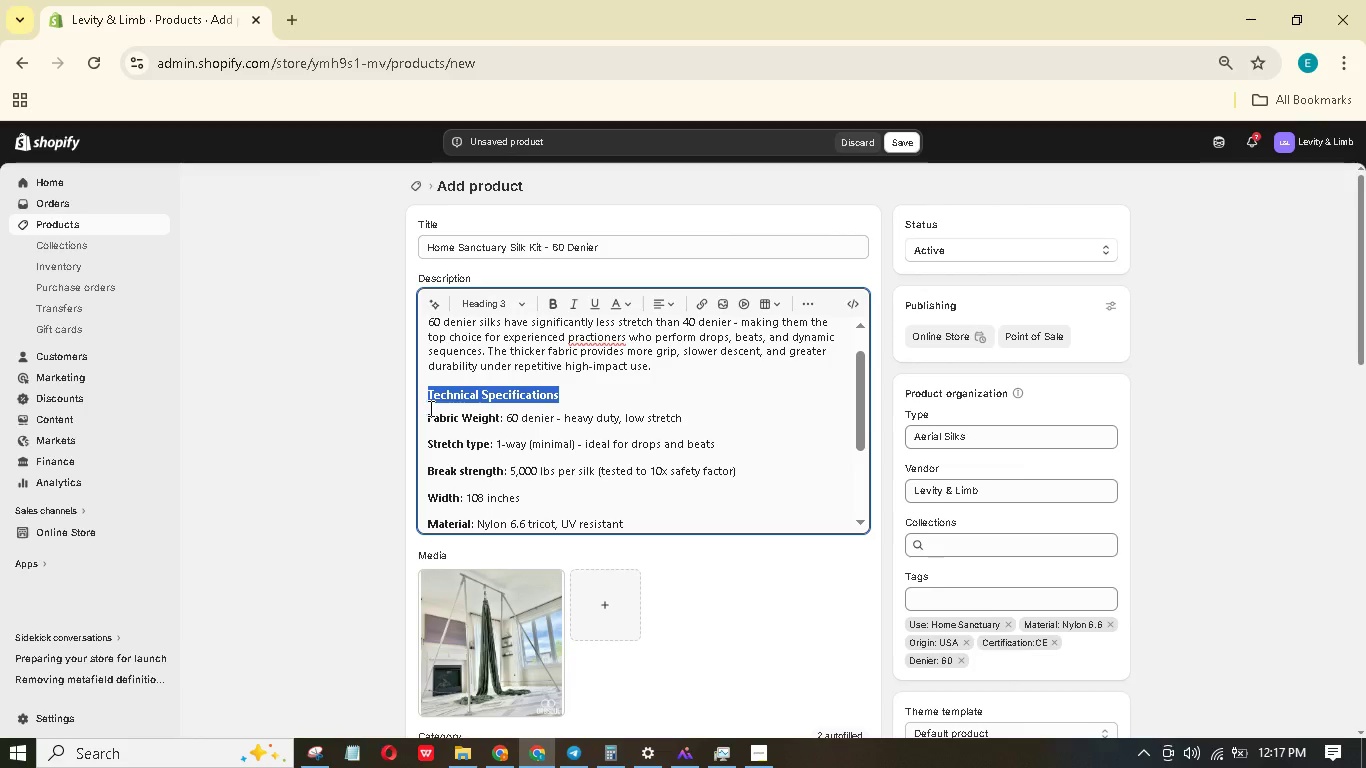 
left_click_drag(start_coordinate=[423, 408], to_coordinate=[490, 434])
 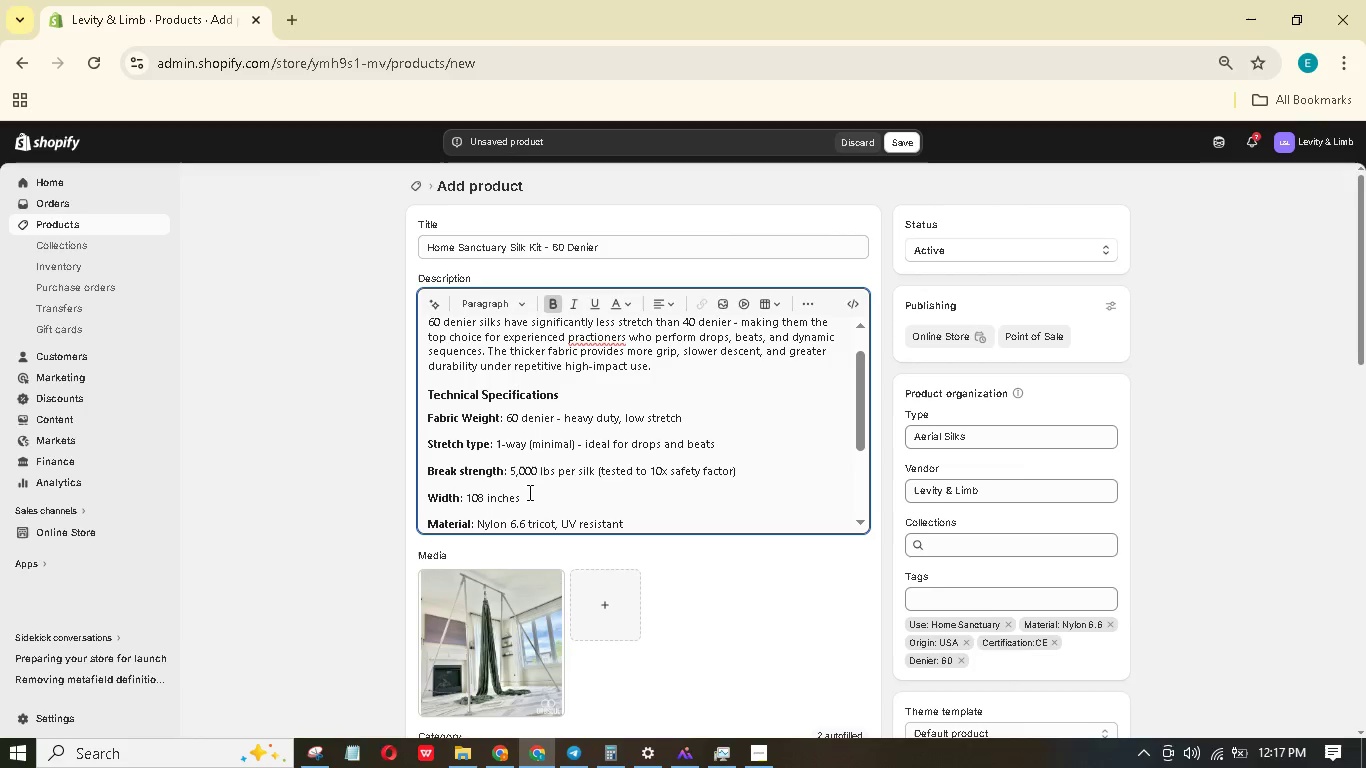 
left_click_drag(start_coordinate=[528, 492], to_coordinate=[425, 415])
 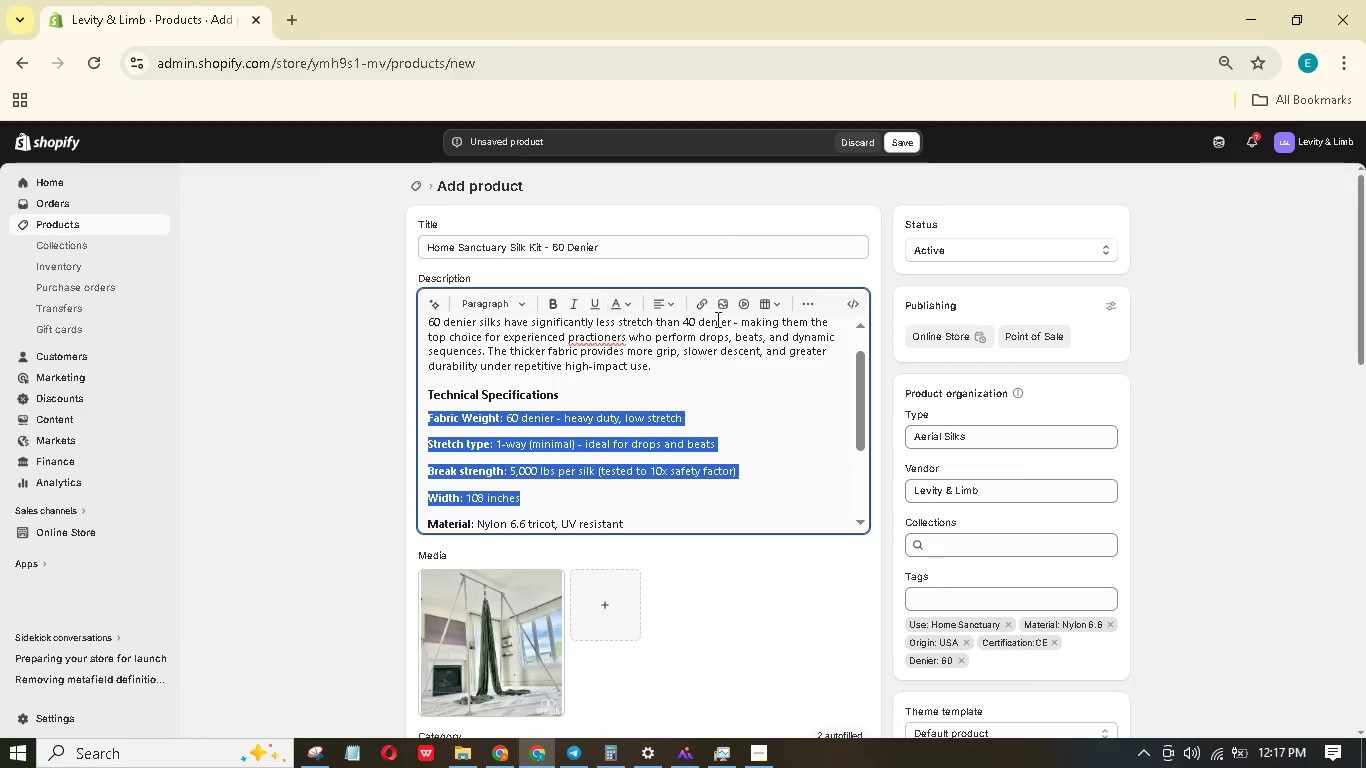 
left_click([800, 305])
 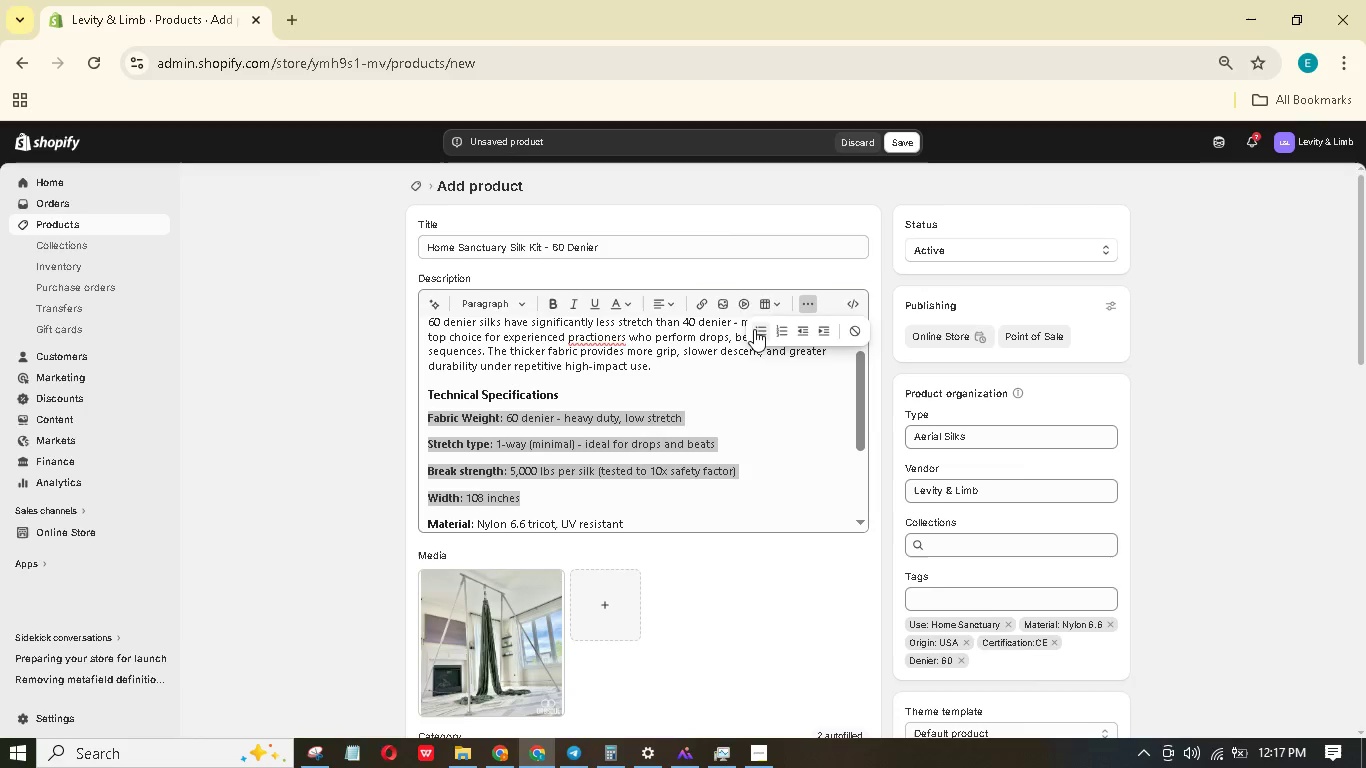 
left_click([755, 327])
 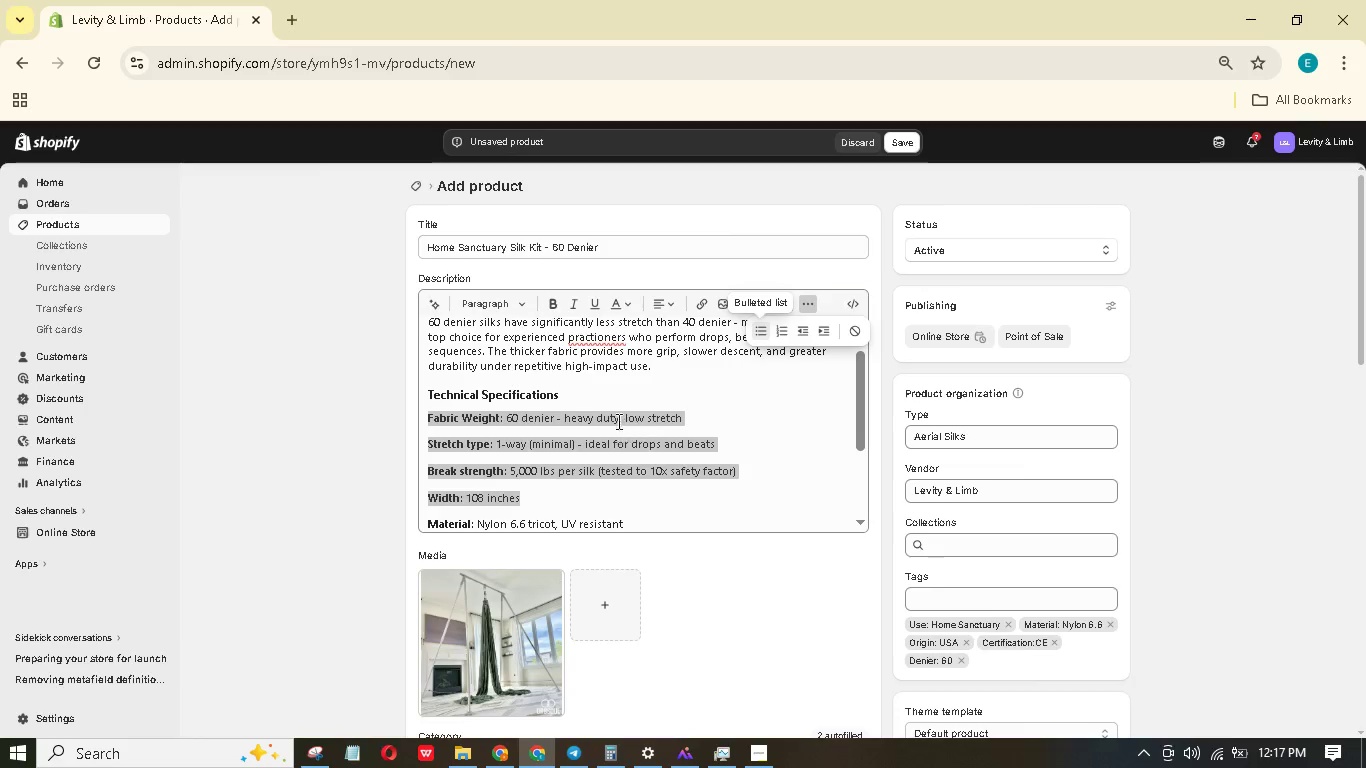 
scroll: coordinate [617, 421], scroll_direction: up, amount: 3.0
 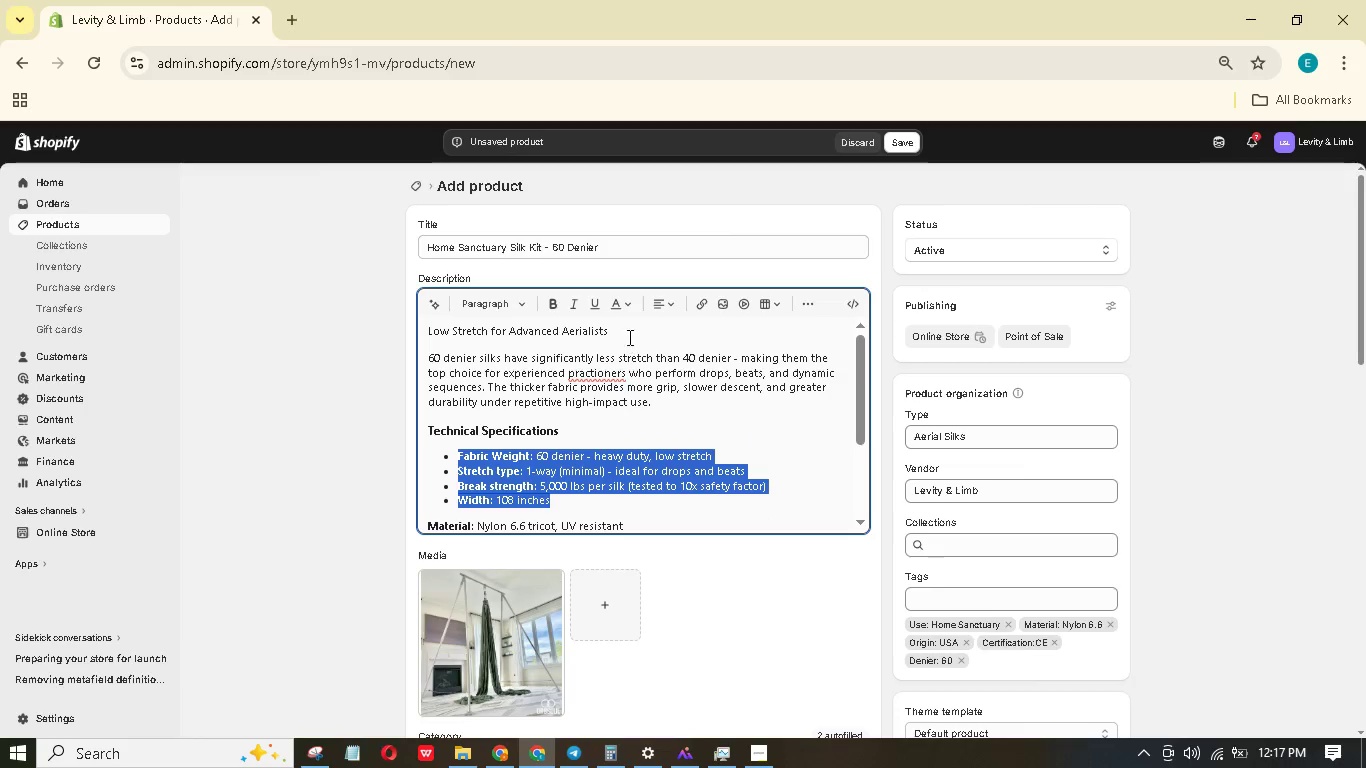 
double_click([628, 318])
 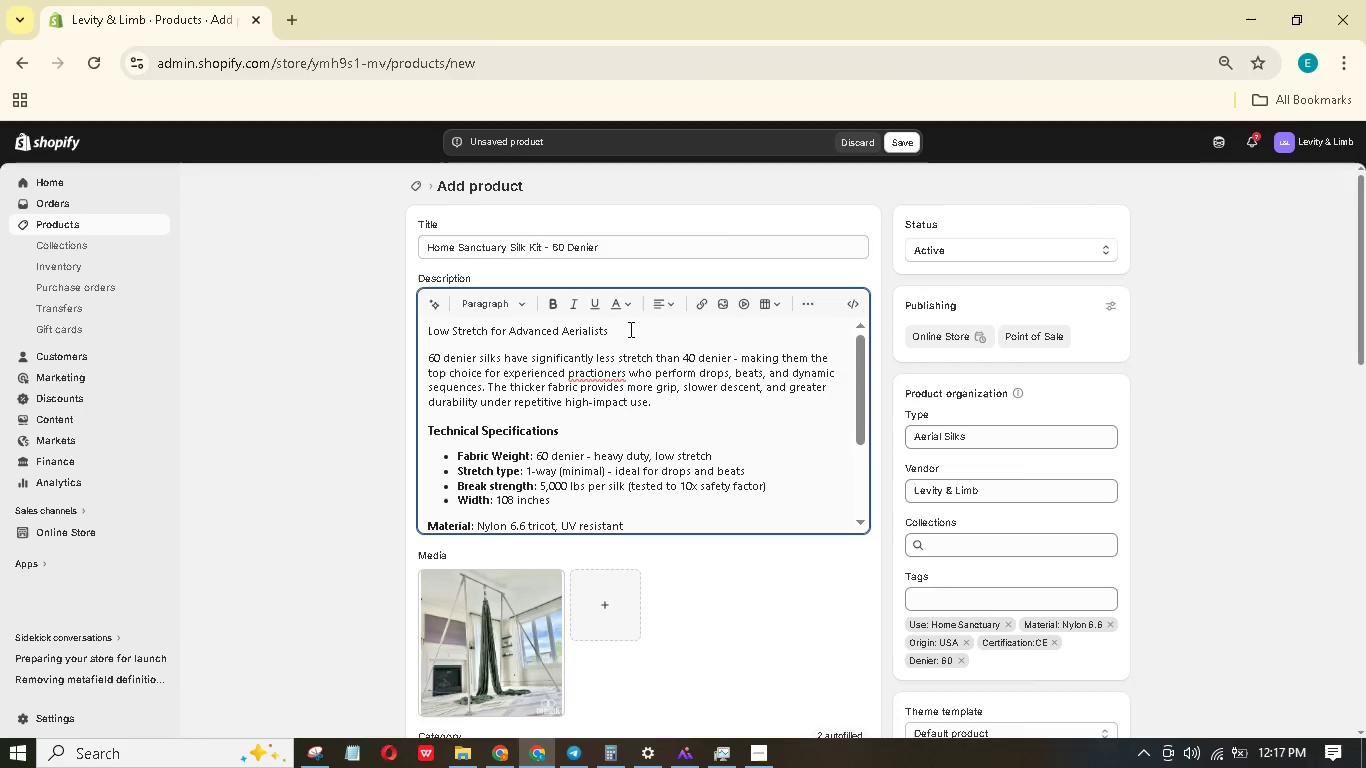 
left_click_drag(start_coordinate=[629, 329], to_coordinate=[642, 342])
 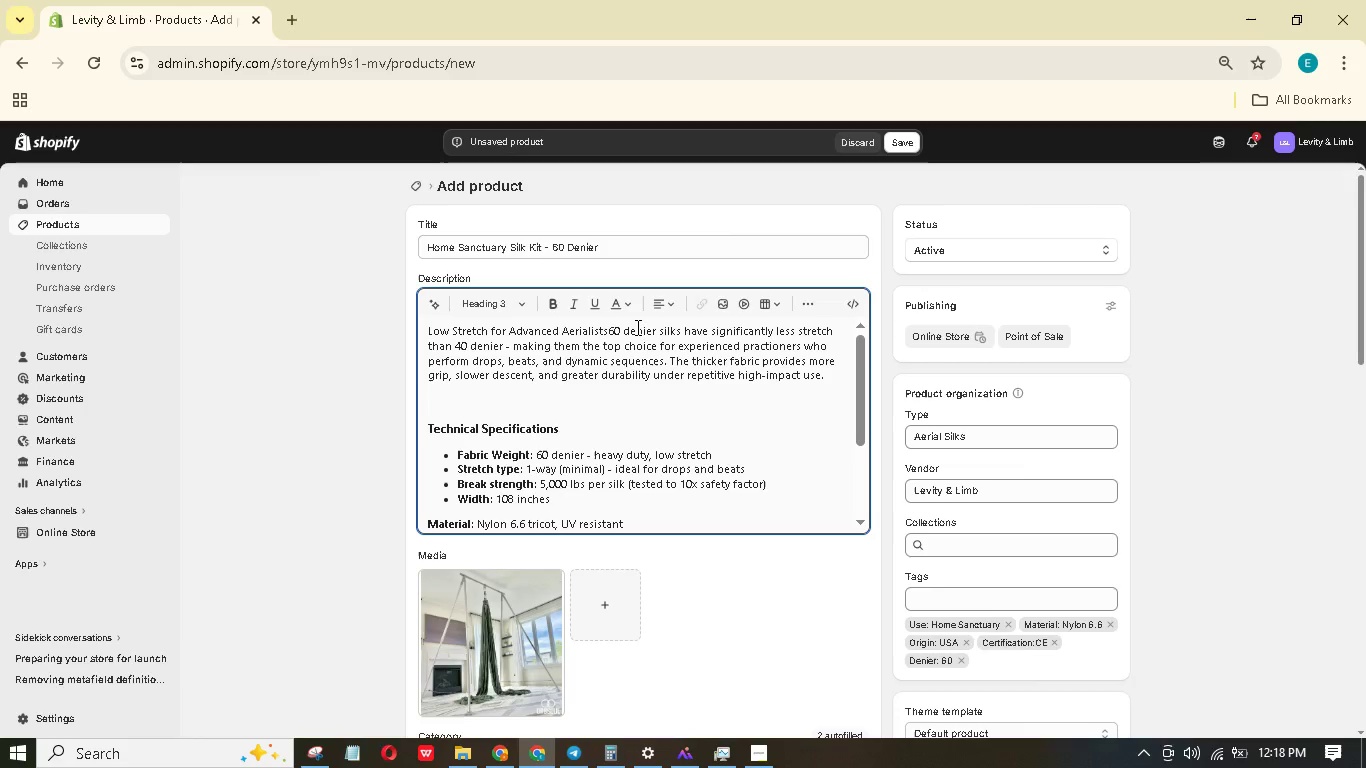 
key(Control+Z)
 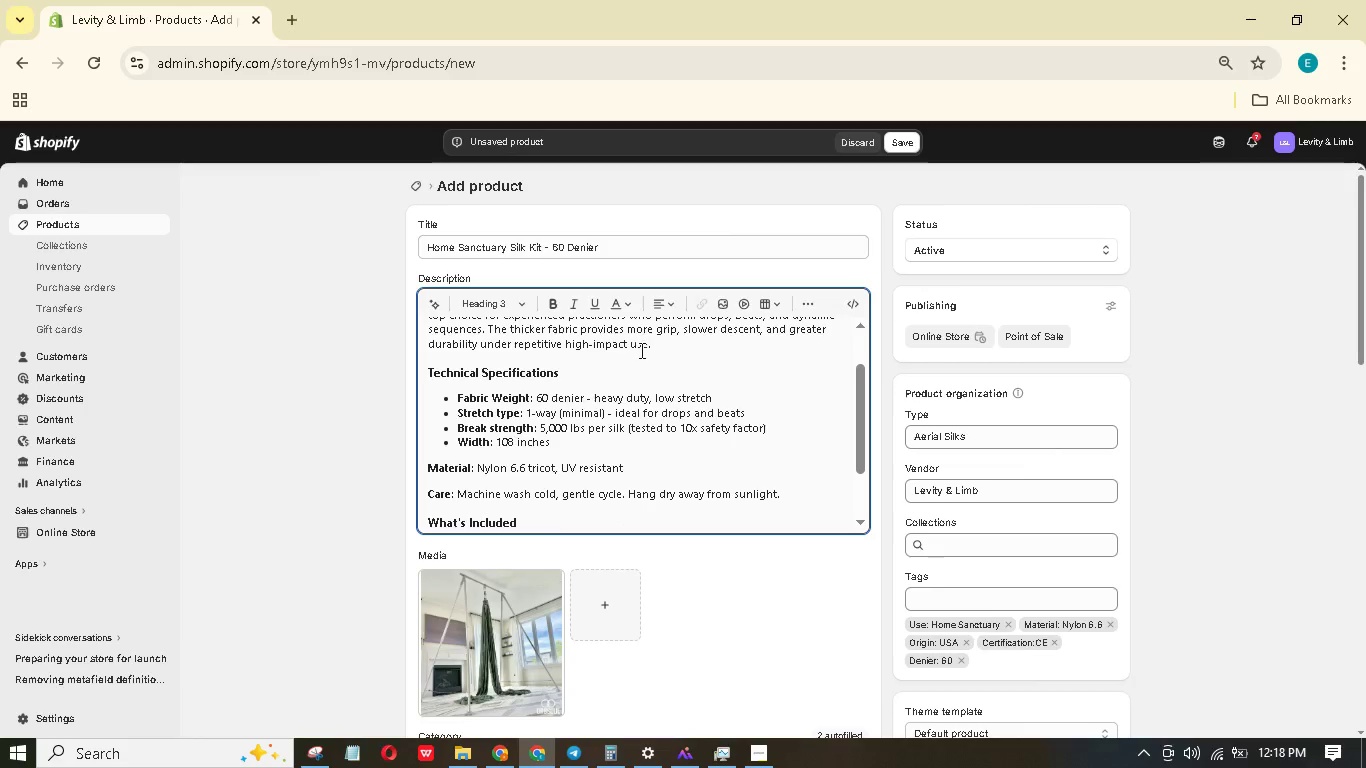 
scroll: coordinate [663, 361], scroll_direction: up, amount: 6.0
 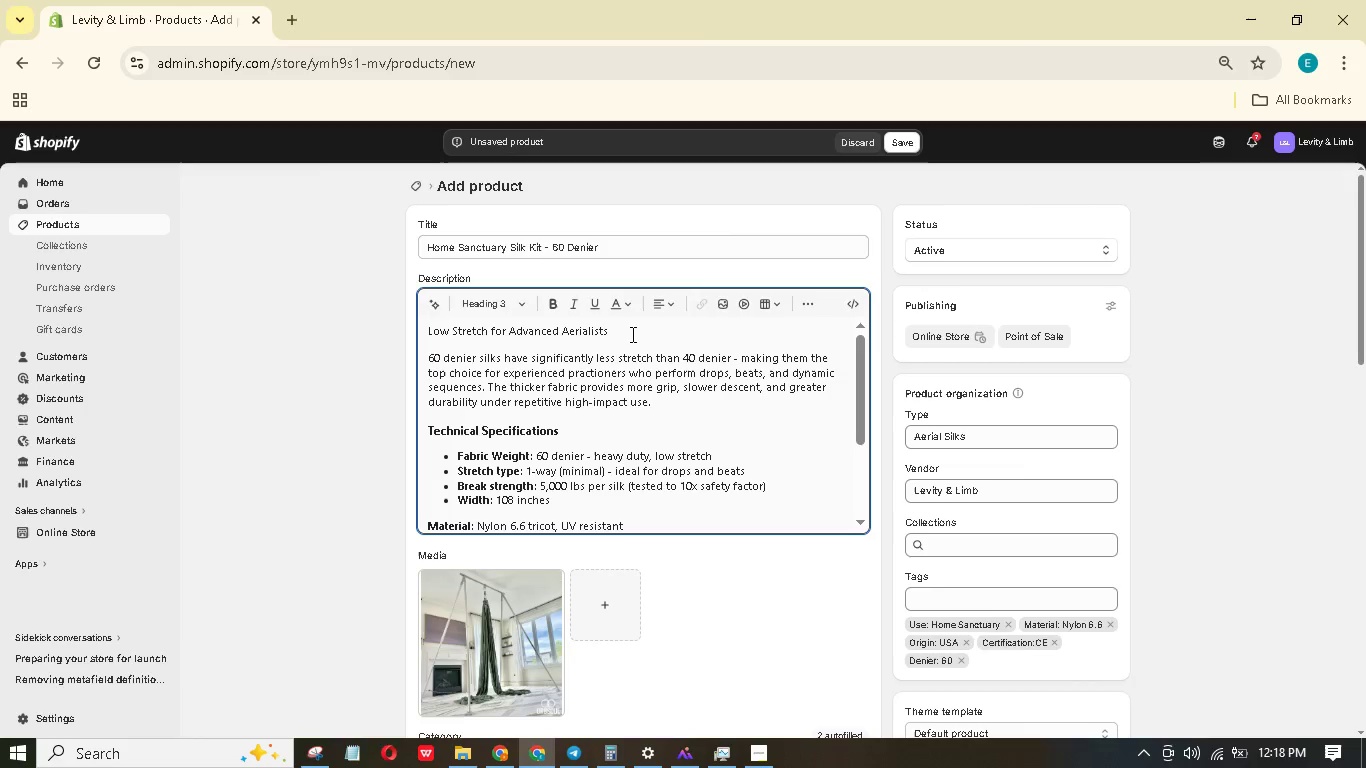 
left_click([630, 332])
 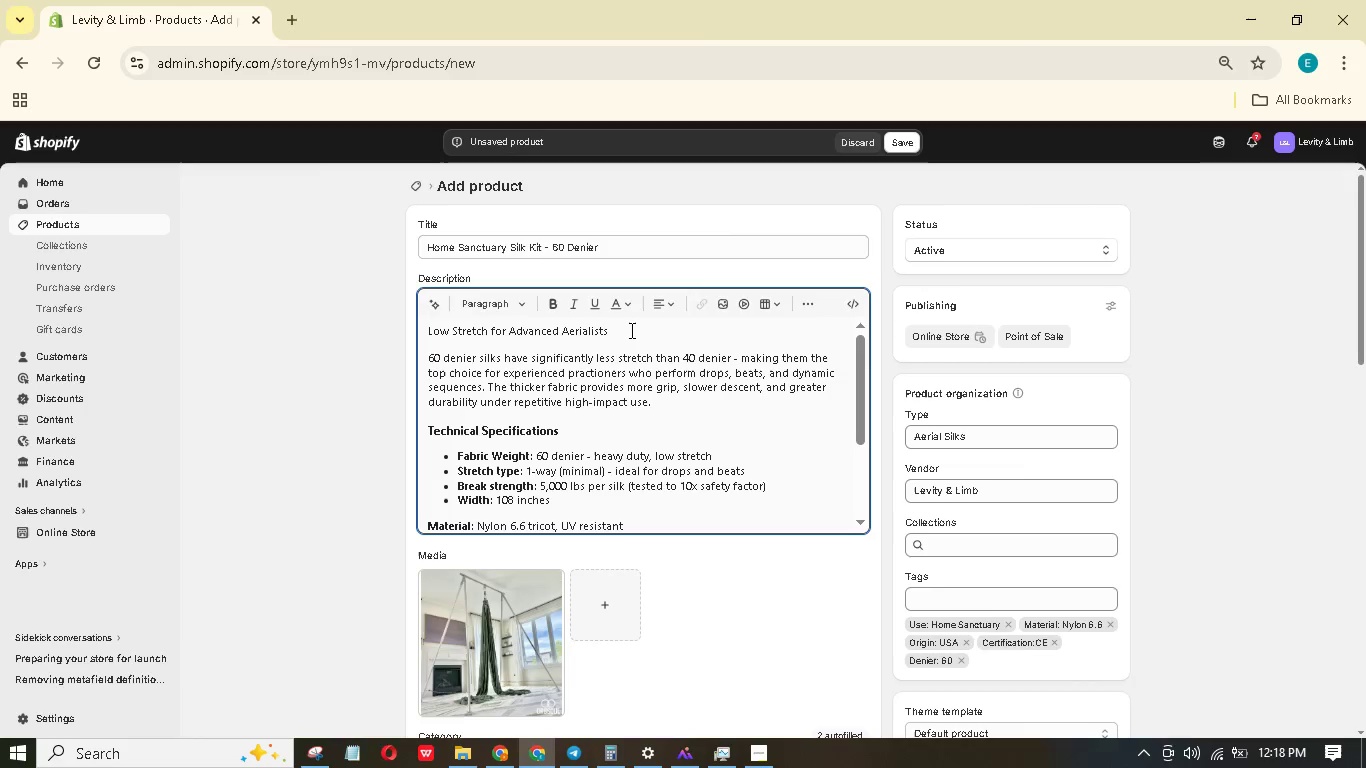 
left_click_drag(start_coordinate=[630, 330], to_coordinate=[369, 331])
 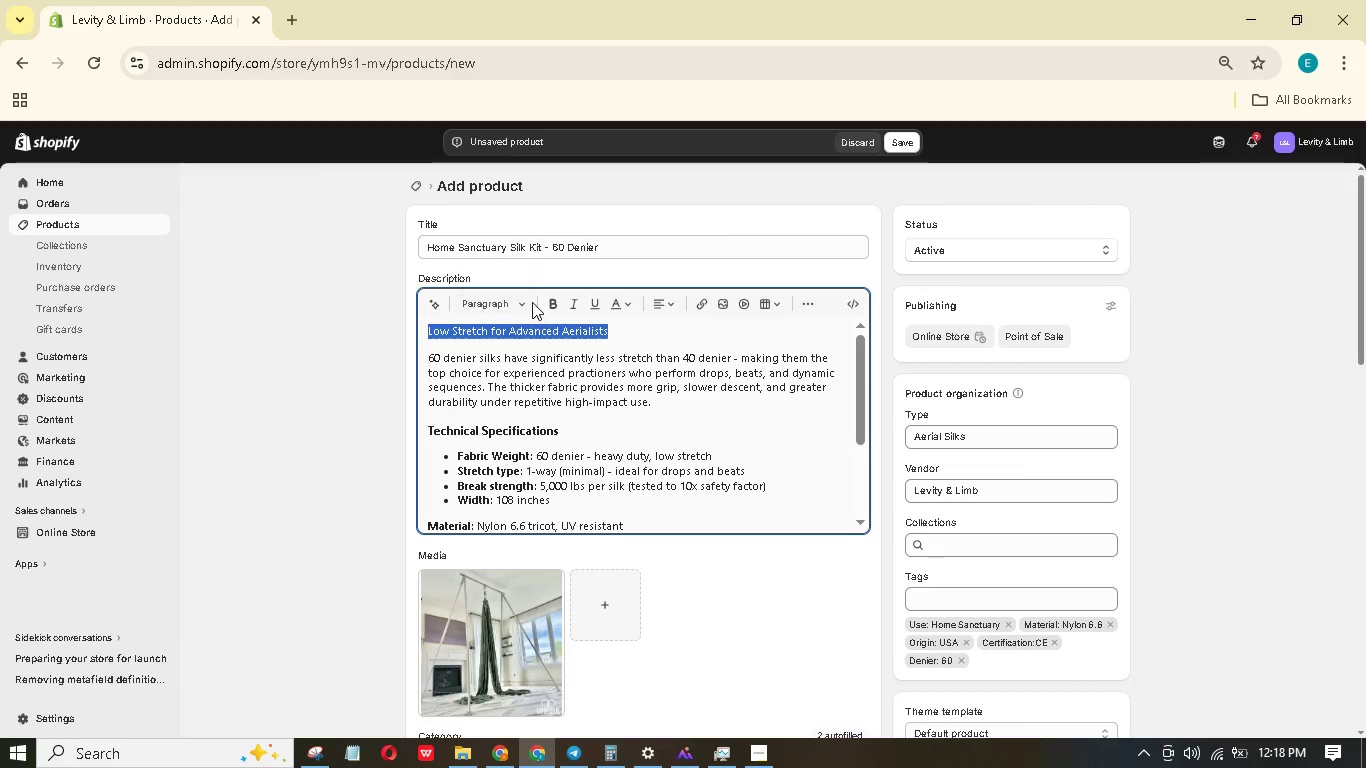 
left_click([525, 301])
 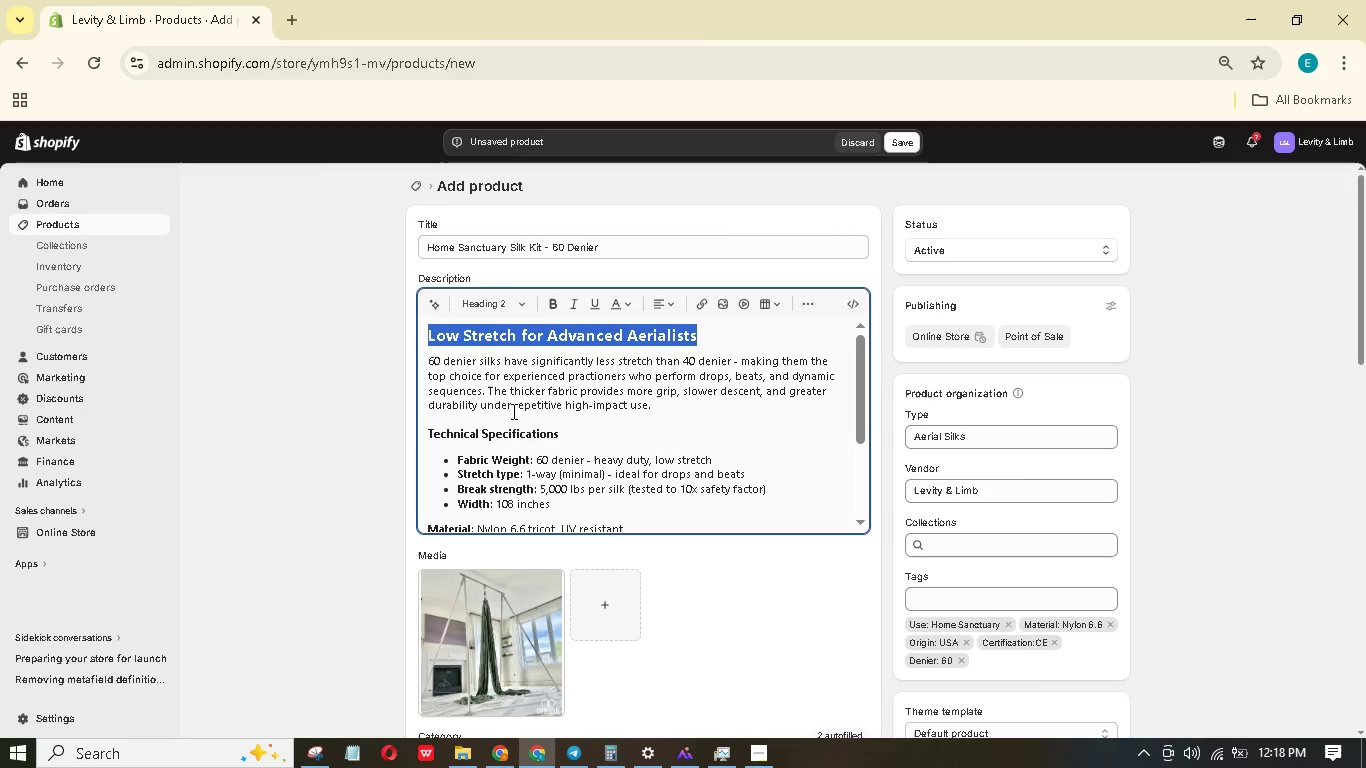 
wait(6.28)
 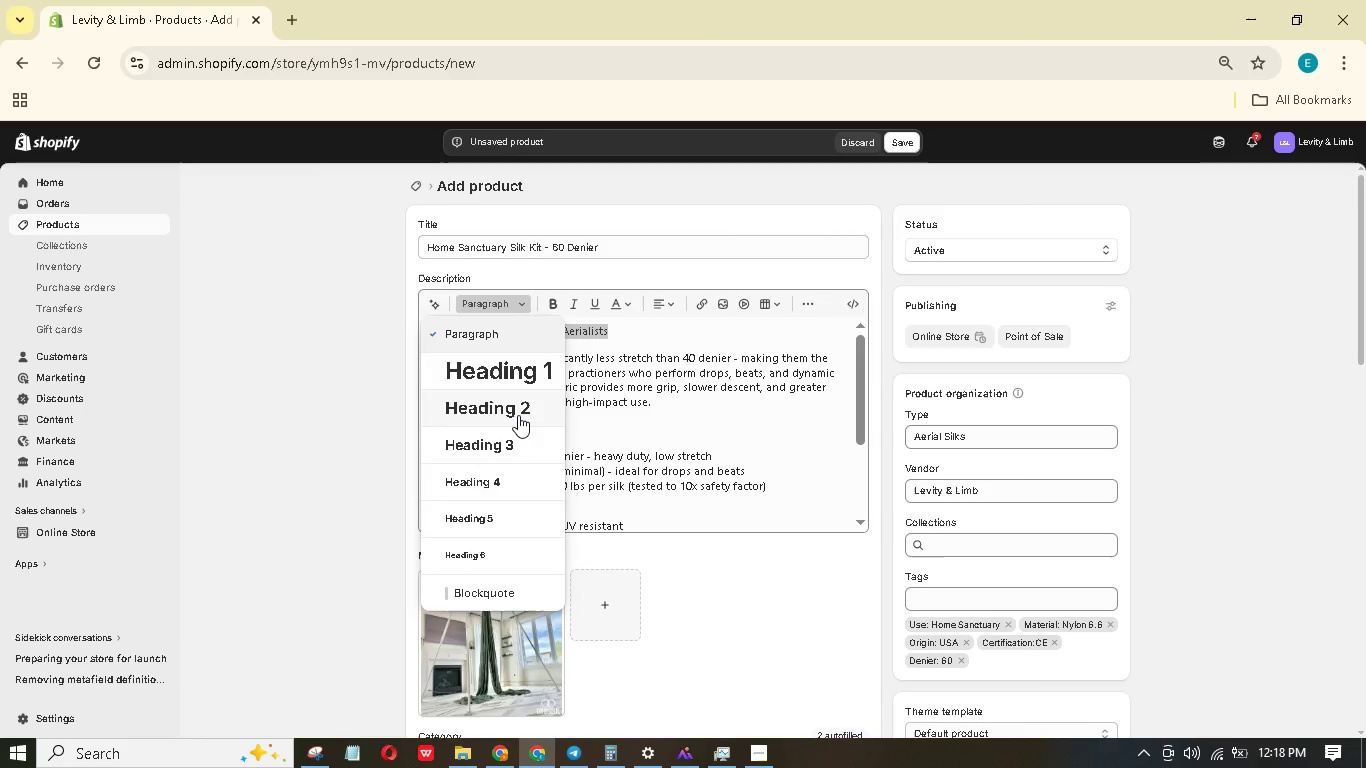 
scroll: coordinate [520, 386], scroll_direction: down, amount: 7.0
 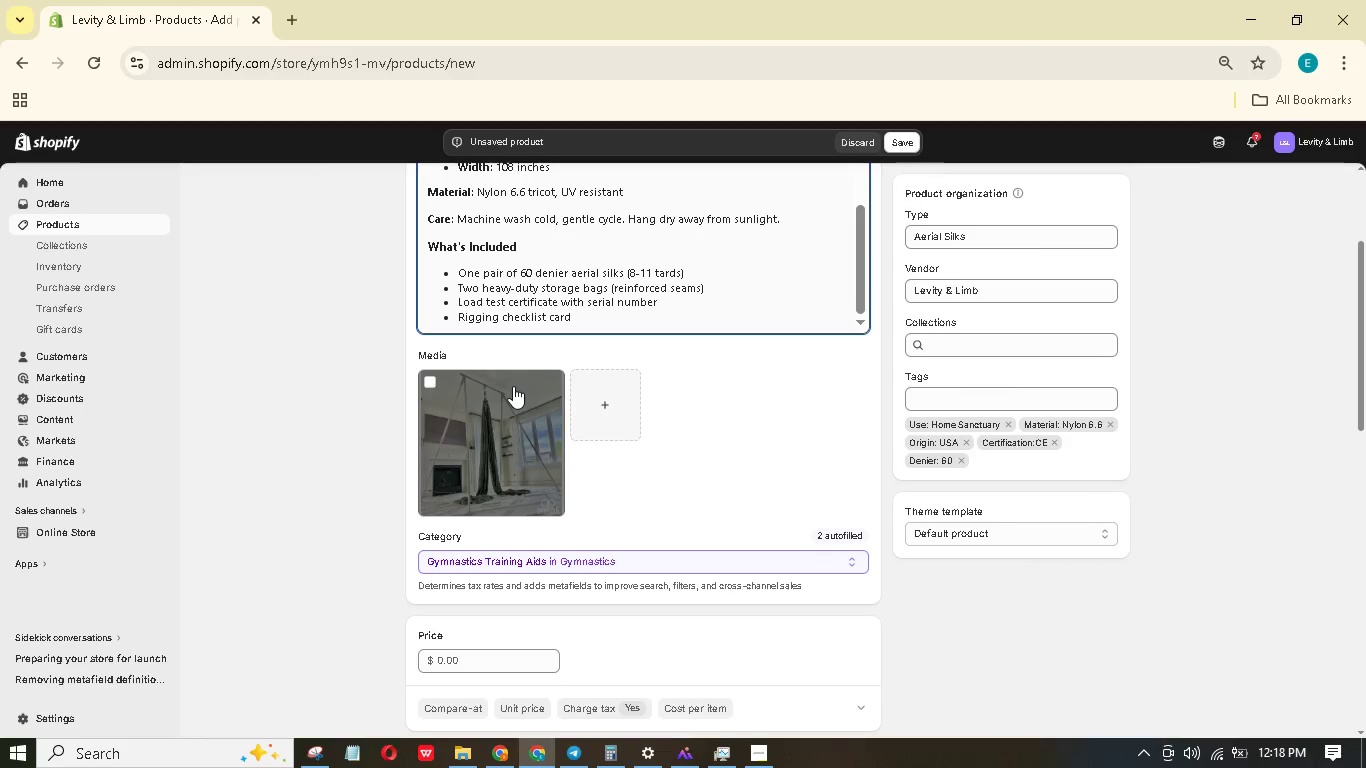 
left_click([513, 386])
 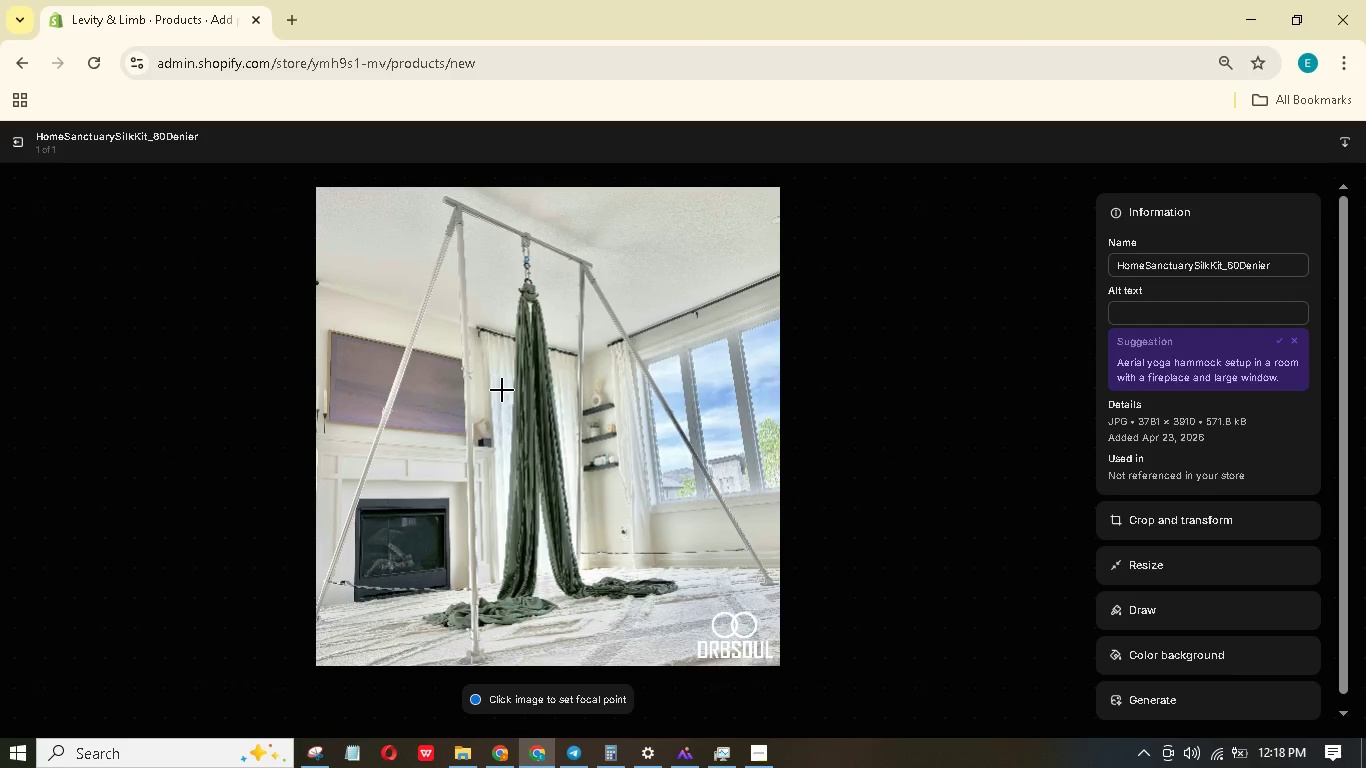 
wait(41.08)
 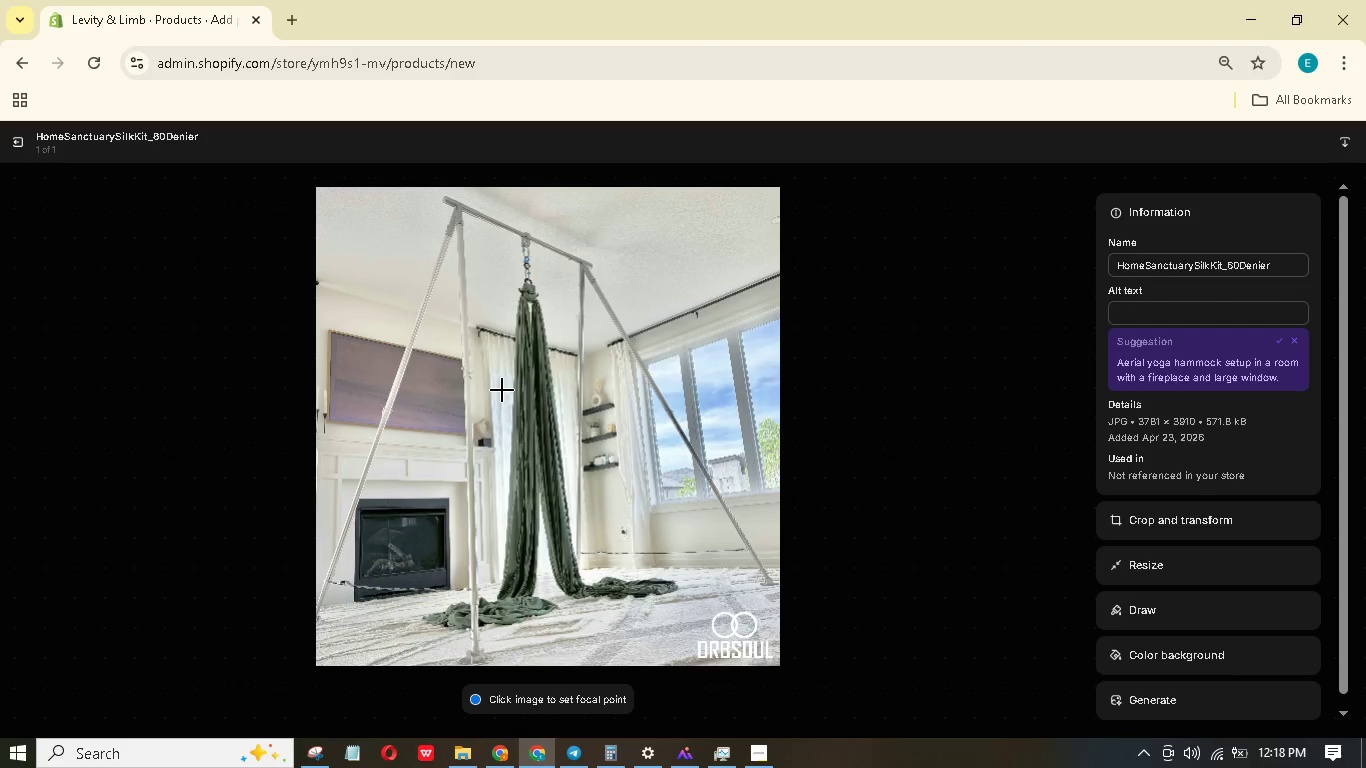 
left_click([1184, 302])
 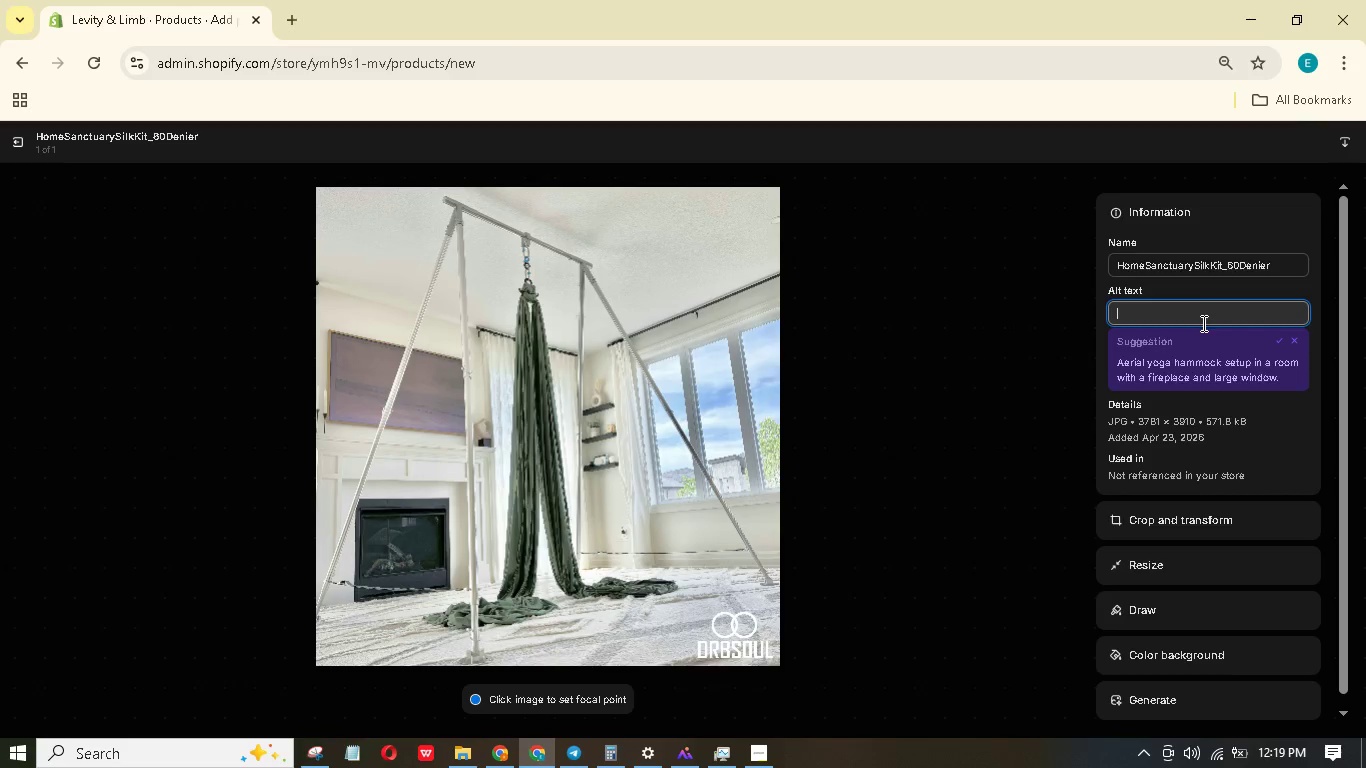 
hold_key(key=ShiftLeft, duration=1.53)
 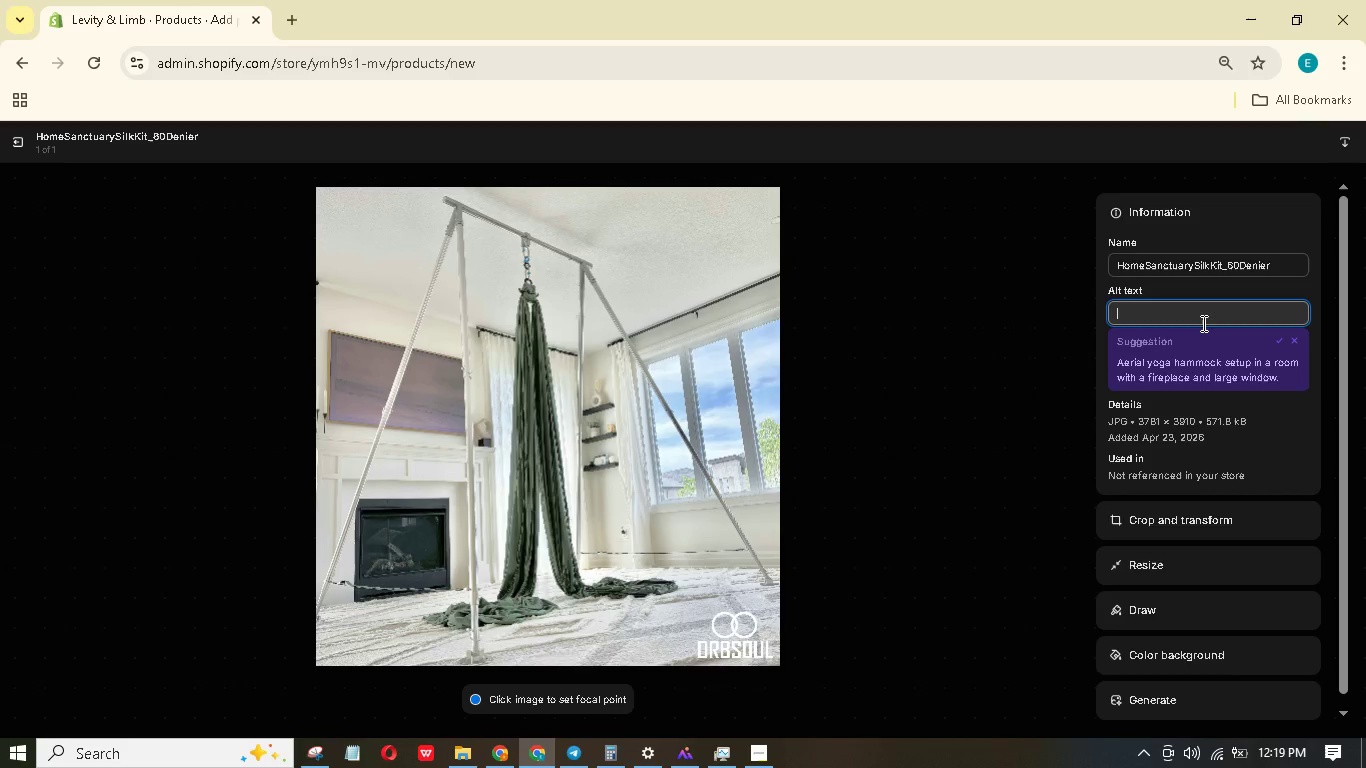 
hold_key(key=ShiftLeft, duration=0.89)
 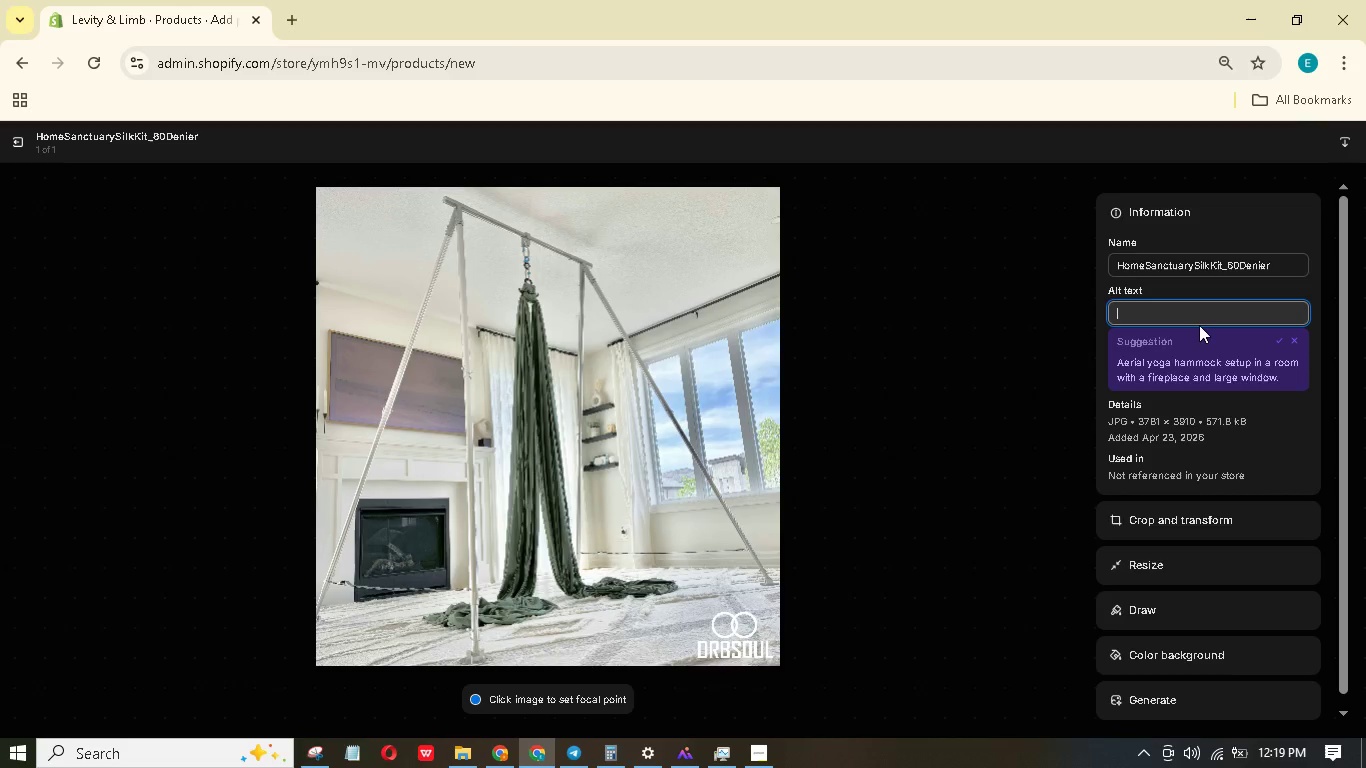 
wait(21.05)
 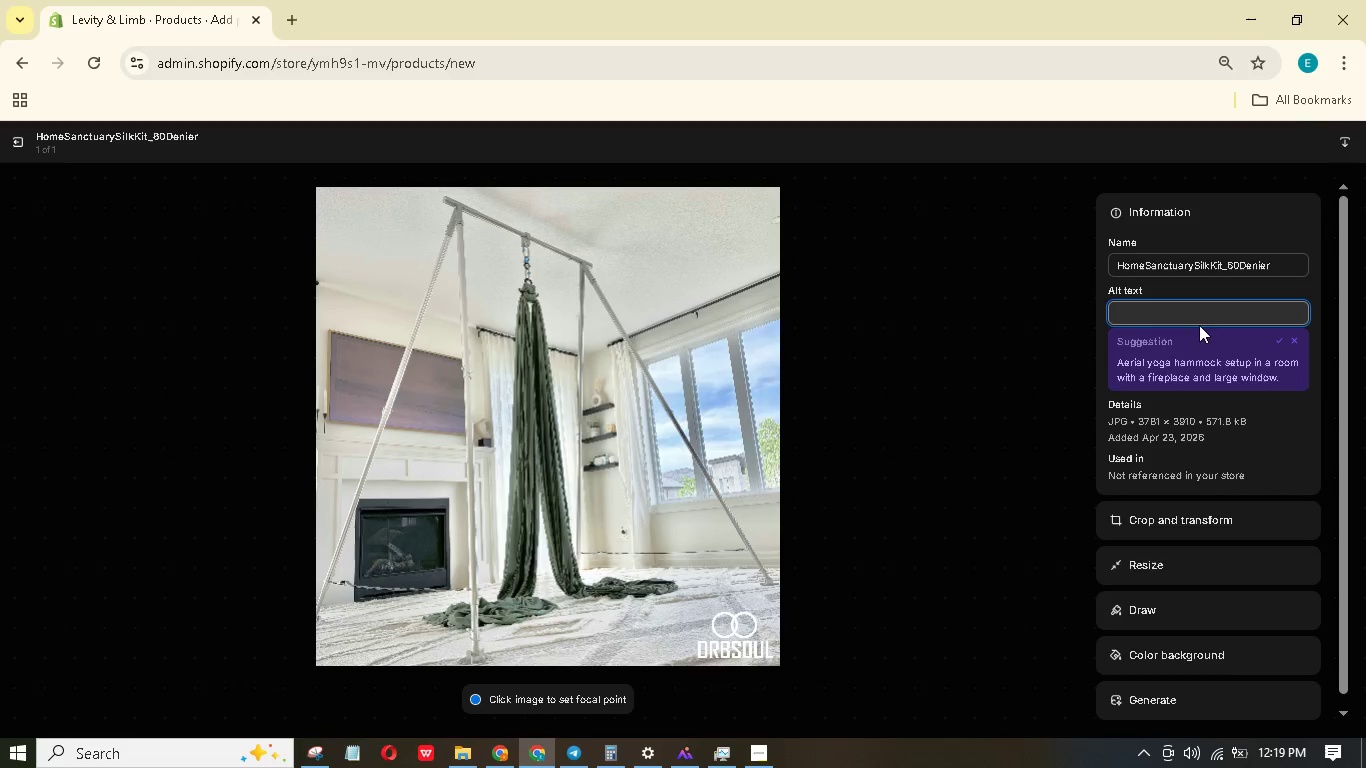 
type(A pair of green 60 denir )
 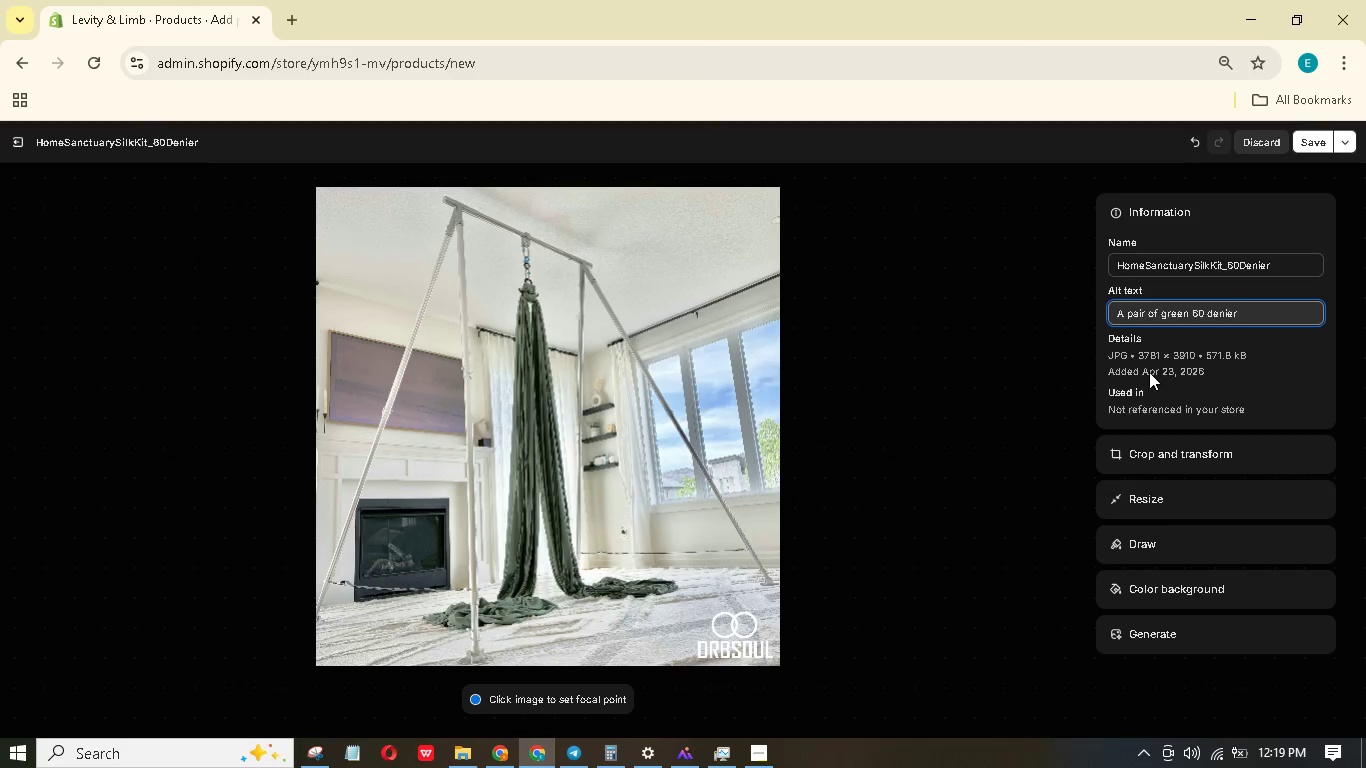 
wait(6.08)
 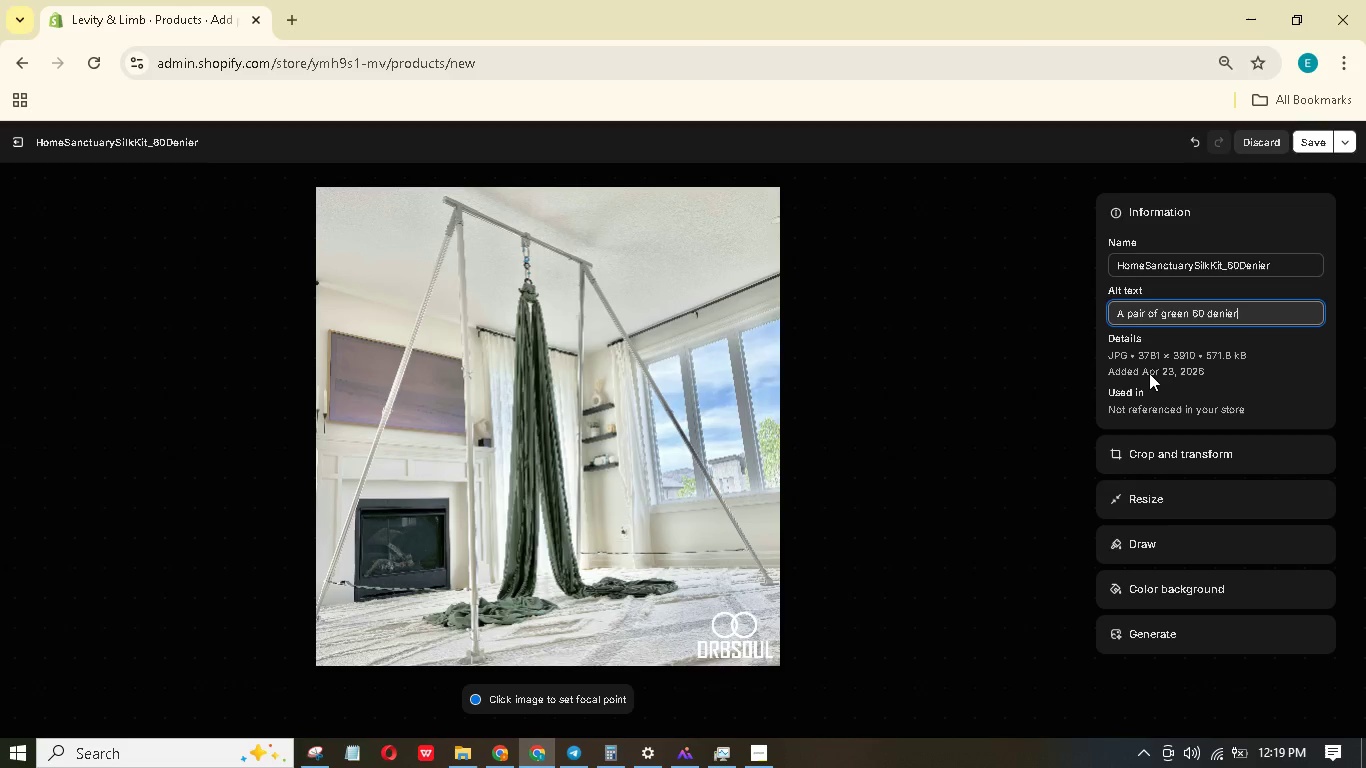 
type(aerial silks in  studio, )
key(Backspace)
key(Backspace)
 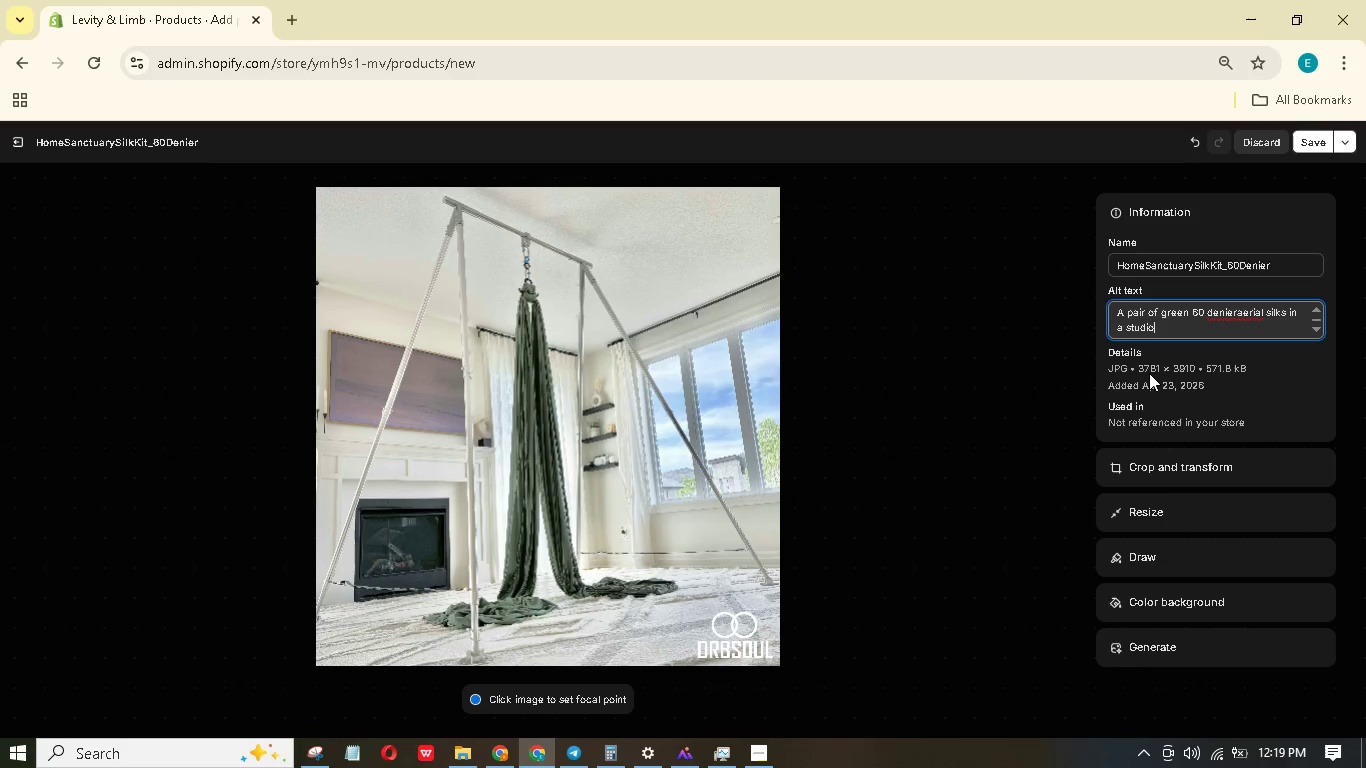 
key(Space)
 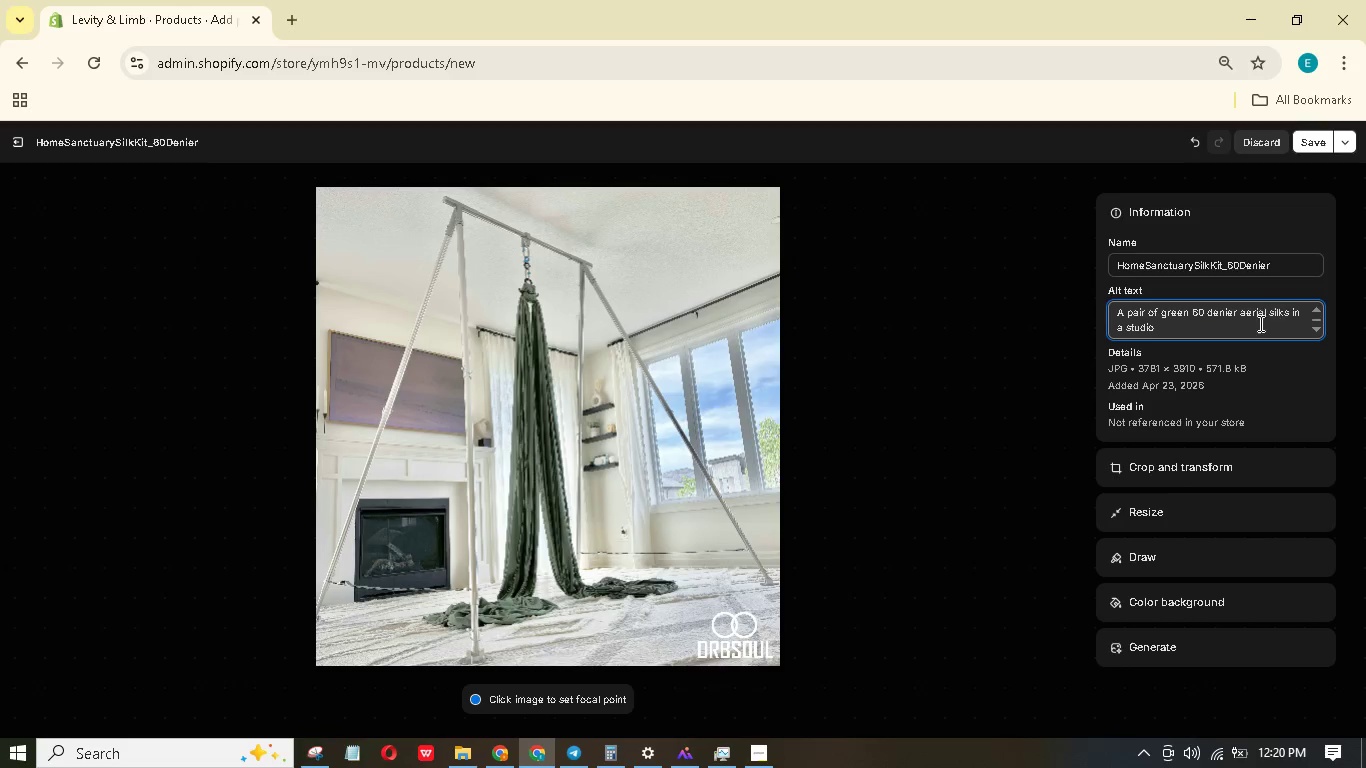 
left_click([1256, 324])
 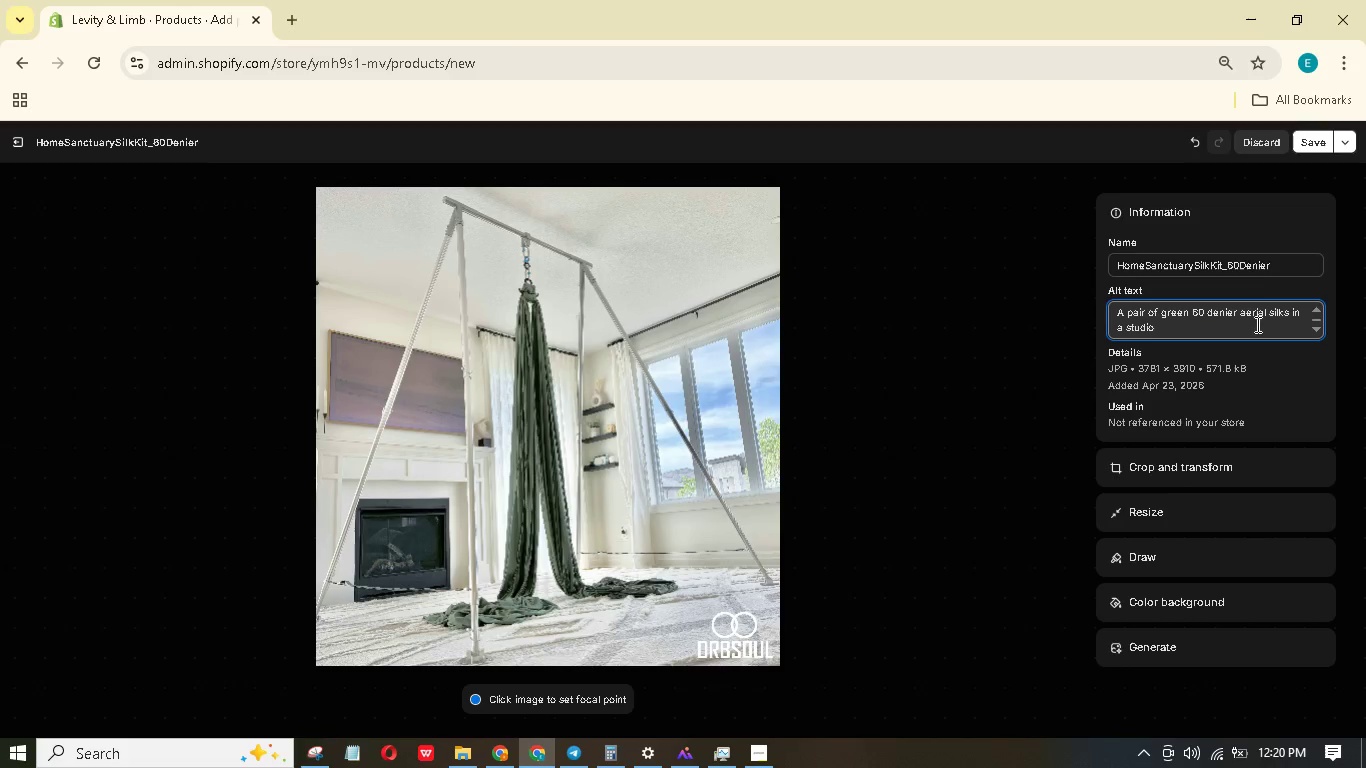 
key(Period)
 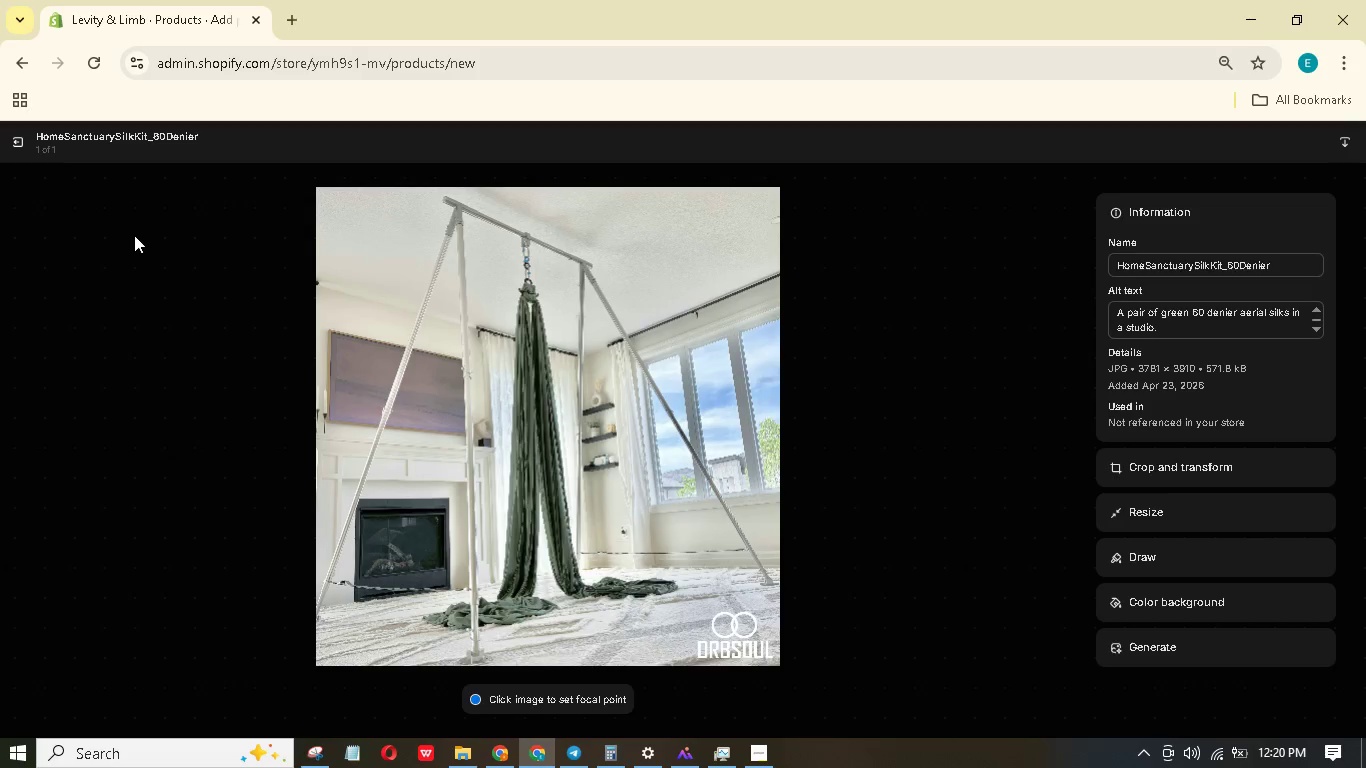 
left_click([23, 142])
 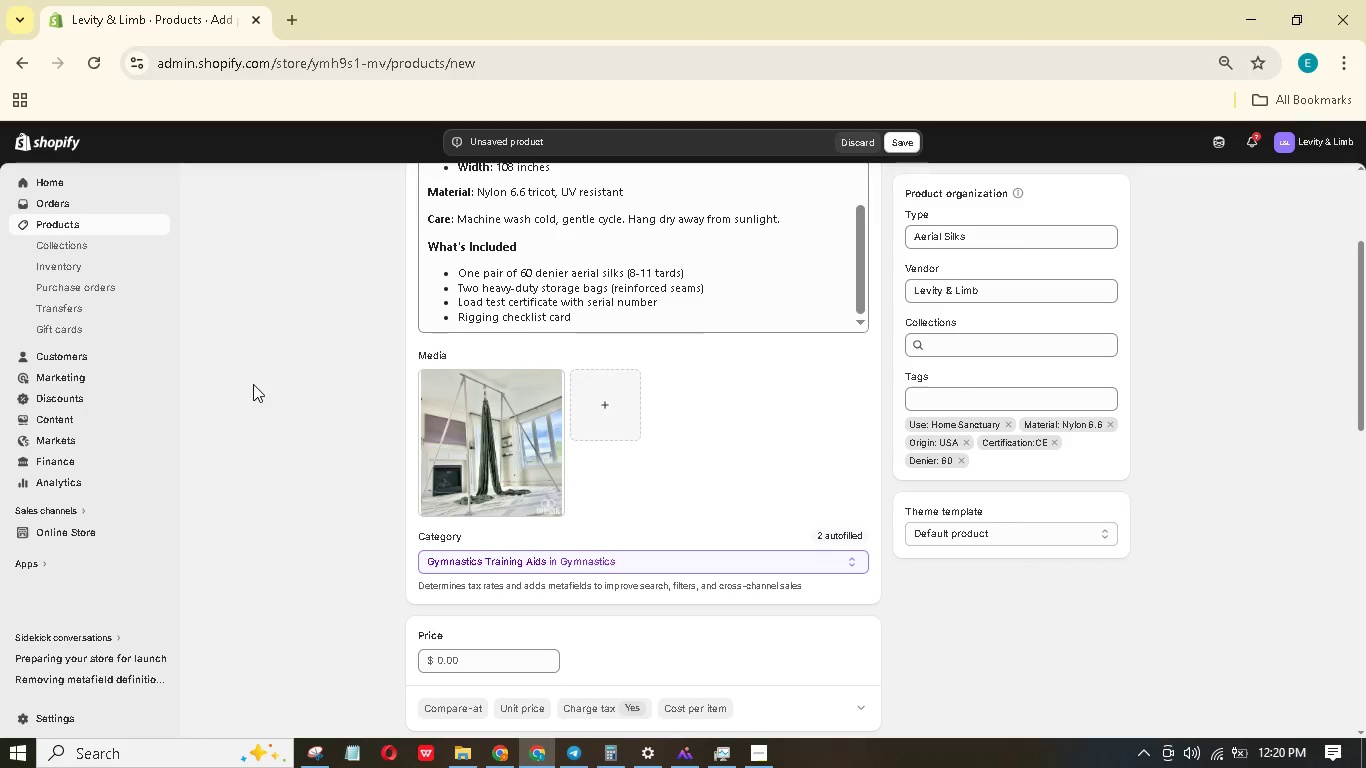 
wait(21.95)
 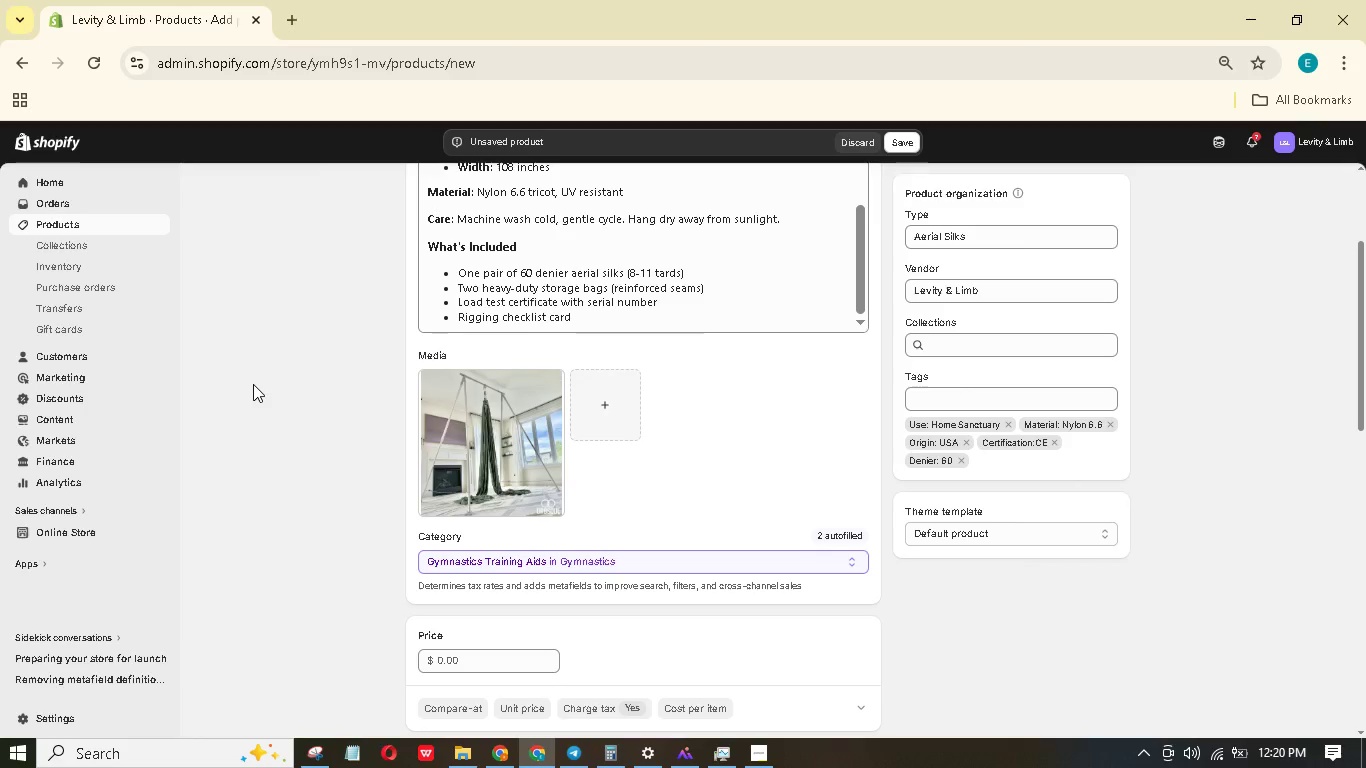 
scroll: coordinate [458, 371], scroll_direction: down, amount: 2.0
 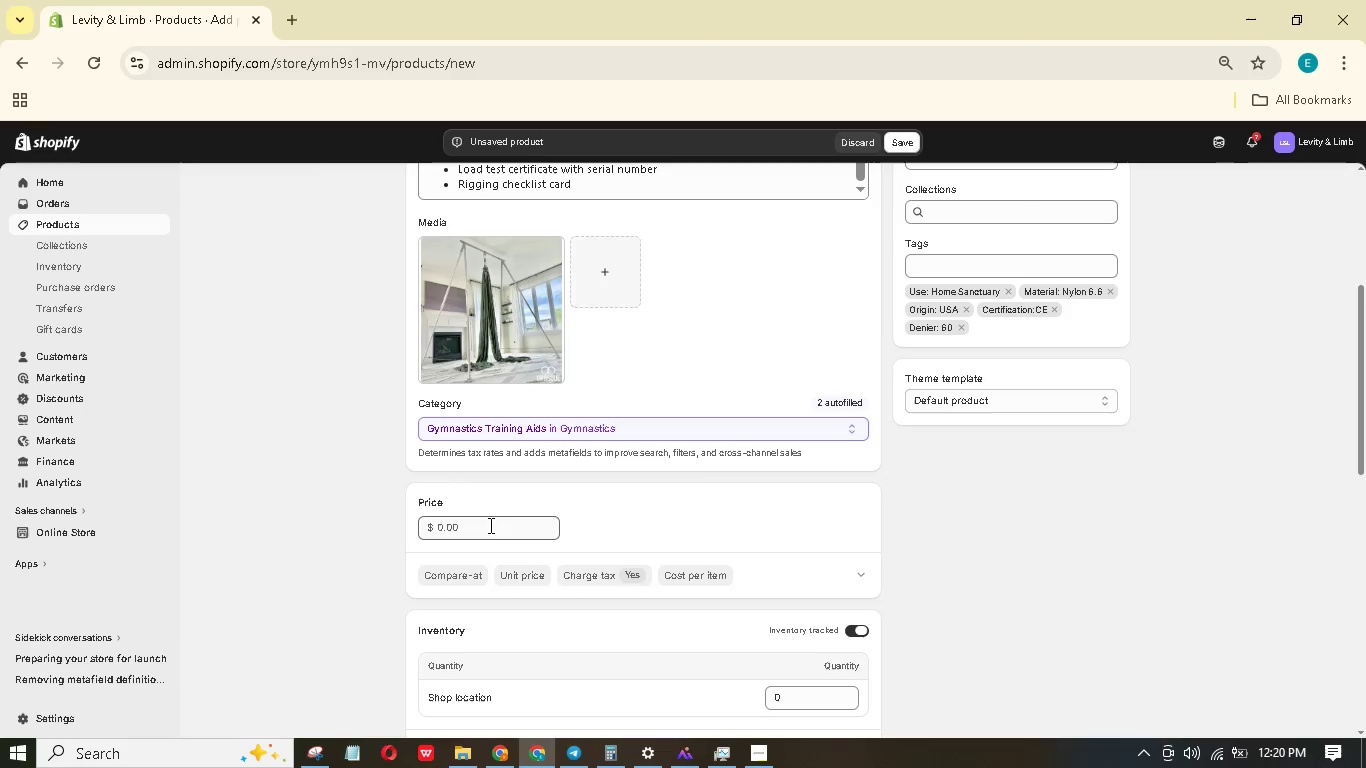 
left_click([489, 526])
 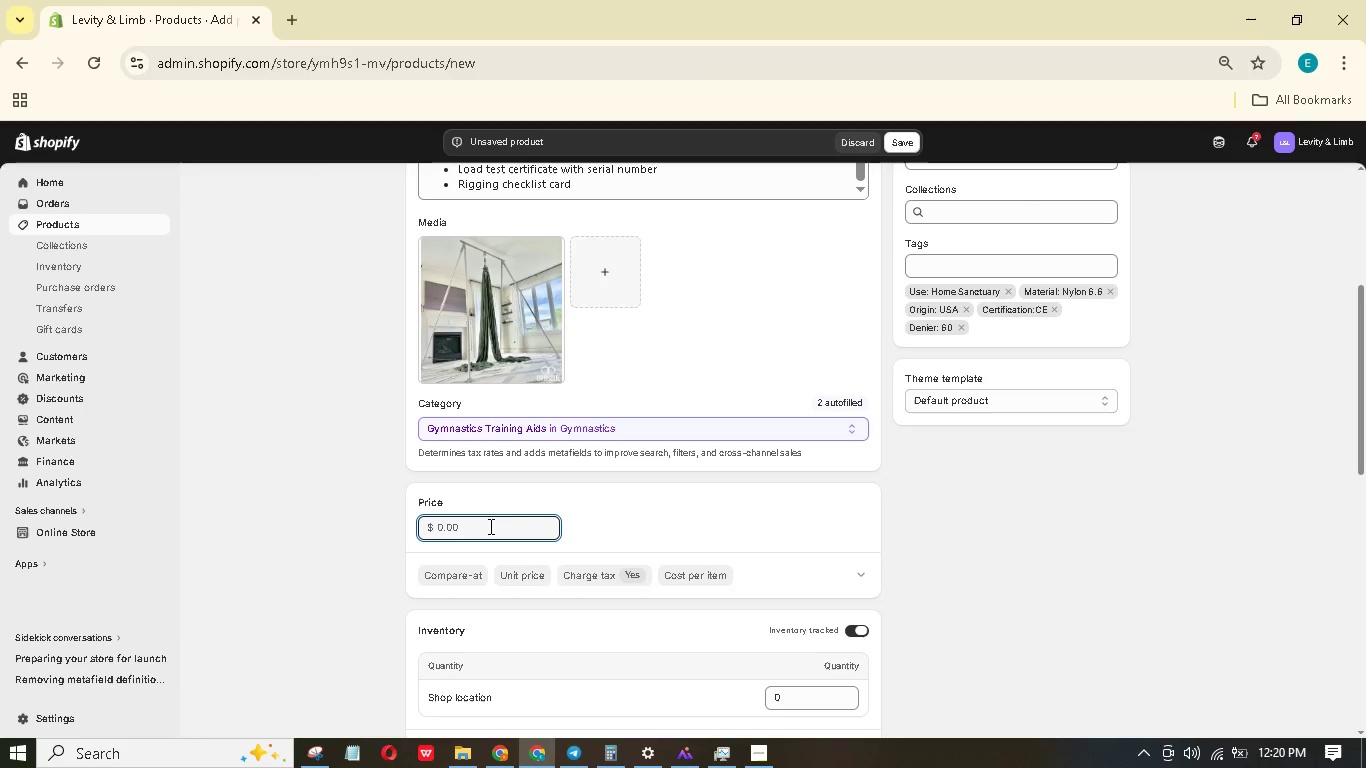 
wait(6.67)
 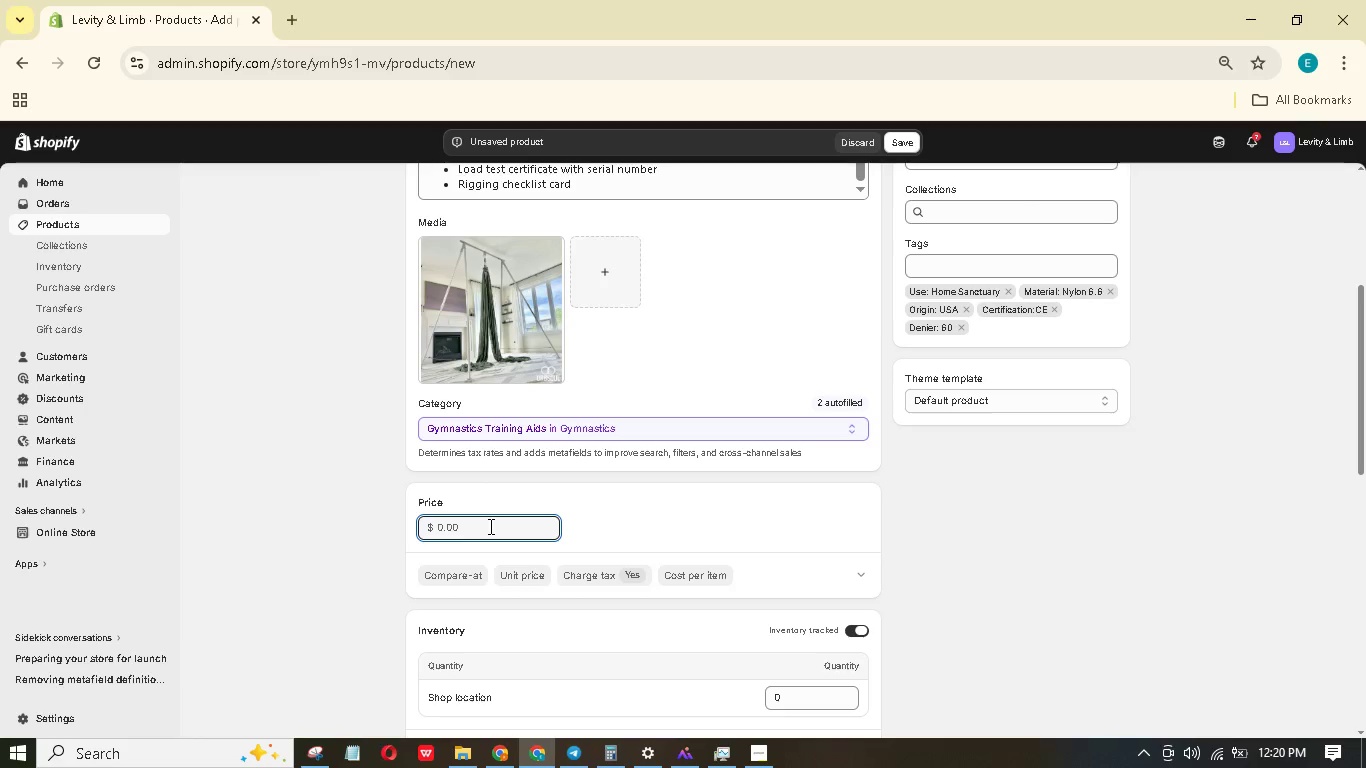 
key(Numpad3)
 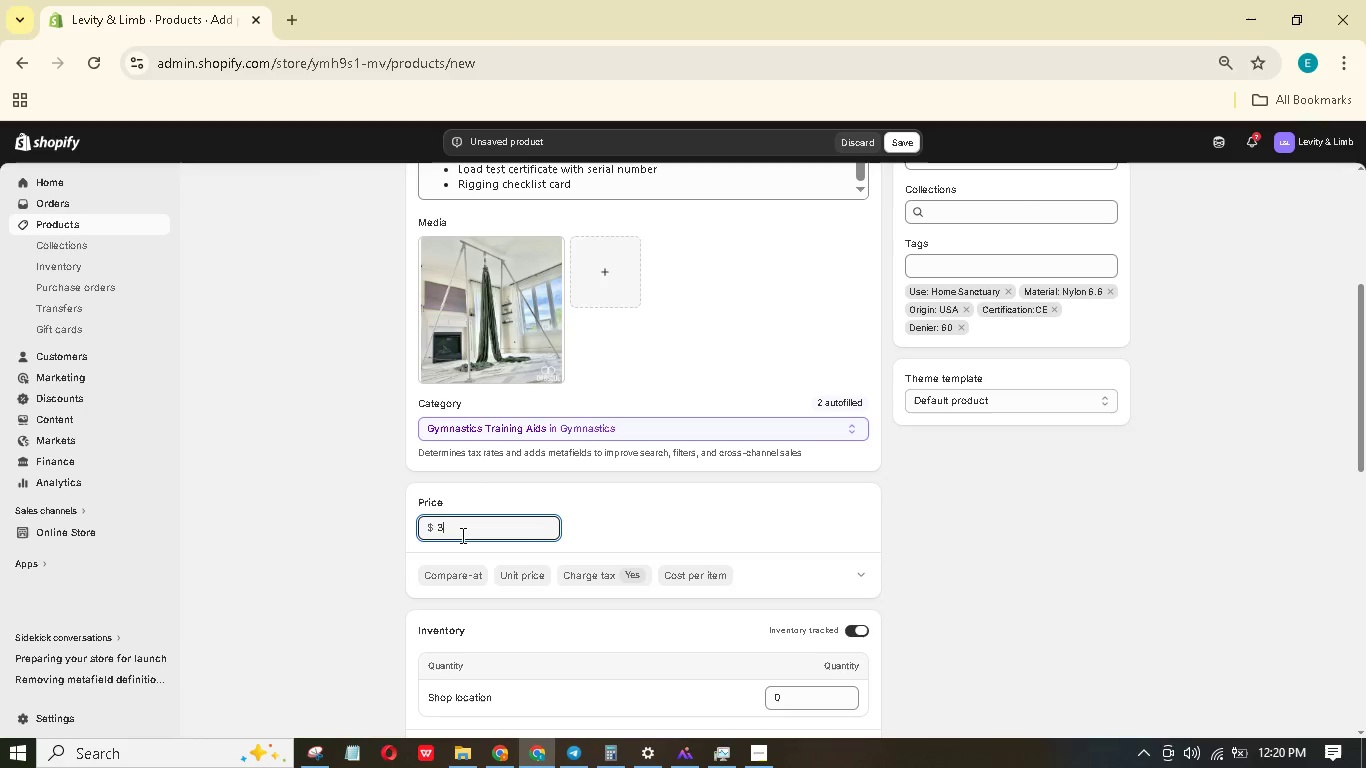 
key(Numpad3)
 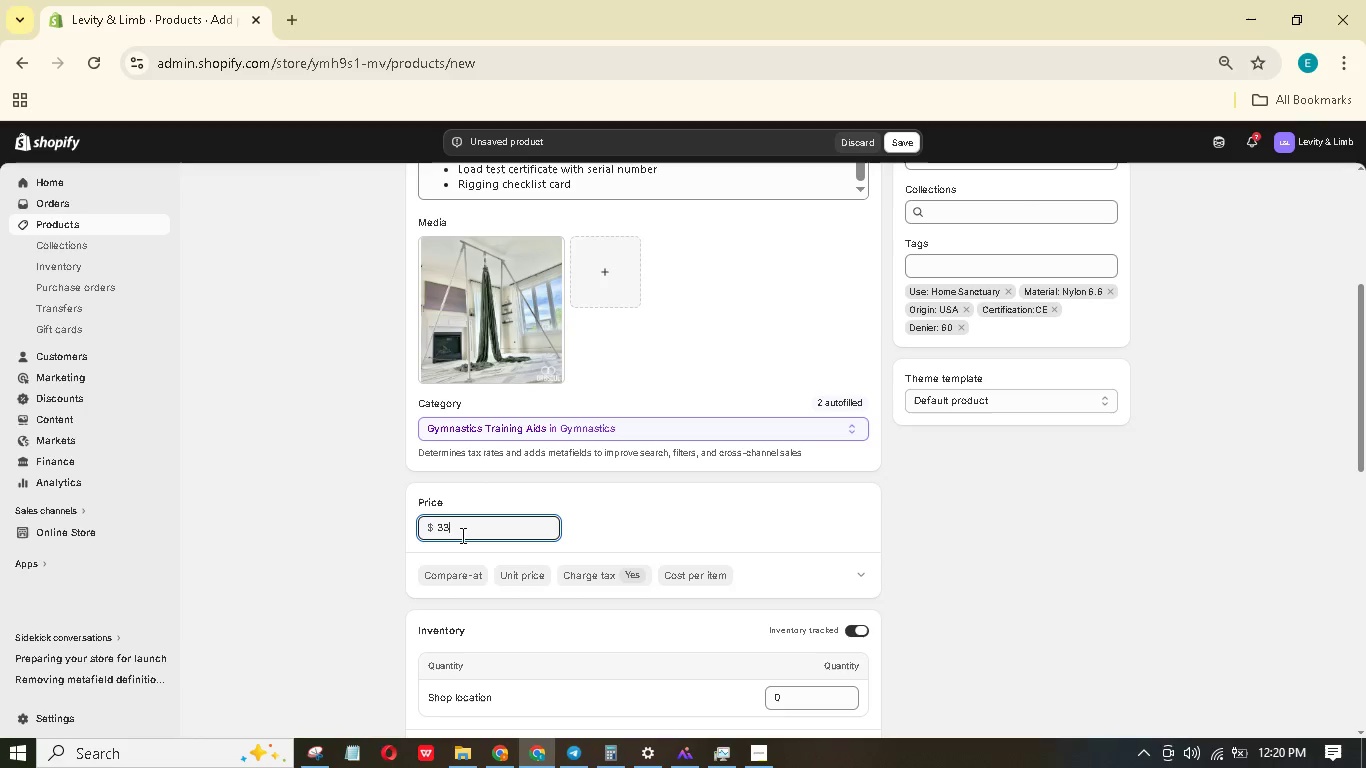 
key(Numpad9)
 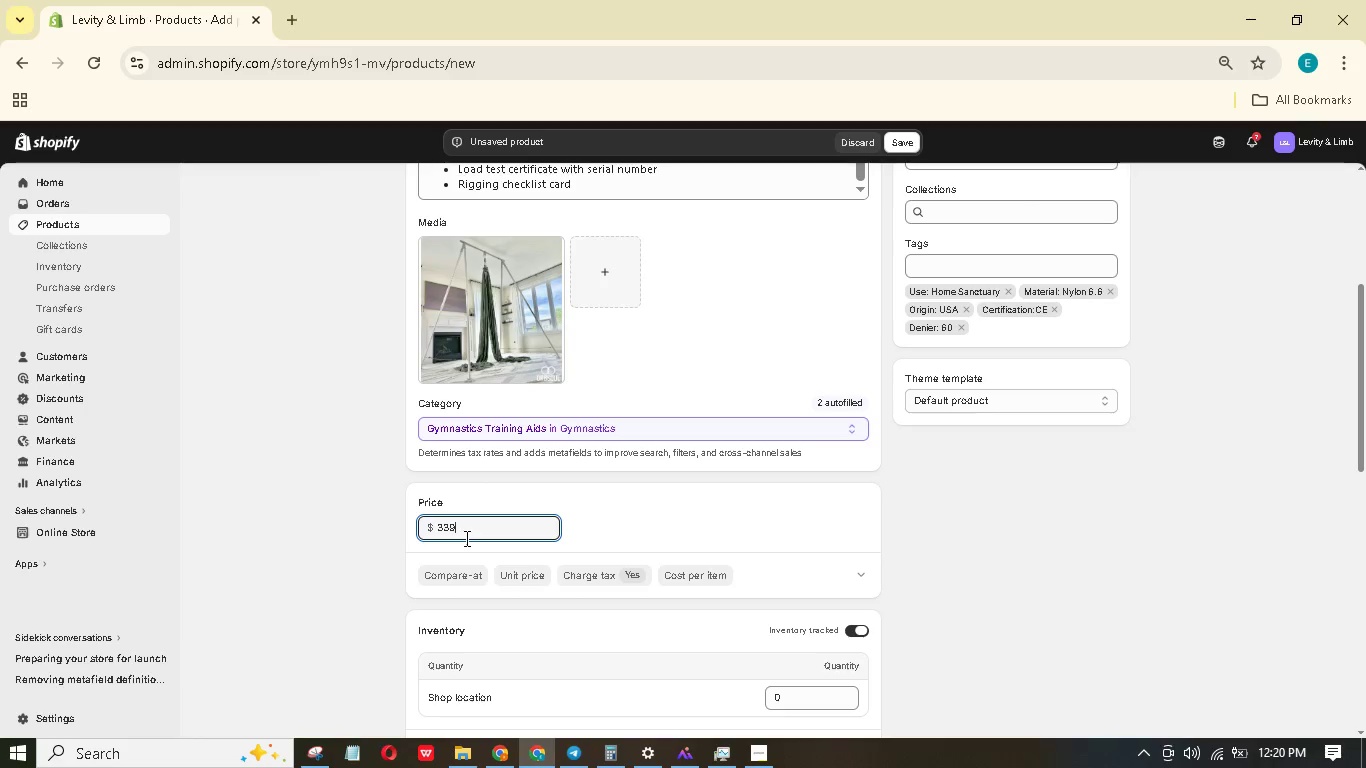 
mouse_move([458, 575])
 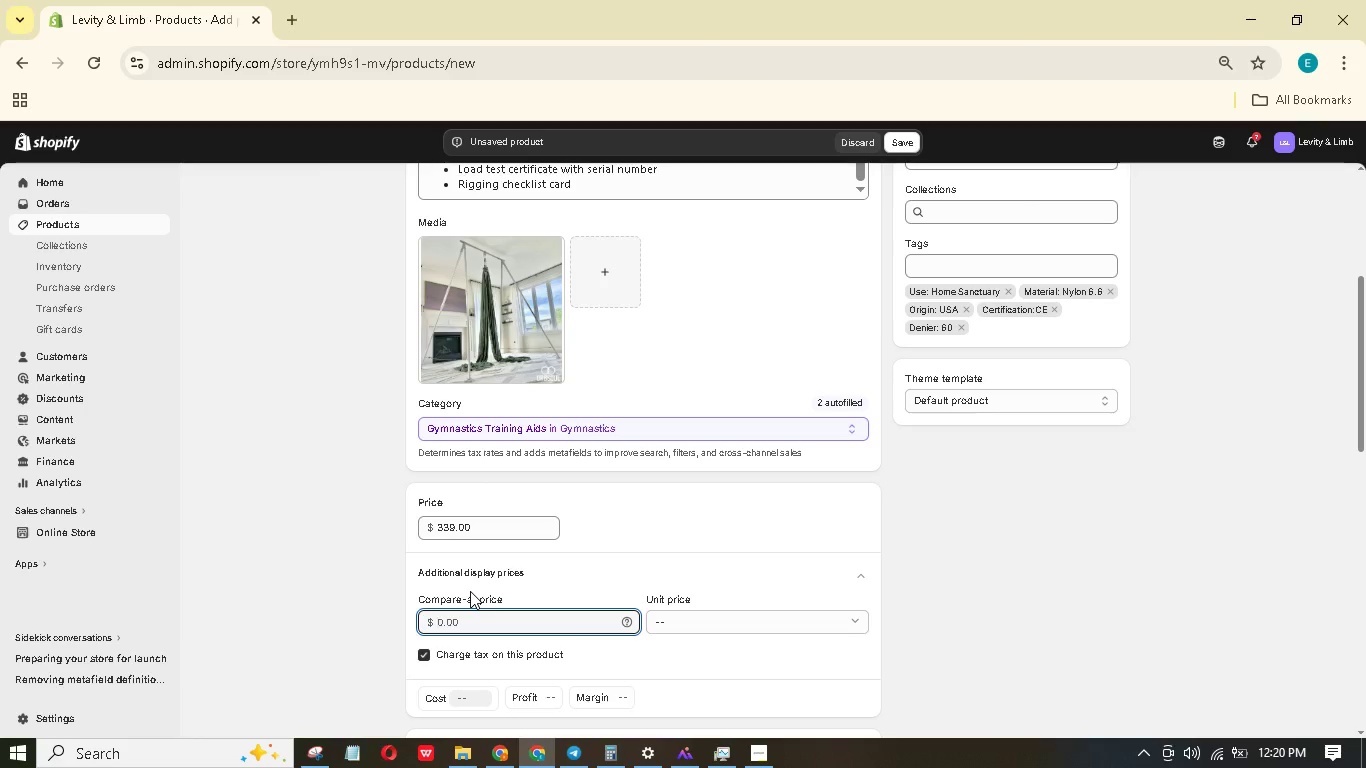 
key(Numpad3)
 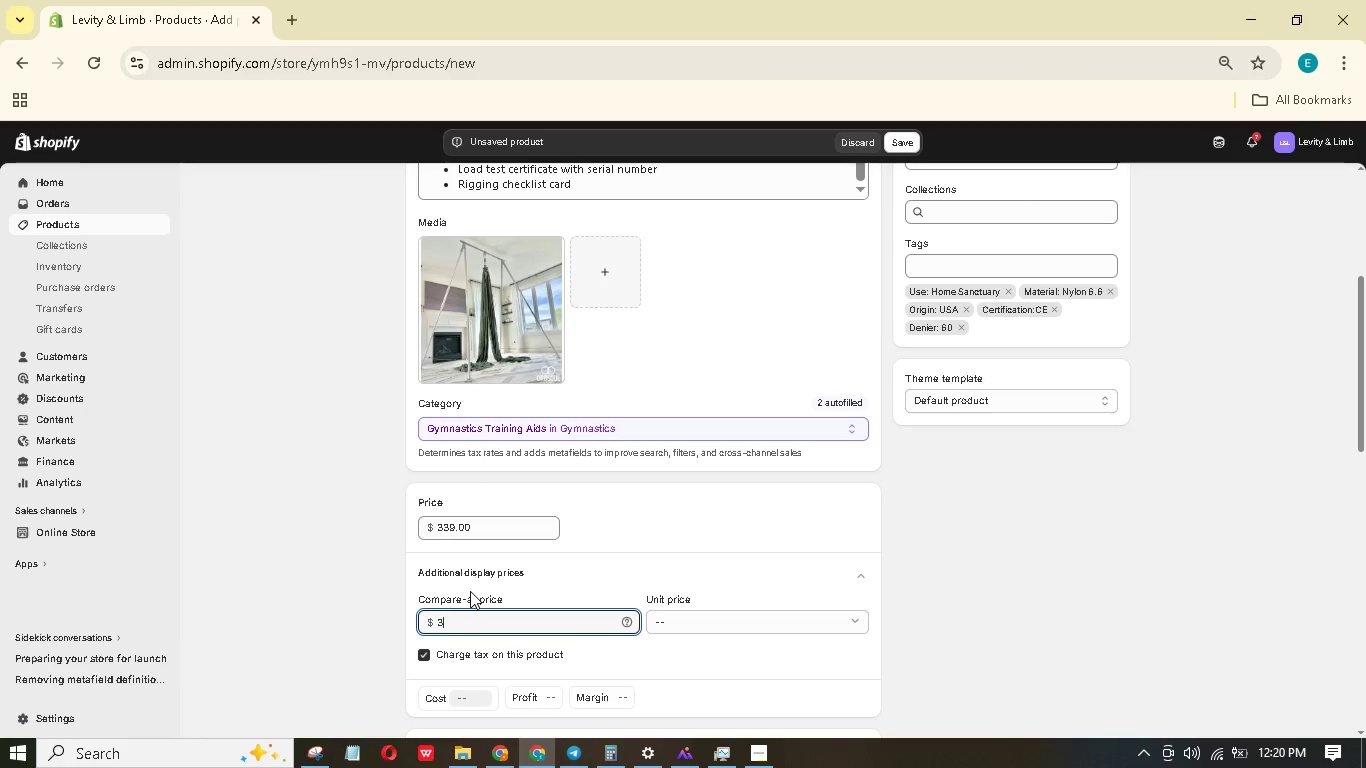 
key(Numpad9)
 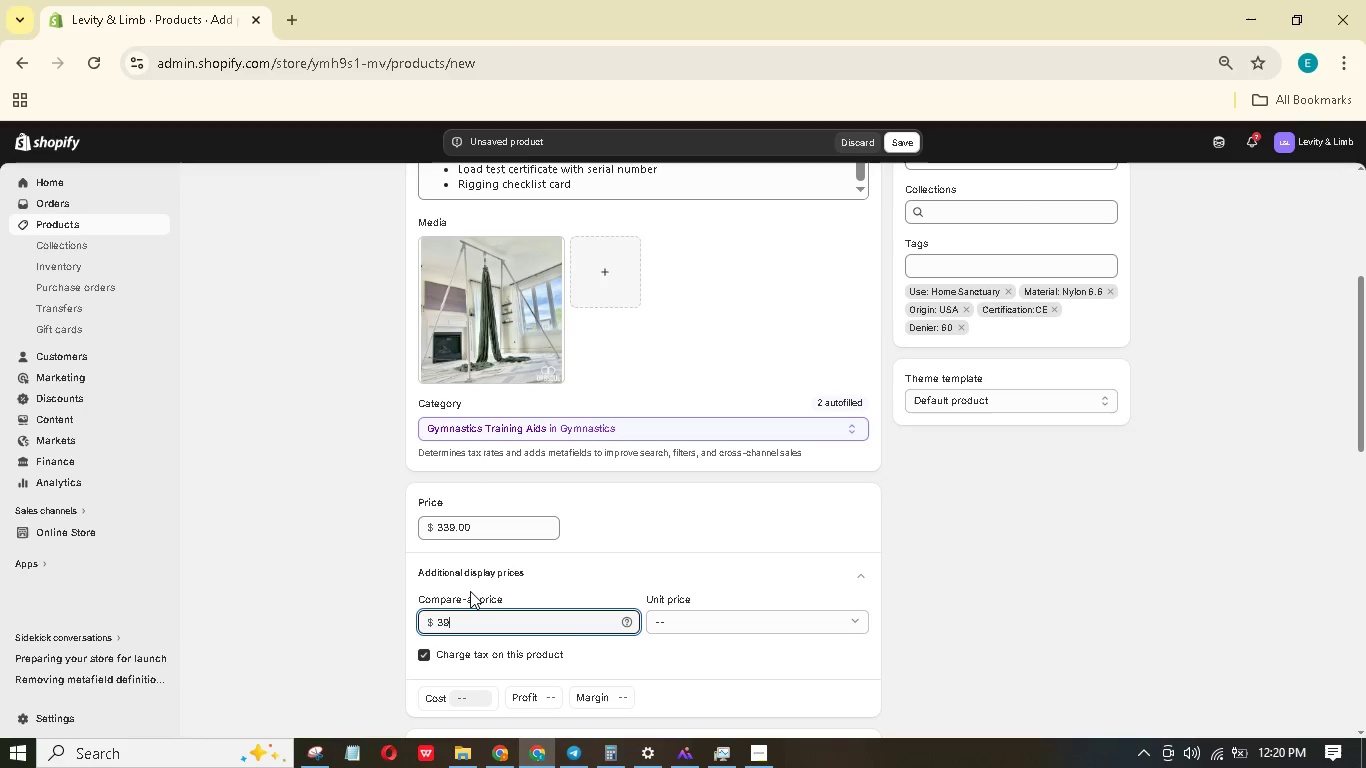 
key(Numpad9)
 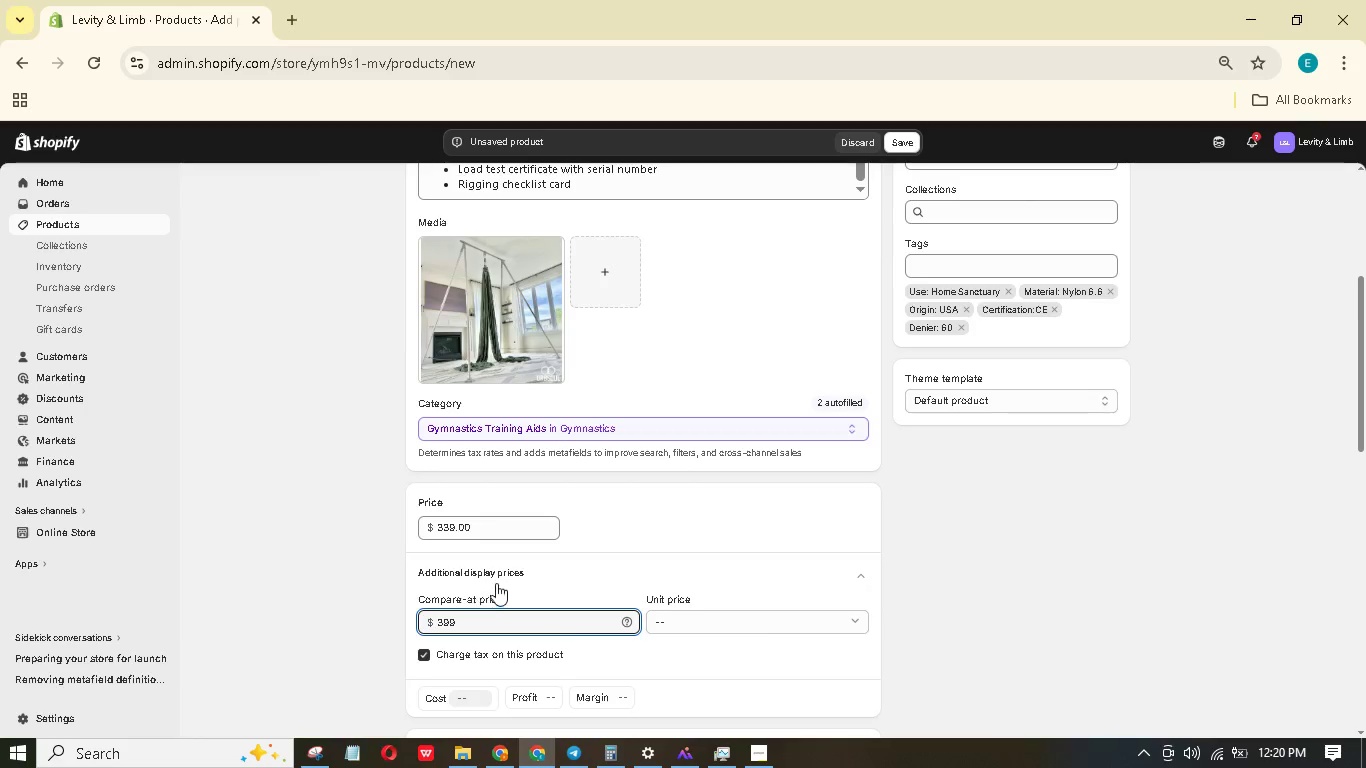 
scroll: coordinate [499, 582], scroll_direction: down, amount: 3.0
 